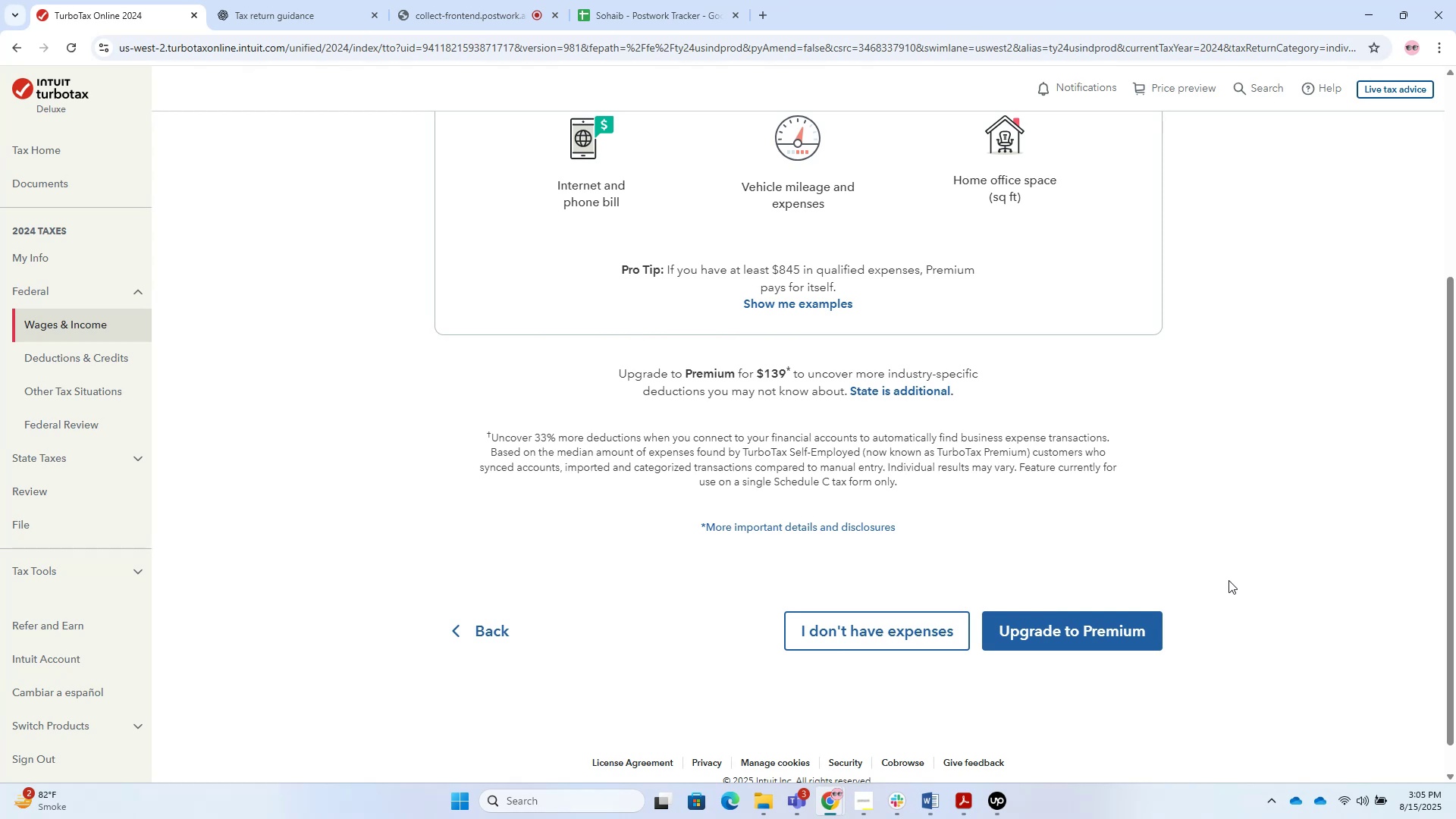 
left_click([871, 638])
 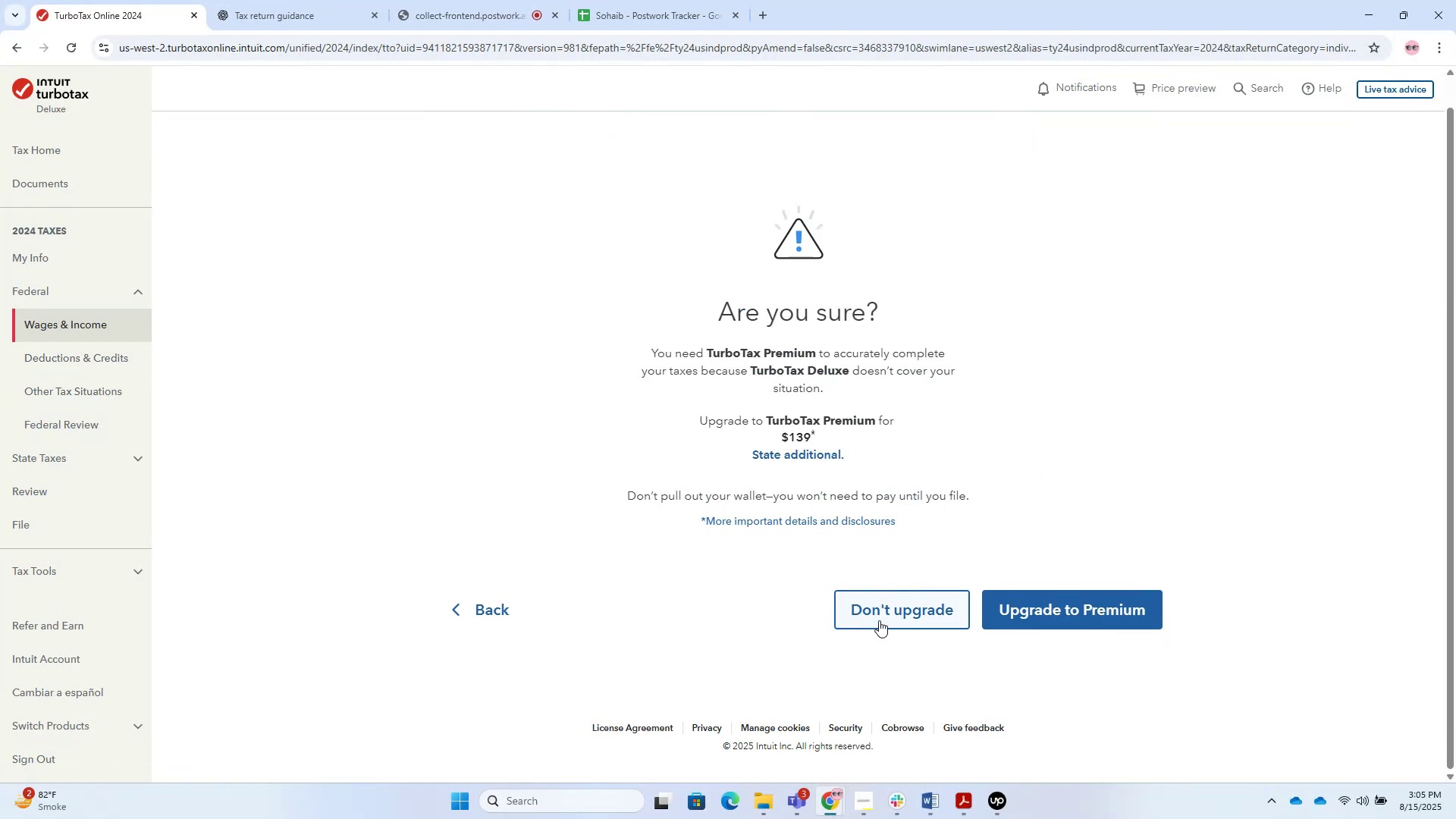 
left_click([879, 620])
 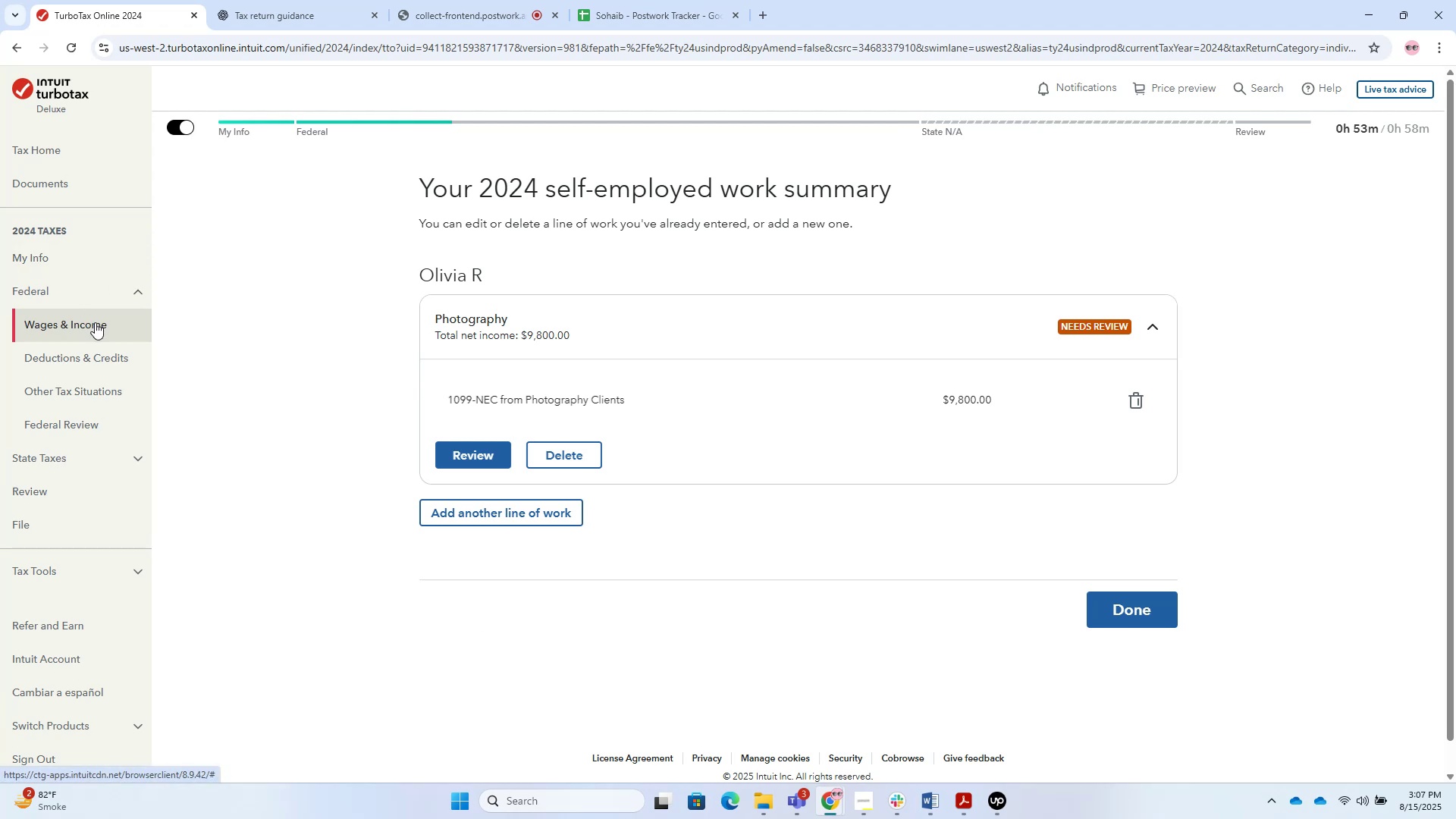 
wait(99.28)
 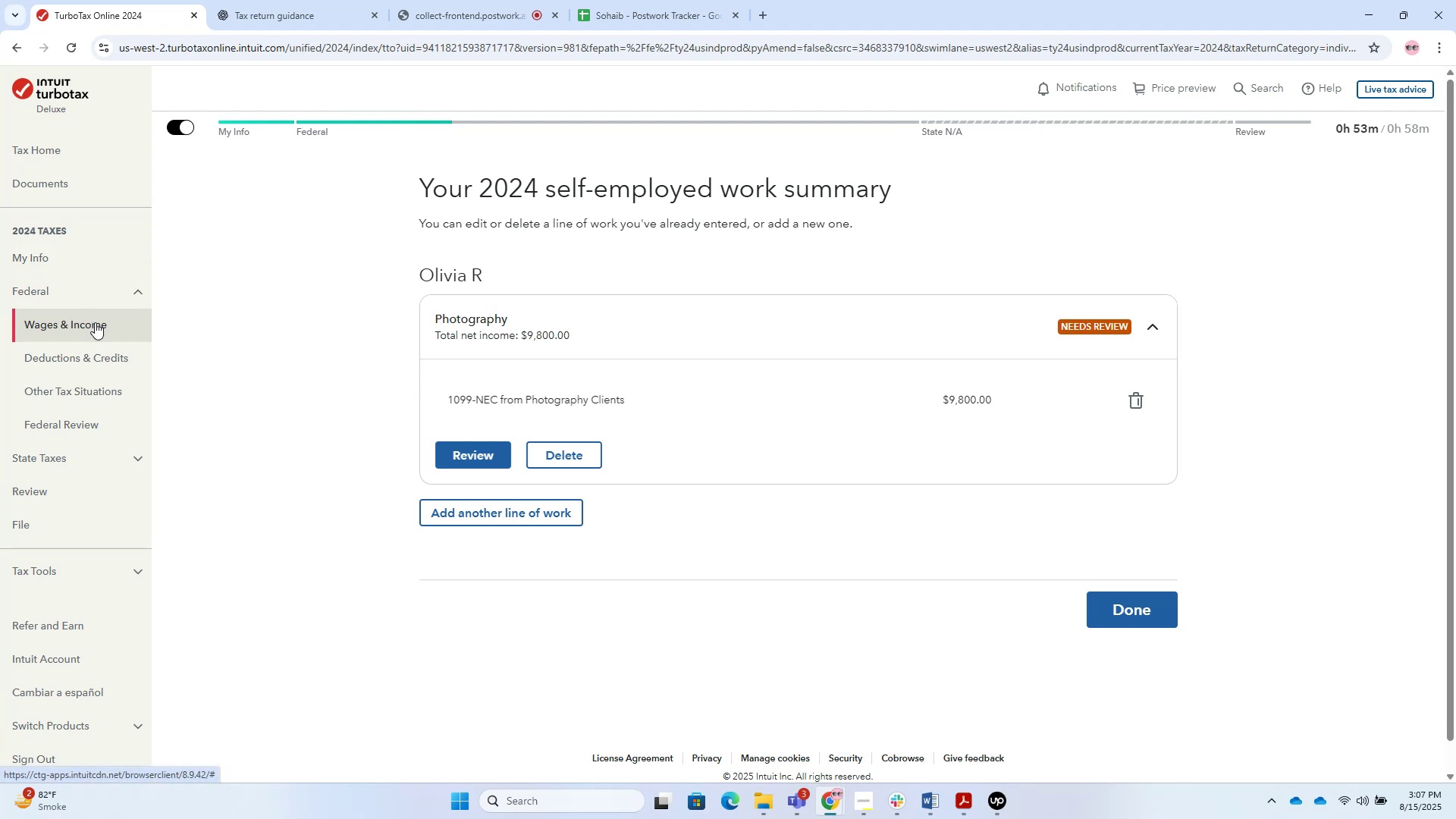 
left_click([465, 457])
 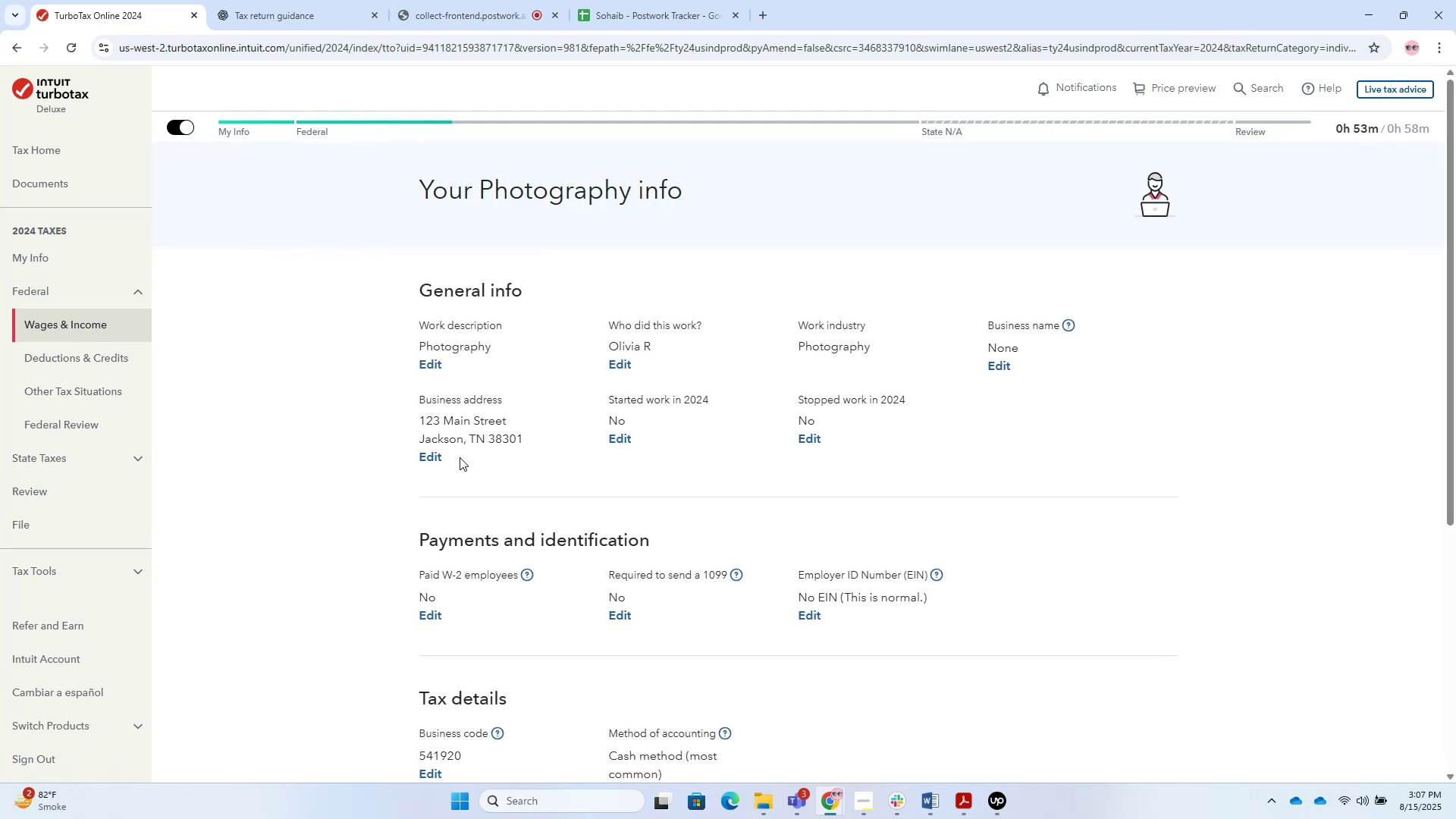 
wait(9.54)
 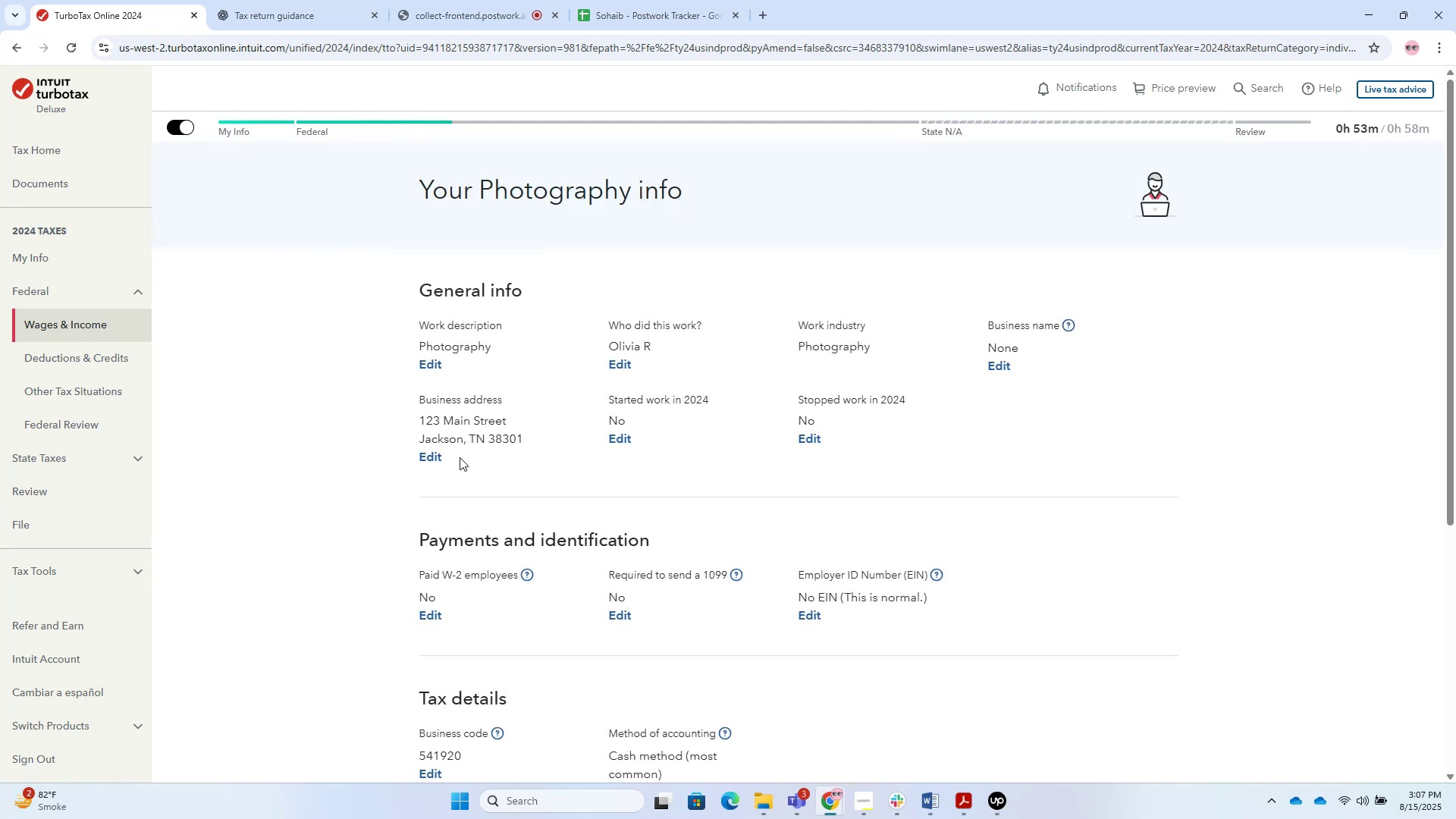 
scroll: coordinate [504, 358], scroll_direction: down, amount: 5.0
 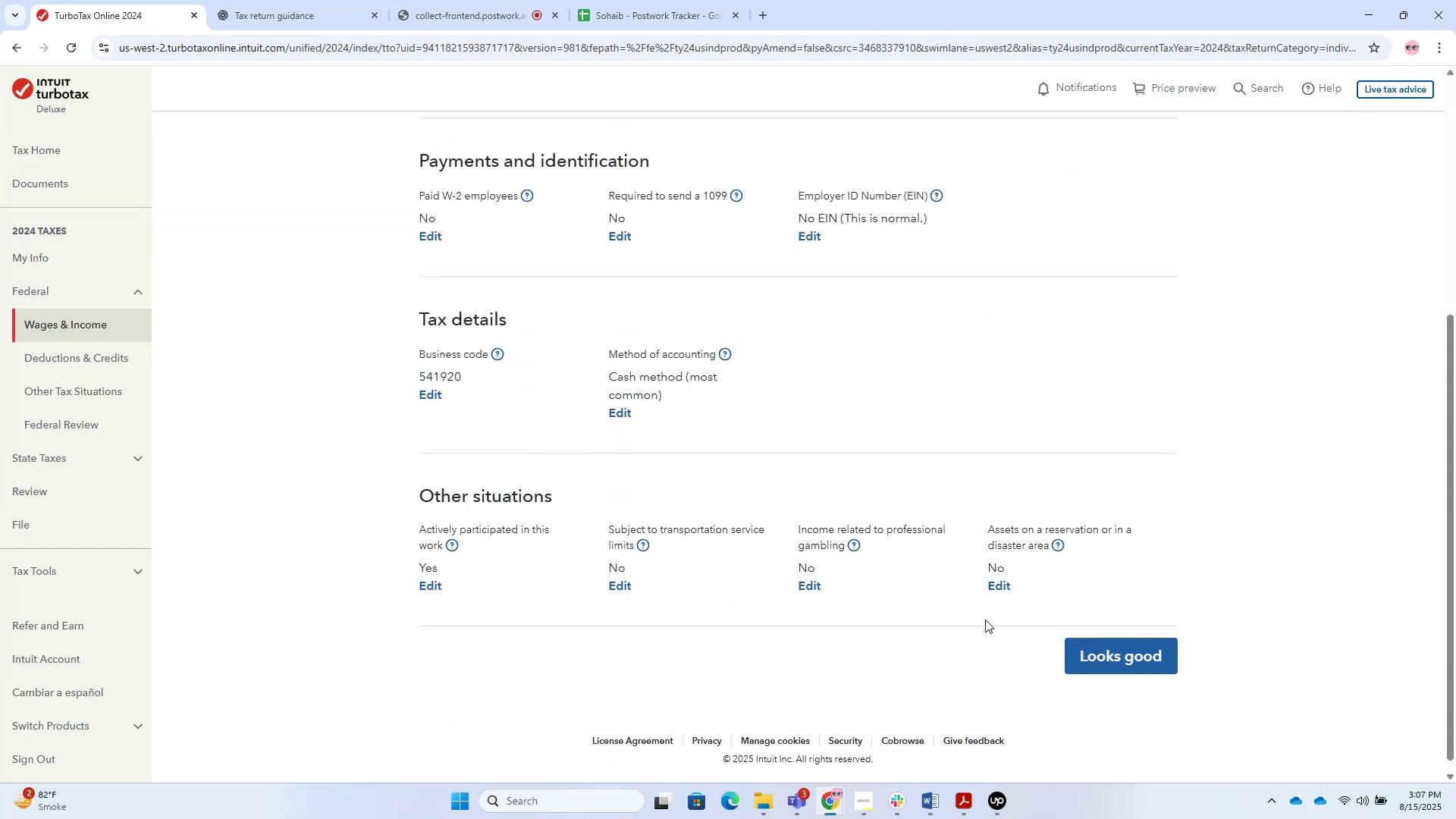 
scroll: coordinate [834, 463], scroll_direction: up, amount: 6.0
 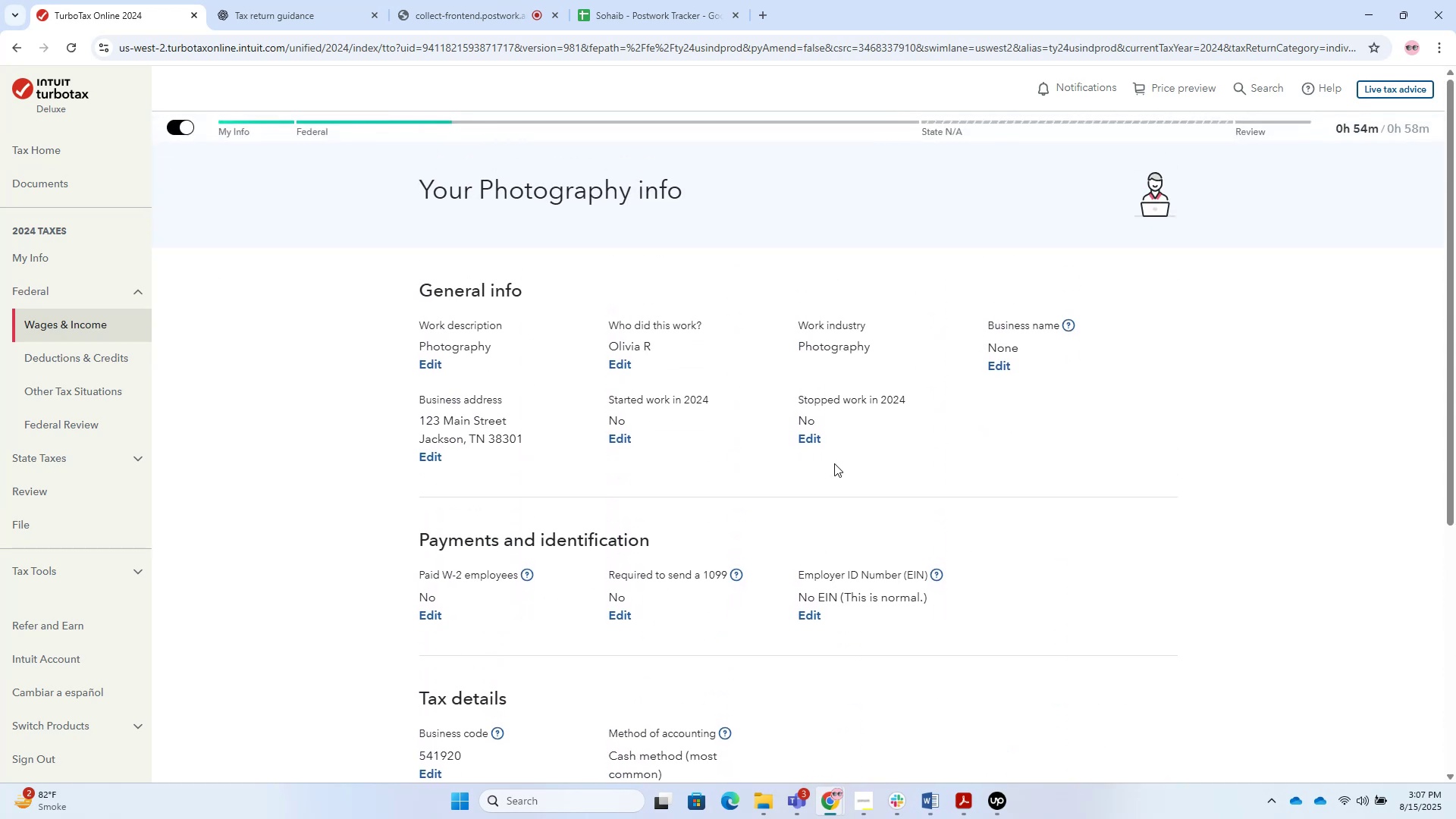 
scroll: coordinate [906, 530], scroll_direction: down, amount: 6.0
 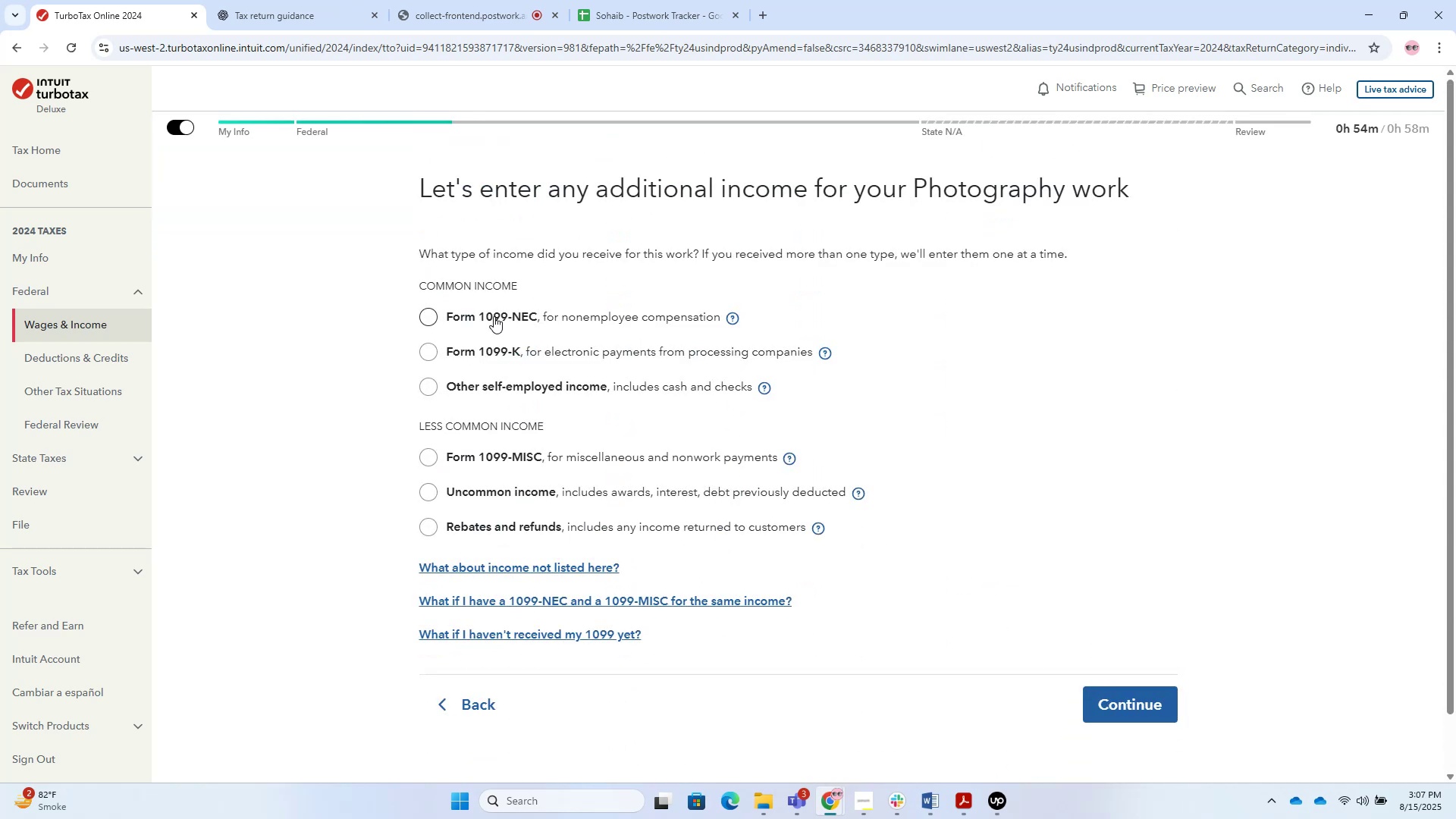 
wait(5.52)
 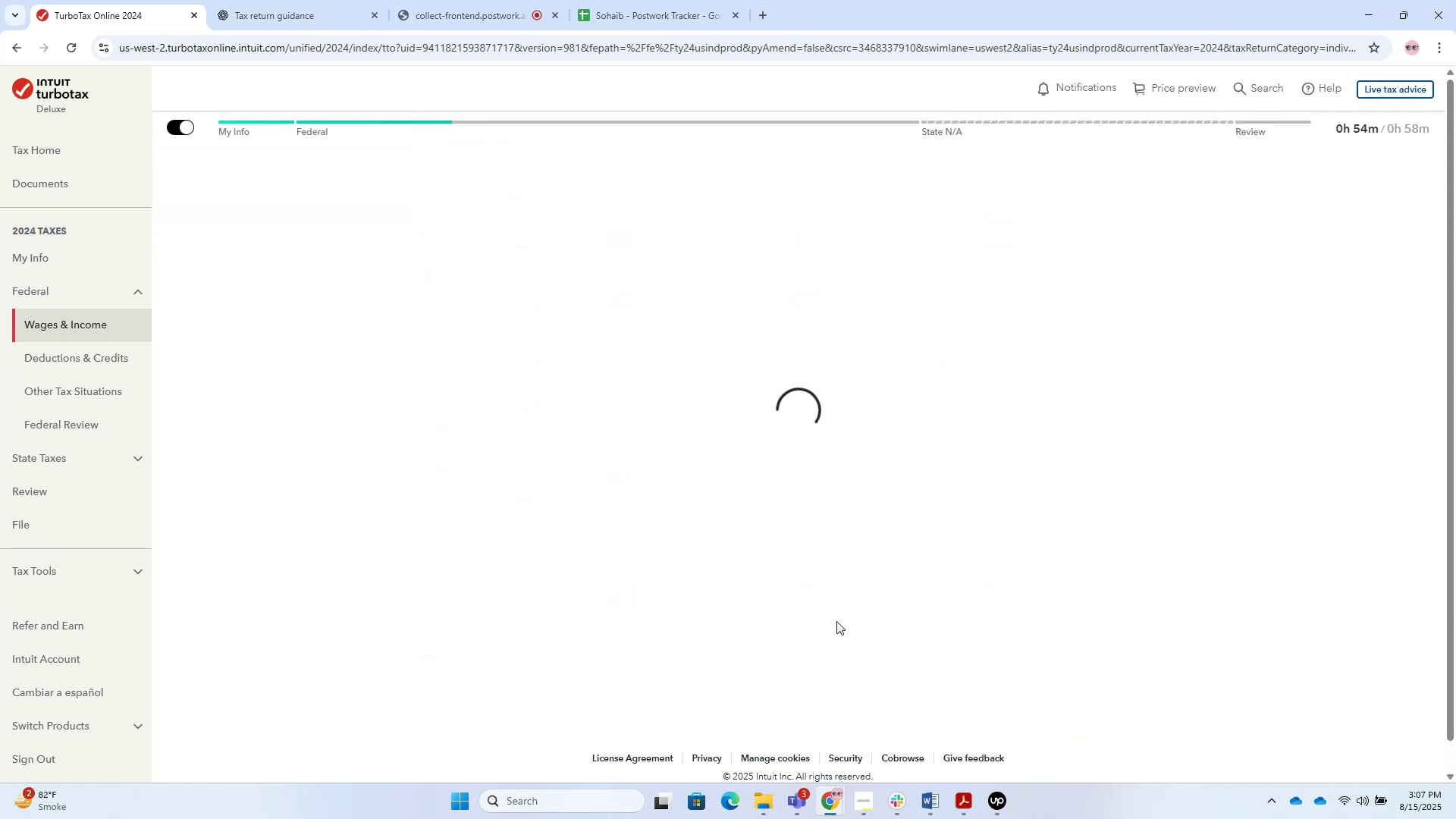 
left_click_drag(start_coordinate=[500, 709], to_coordinate=[496, 708])
 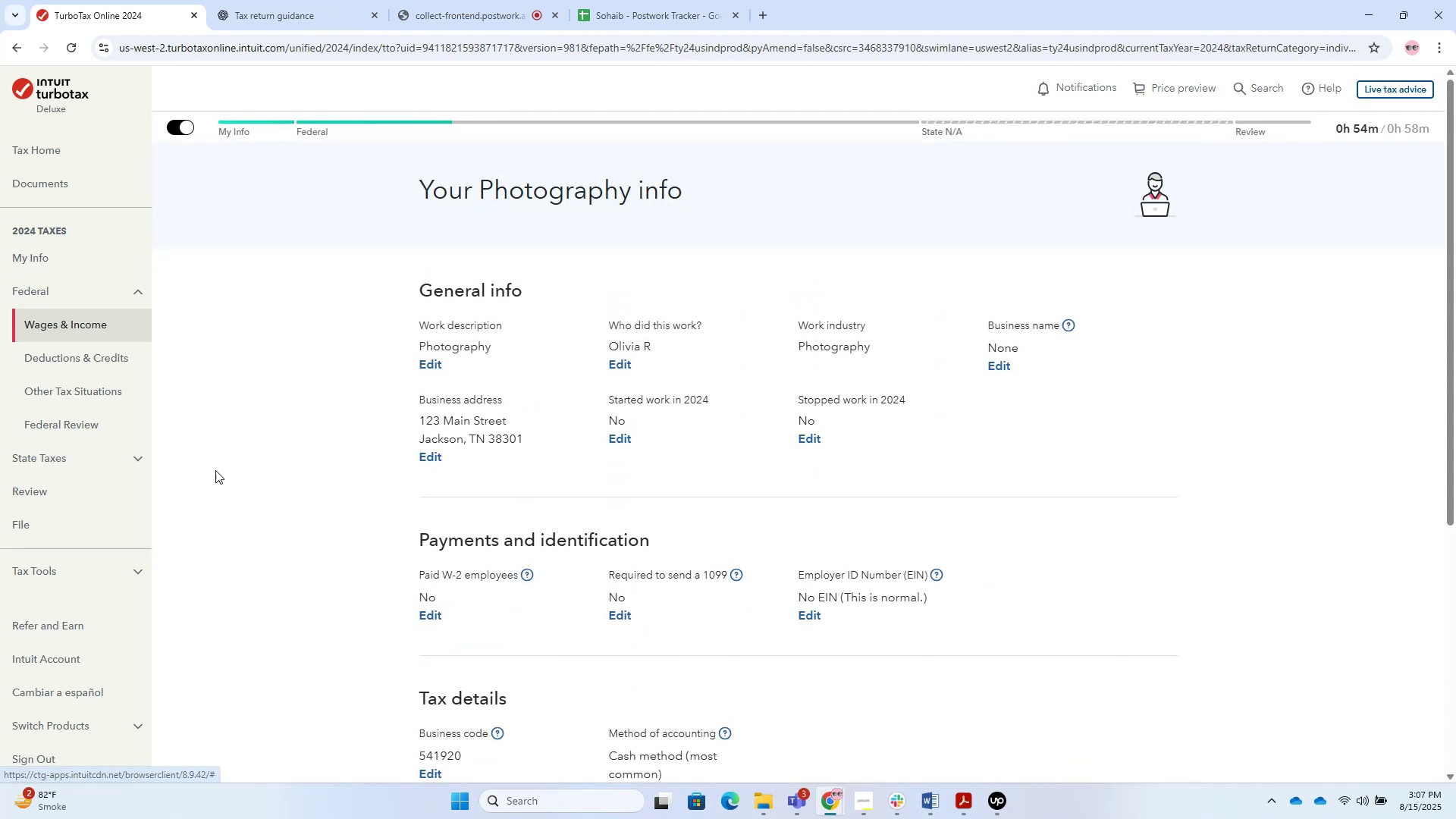 
left_click([41, 363])
 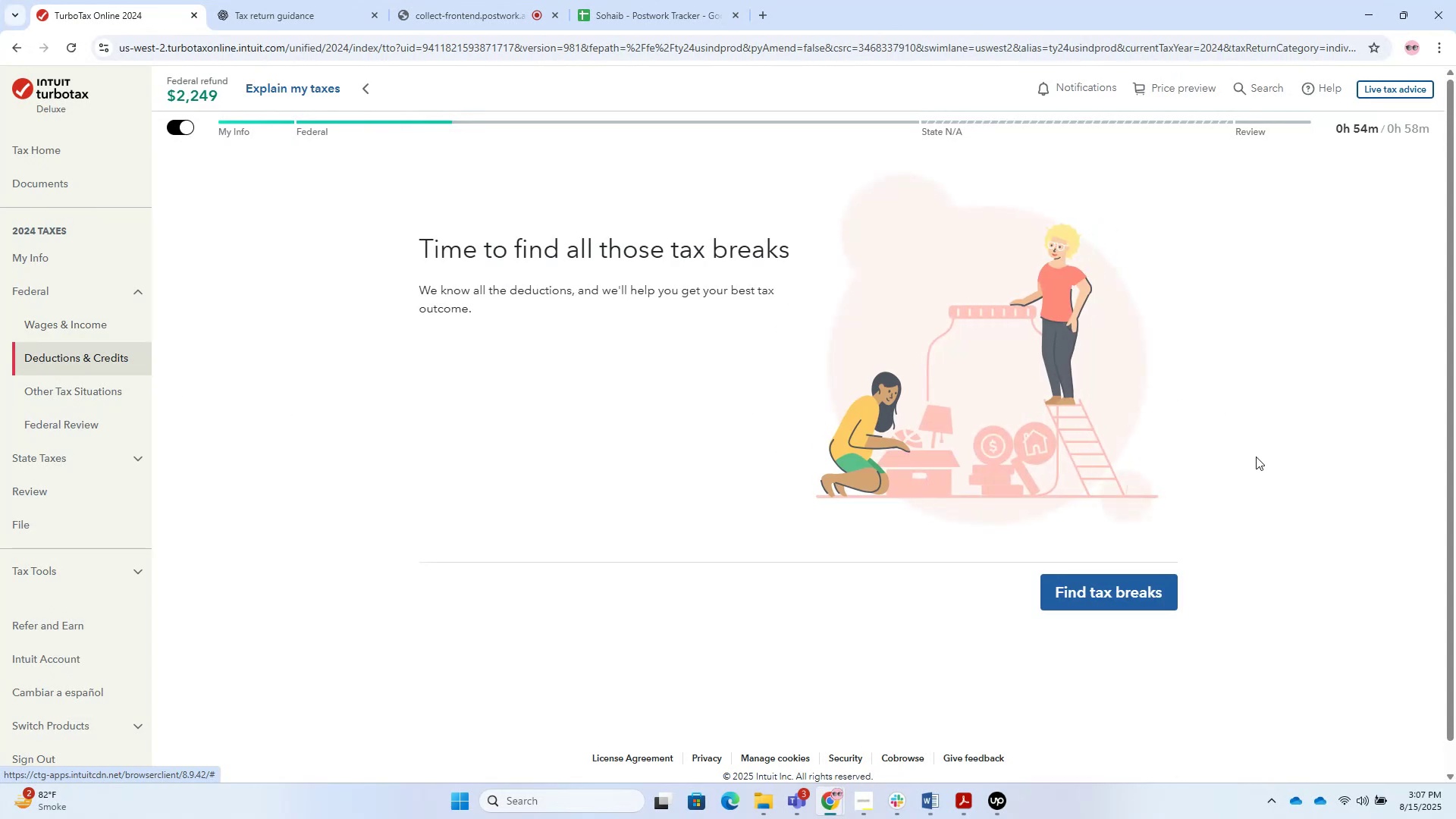 
left_click([1119, 607])
 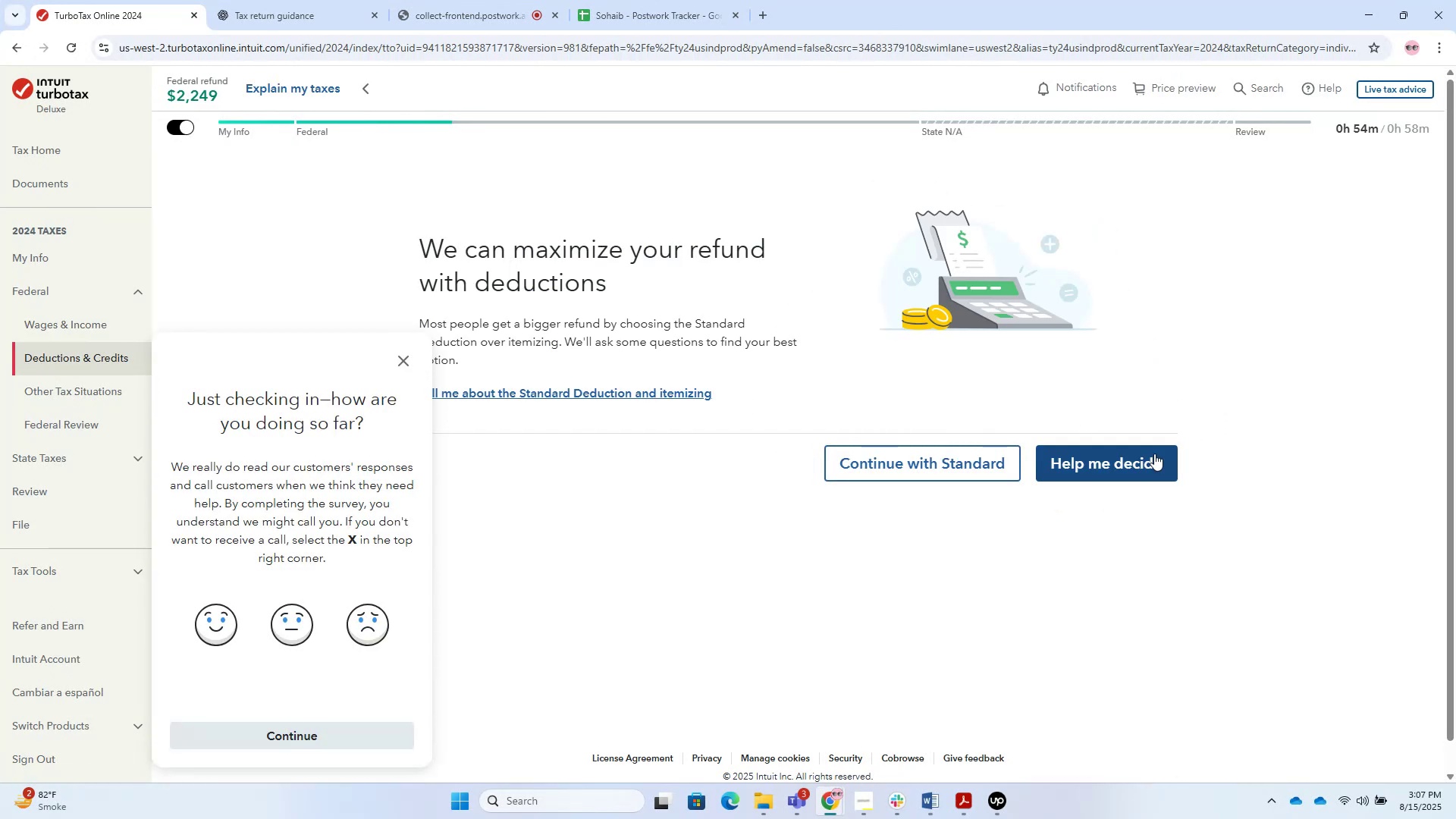 
left_click([976, 470])
 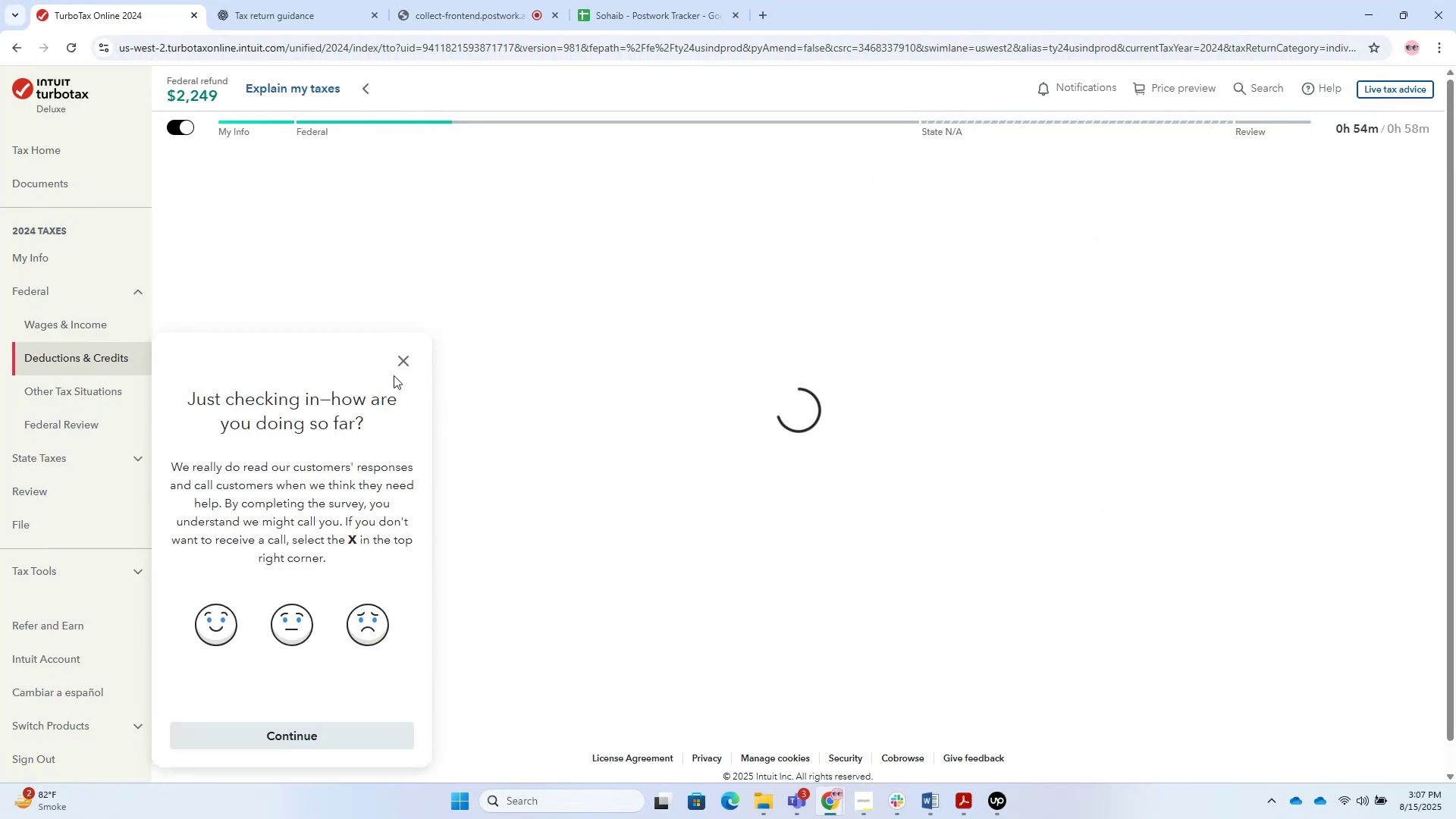 
left_click([409, 351])
 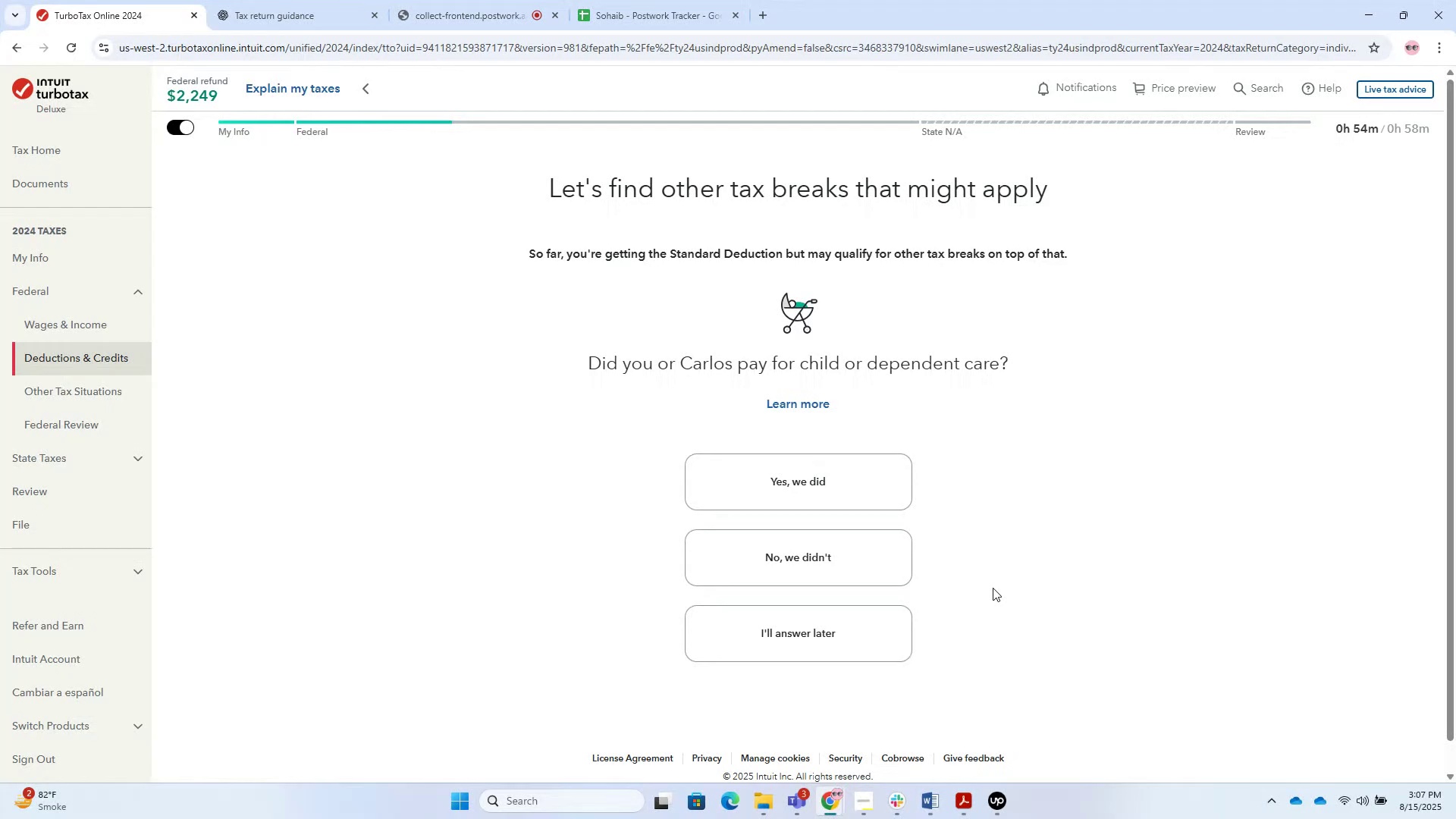 
wait(11.5)
 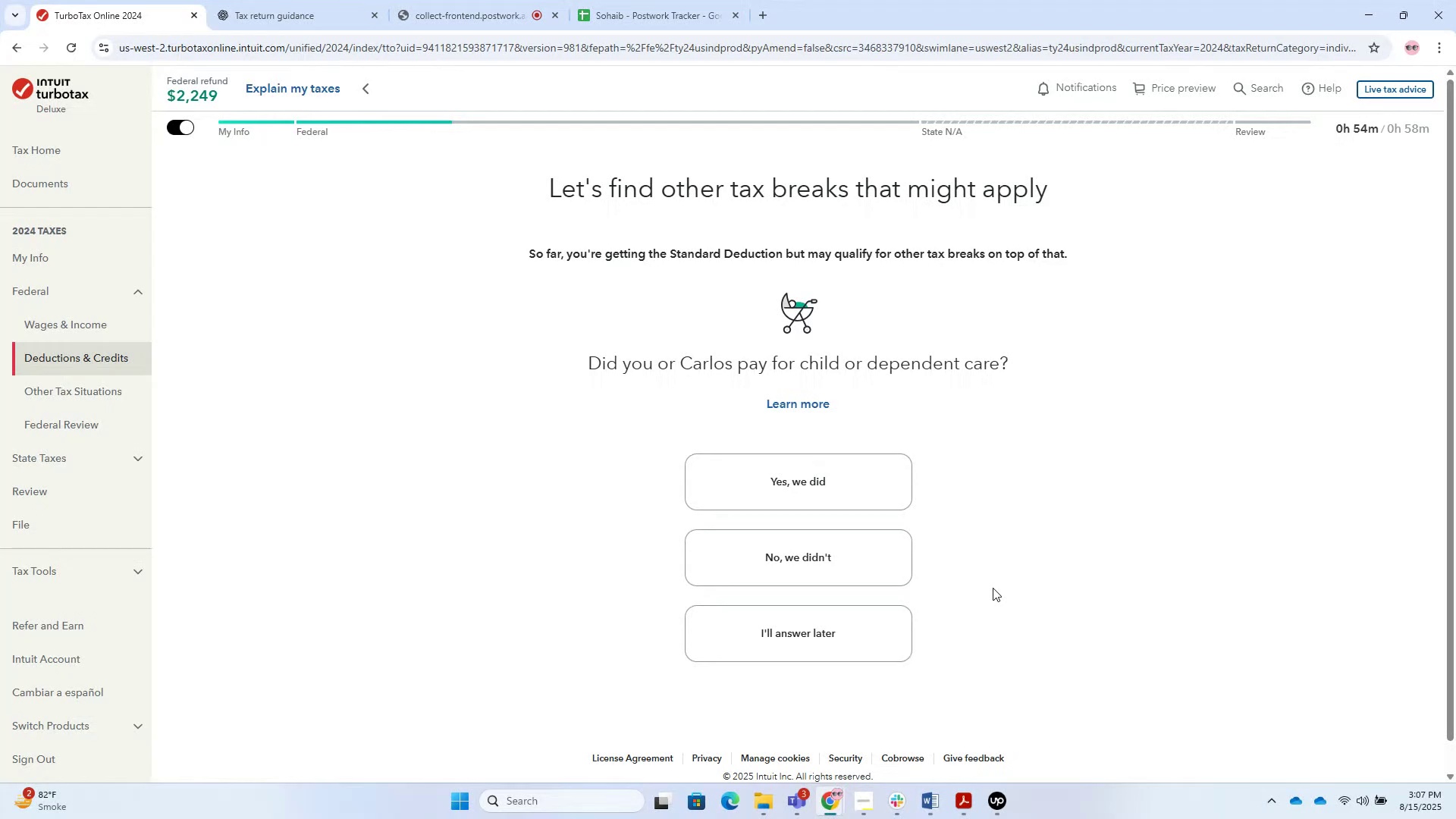 
left_click([18, 328])
 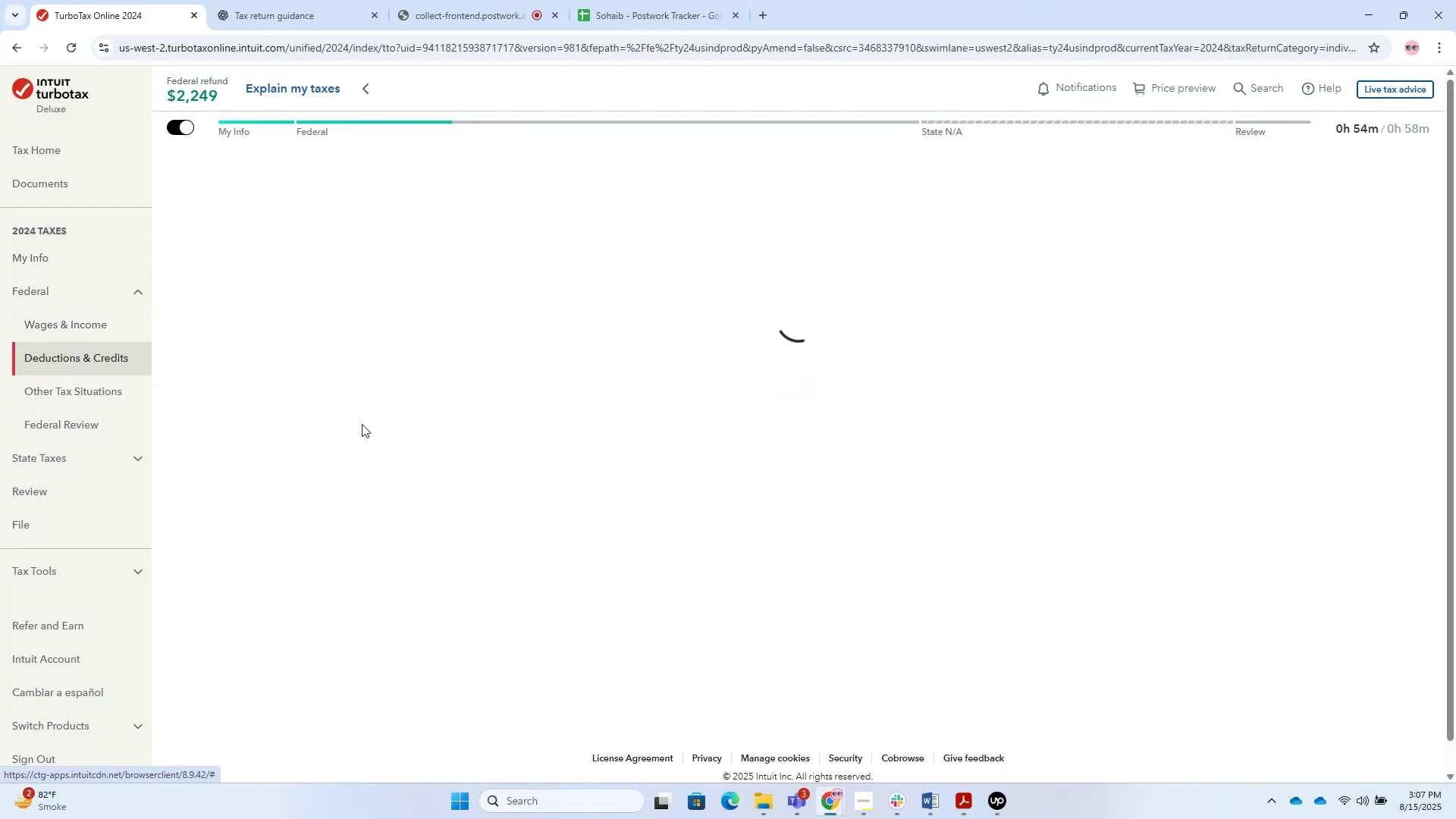 
mouse_move([404, 430])
 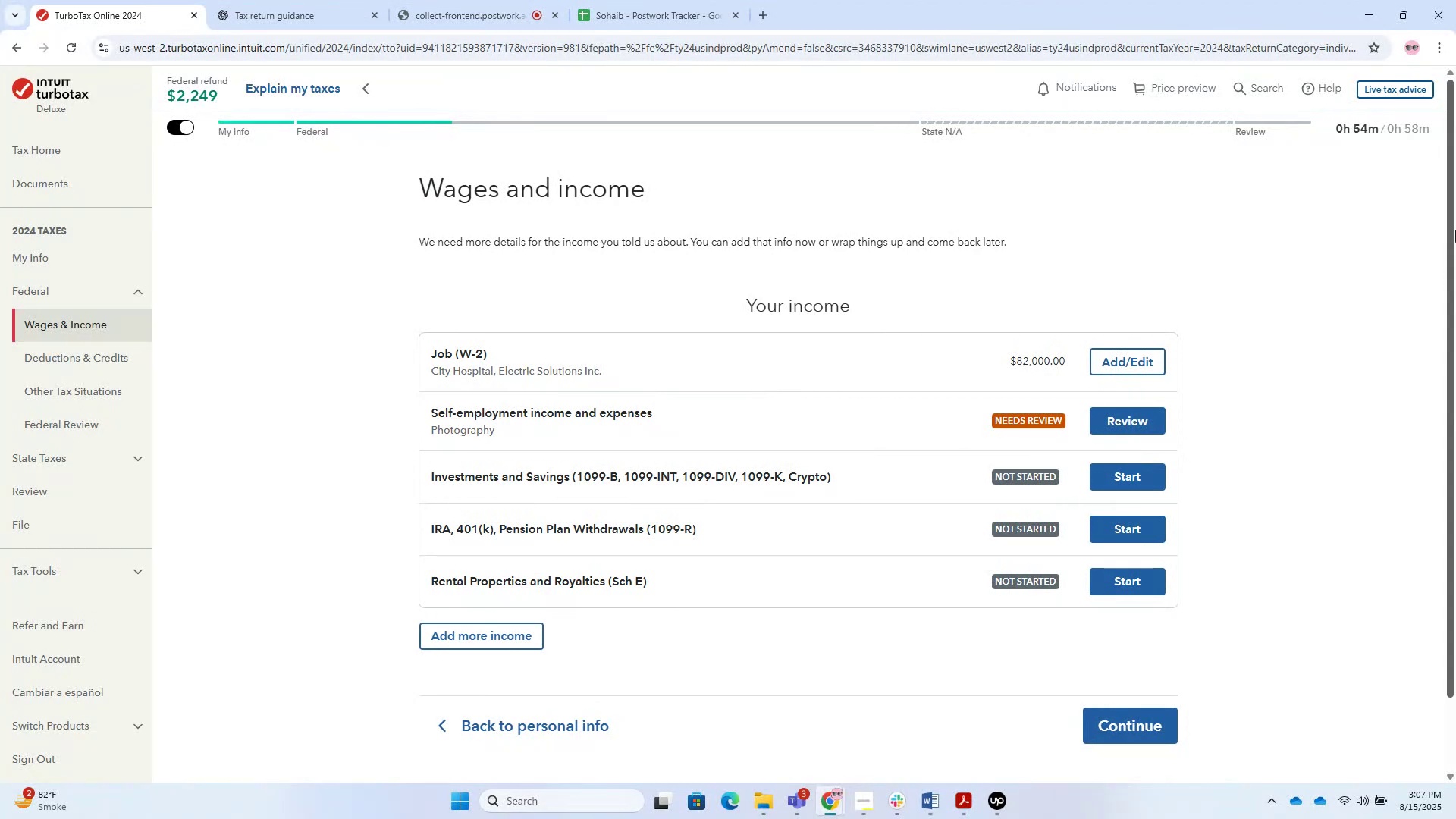 
scroll: coordinate [1181, 412], scroll_direction: down, amount: 3.0
 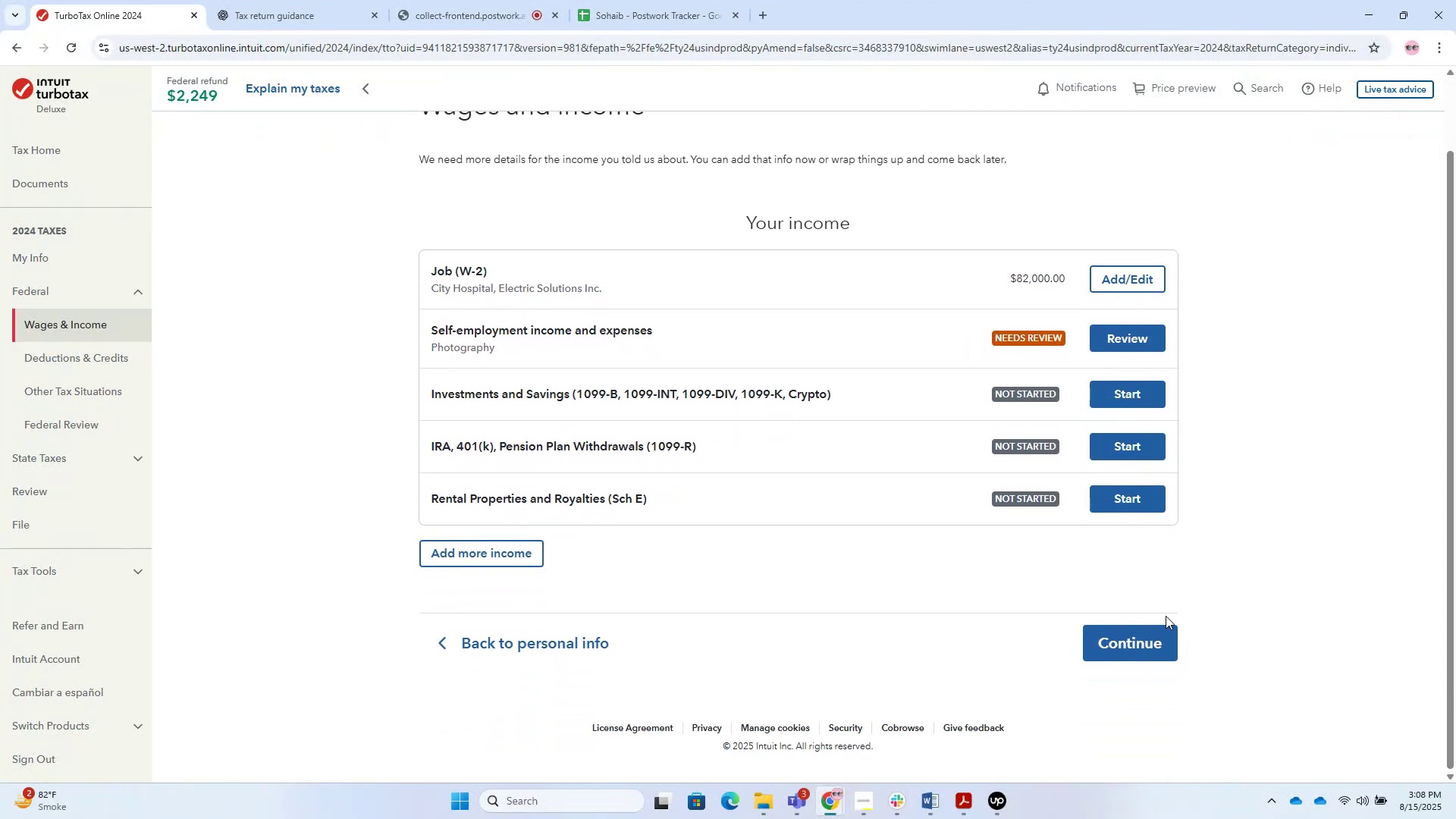 
scroll: coordinate [1193, 534], scroll_direction: up, amount: 1.0
 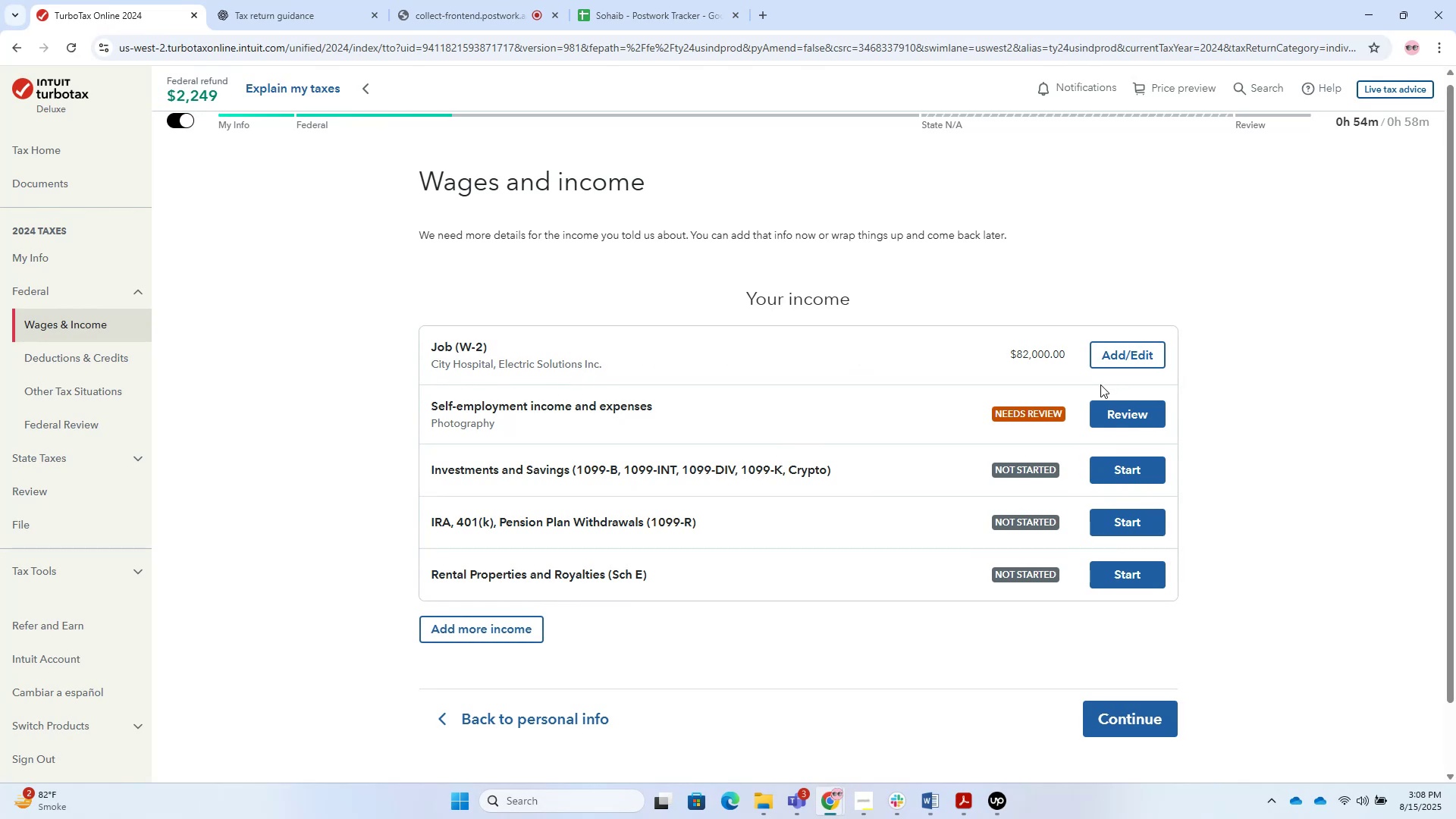 
left_click([1105, 407])
 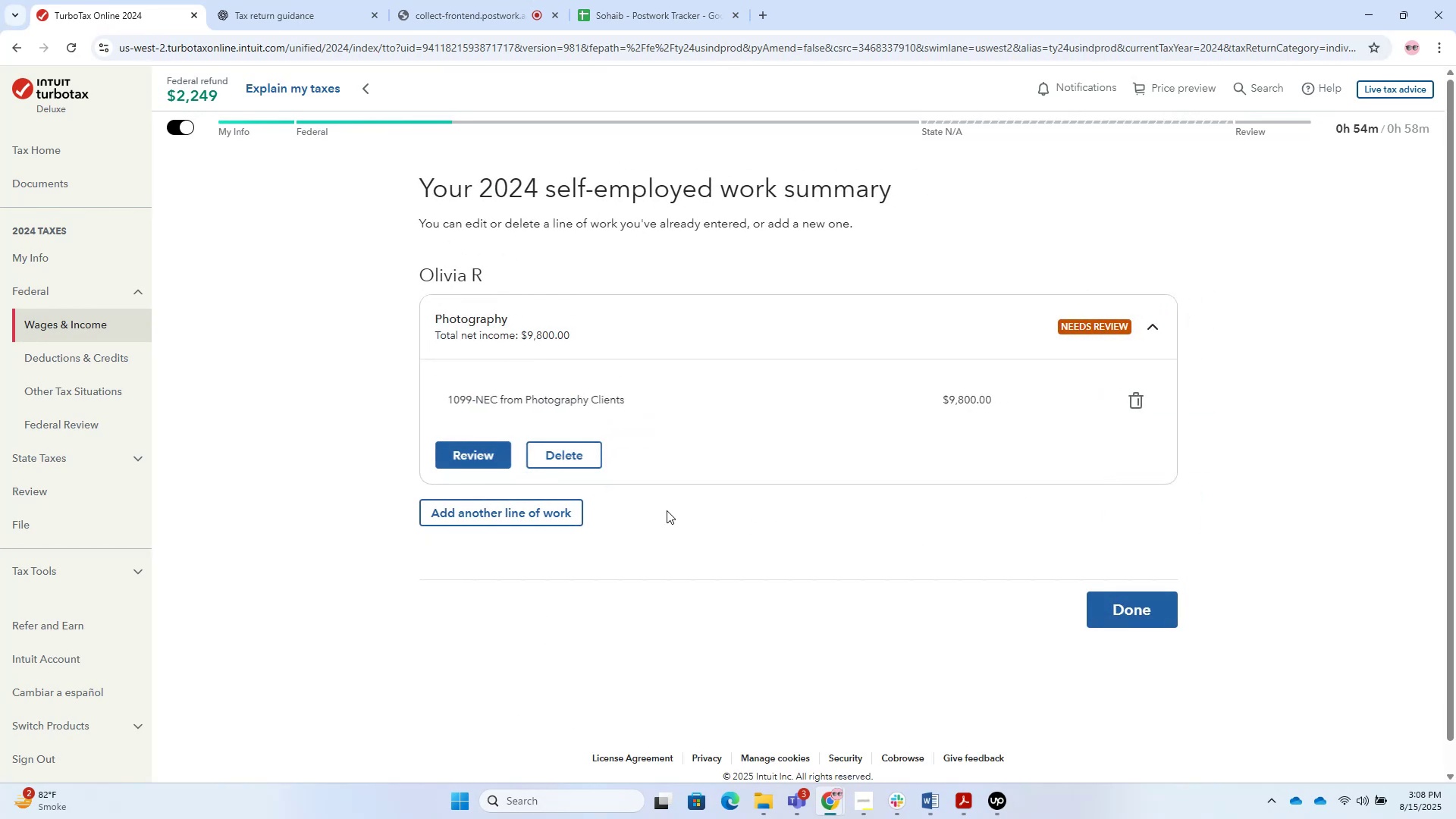 
left_click([467, 460])
 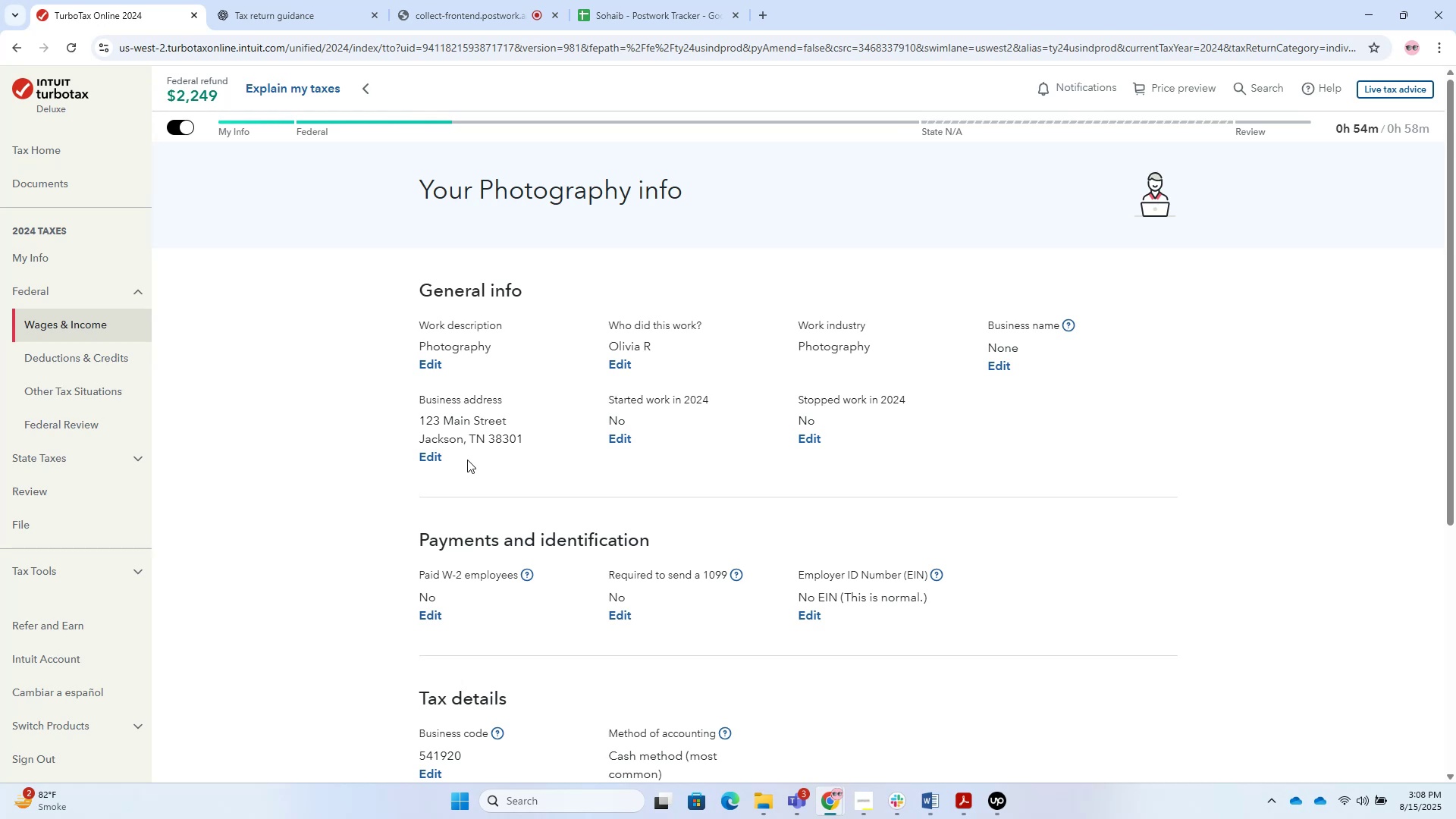 
wait(5.21)
 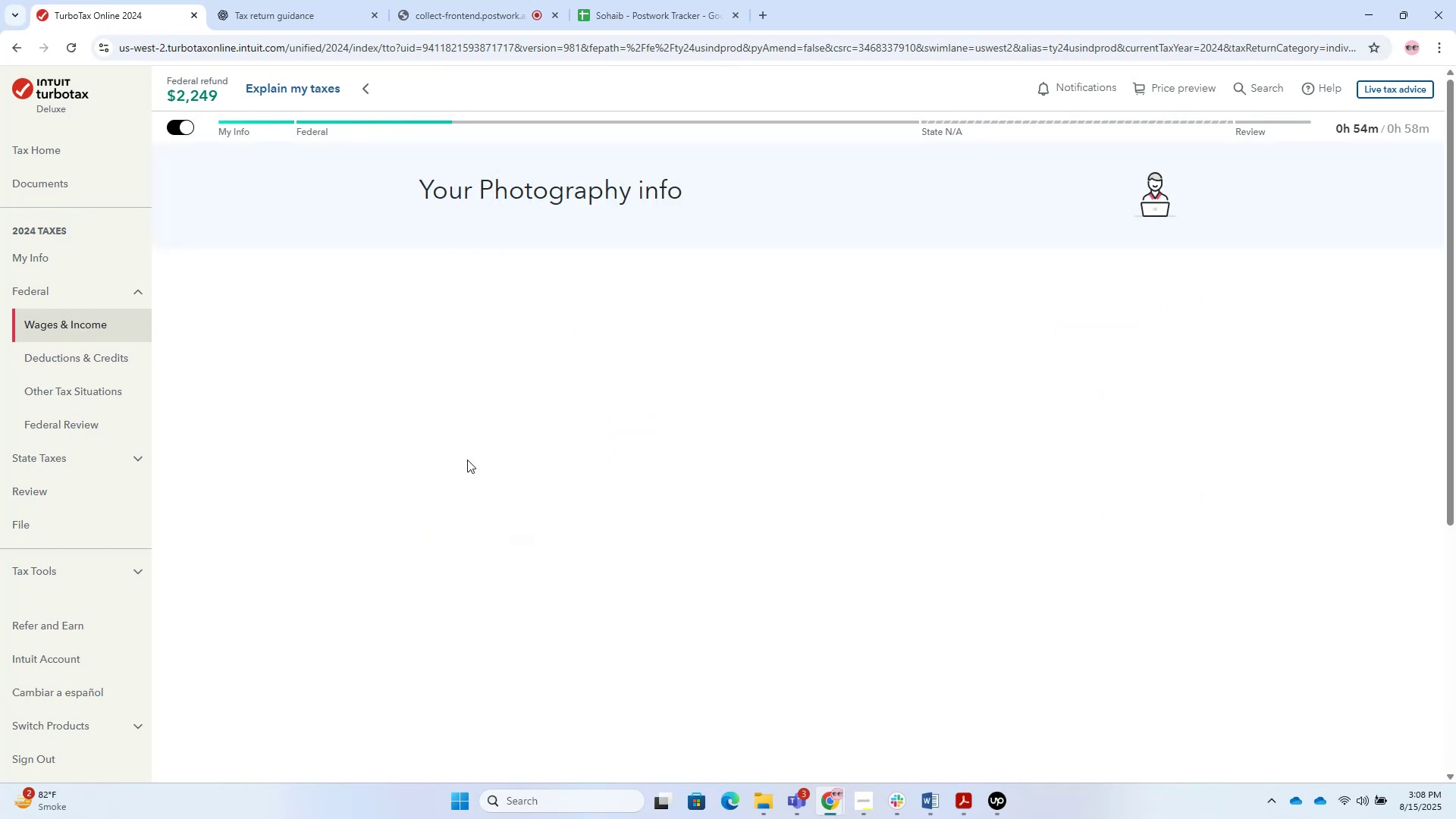 
scroll: coordinate [1151, 347], scroll_direction: down, amount: 9.0
 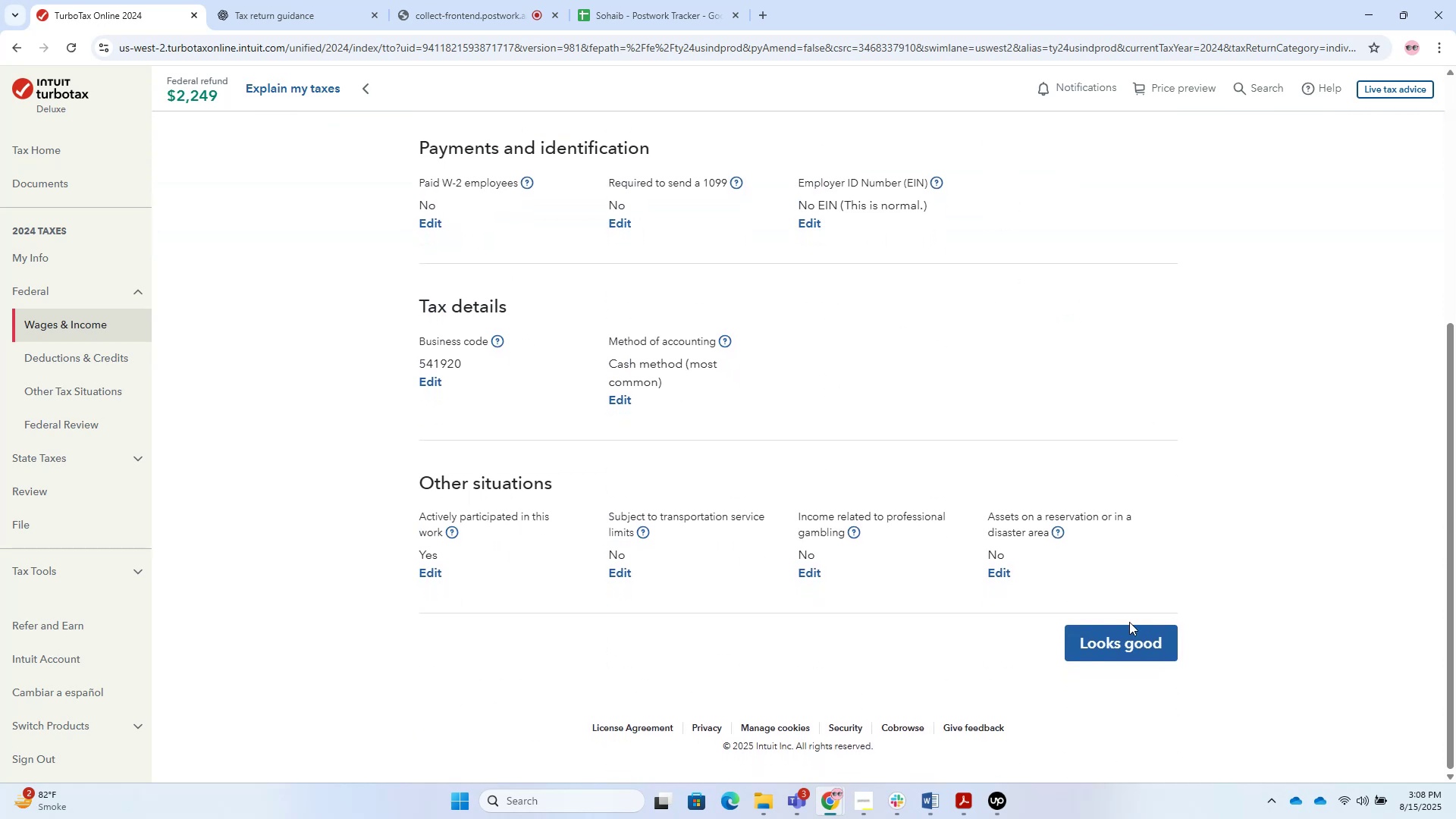 
left_click([1119, 645])
 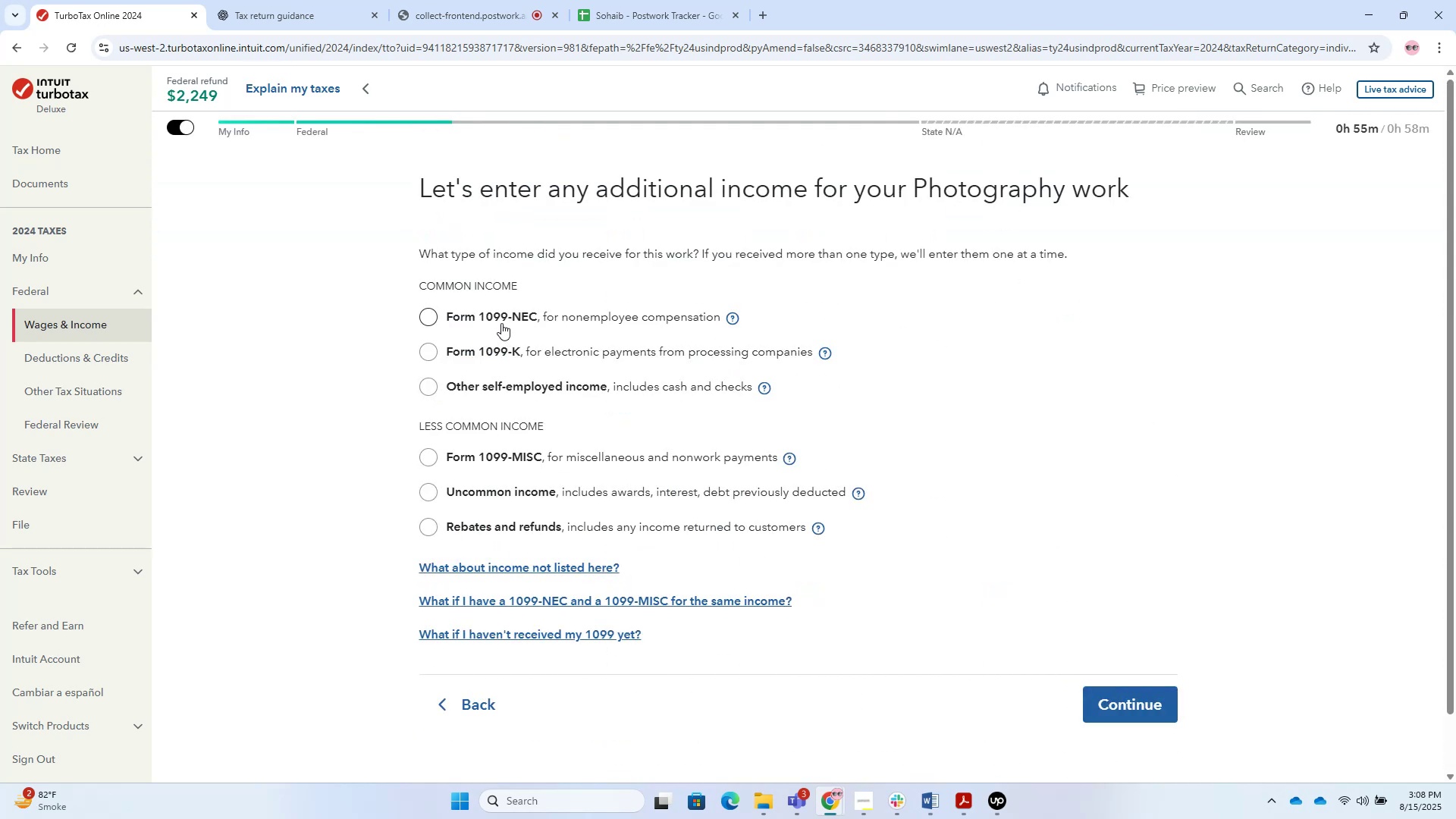 
wait(5.91)
 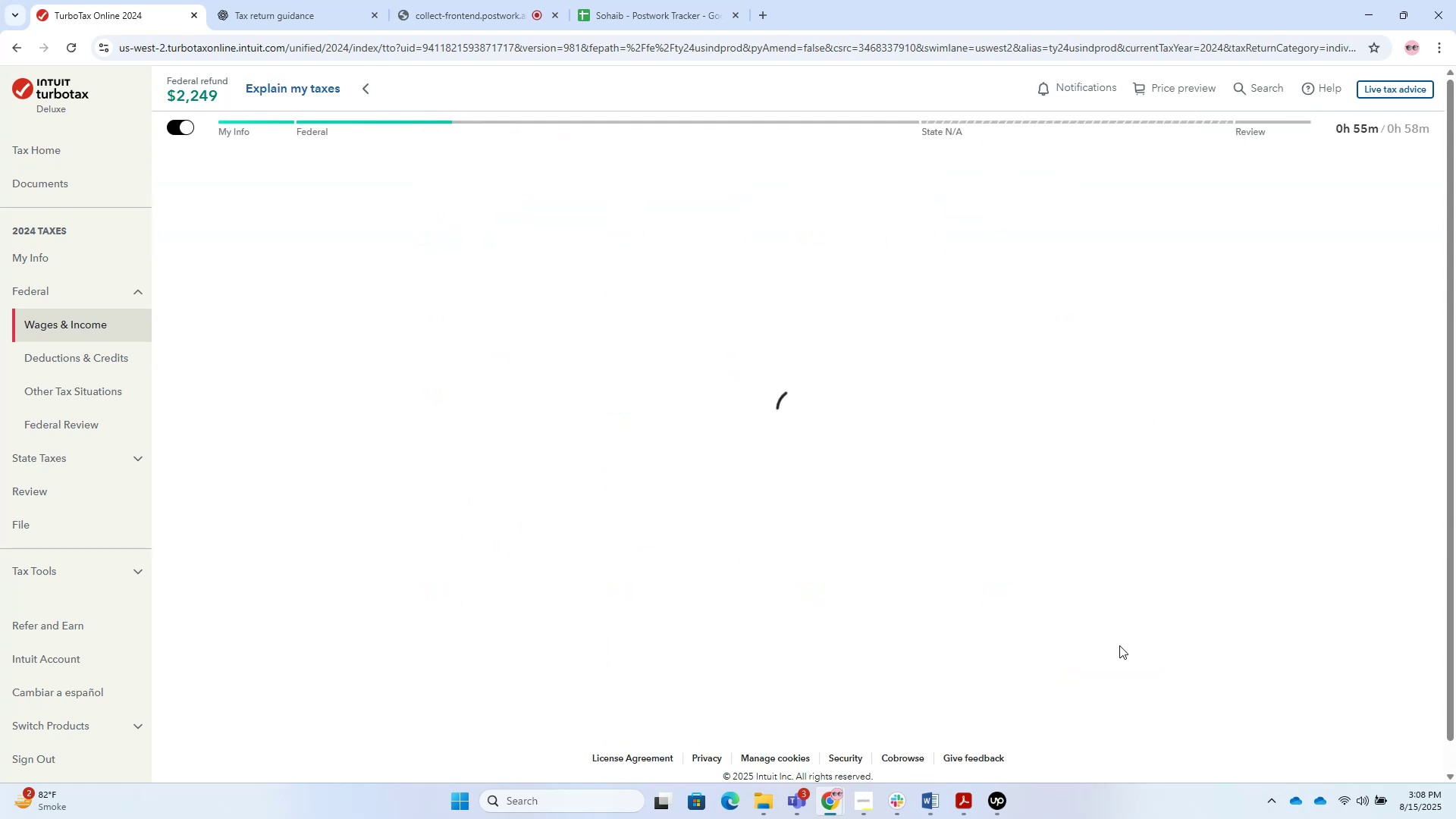 
left_click([501, 323])
 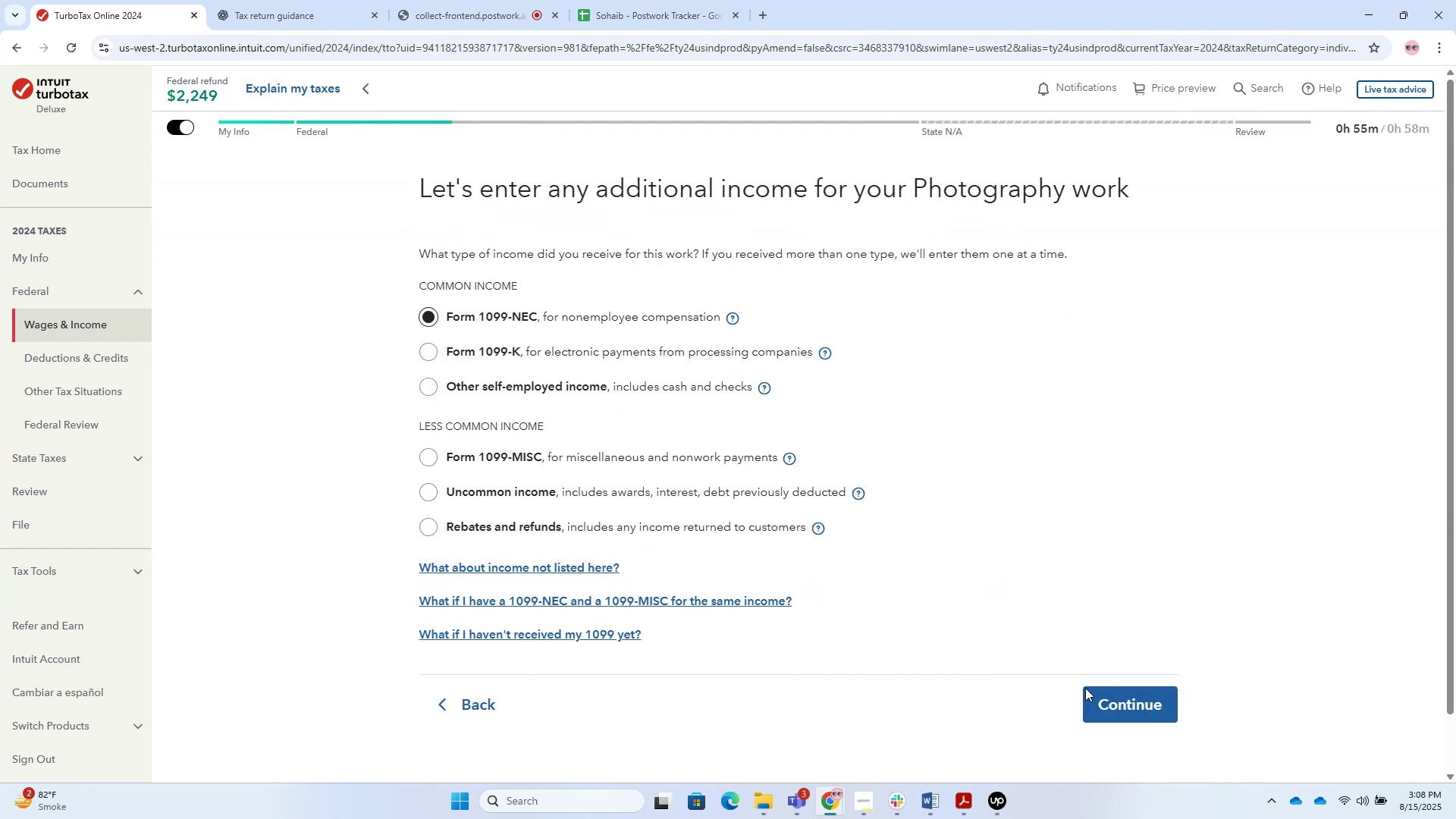 
left_click([1094, 692])
 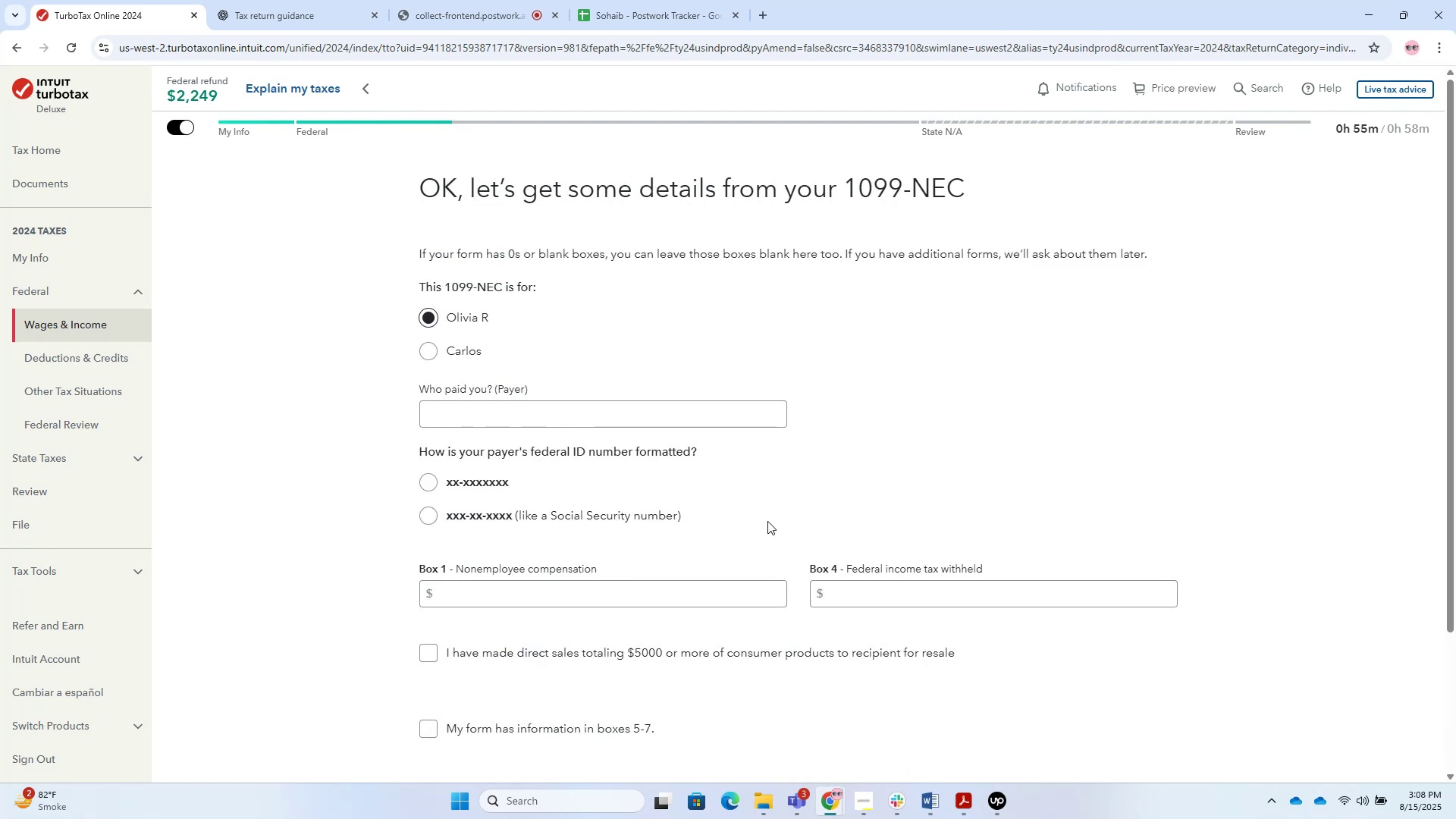 
scroll: coordinate [673, 575], scroll_direction: down, amount: 6.0
 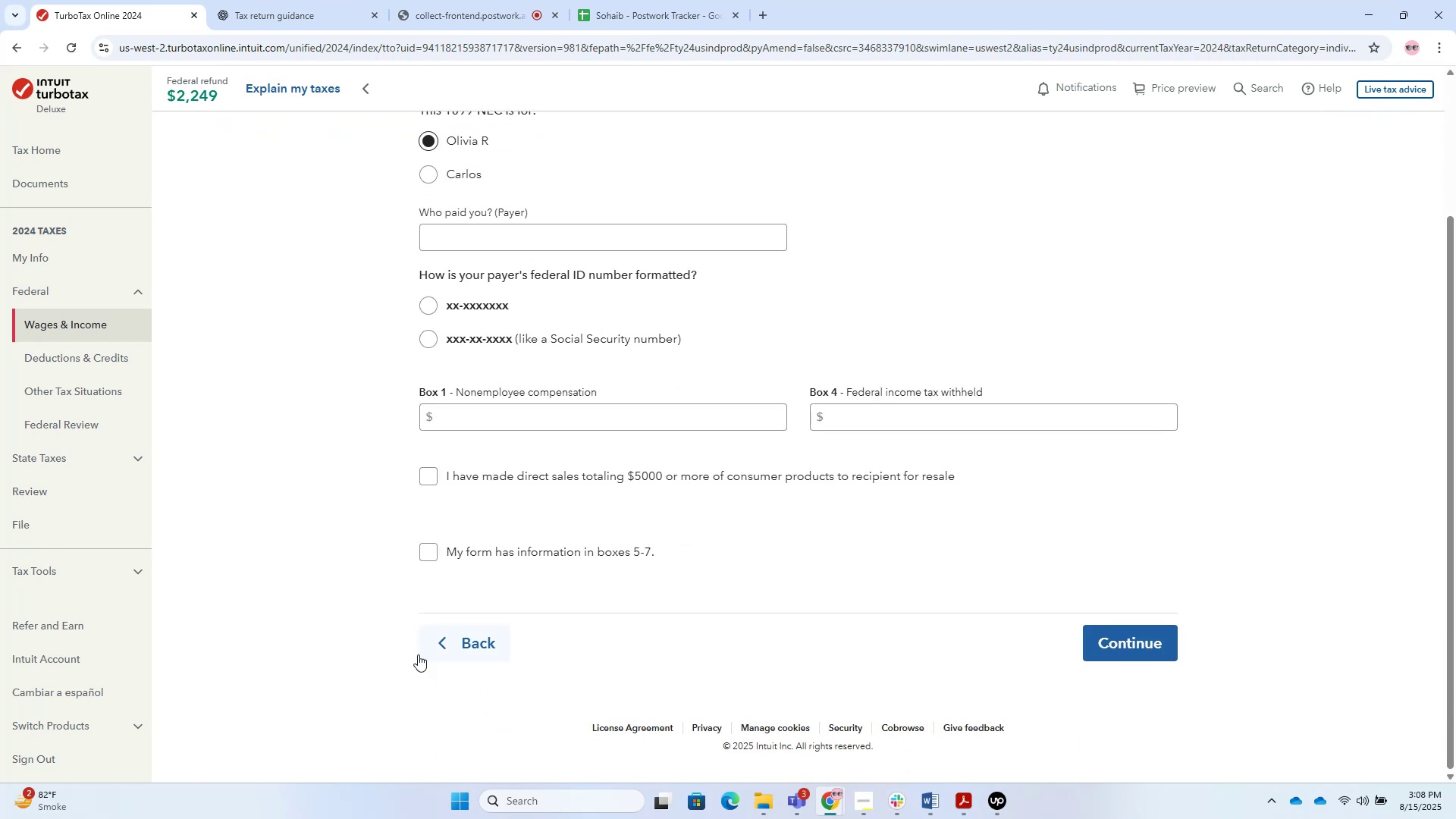 
left_click_drag(start_coordinate=[416, 648], to_coordinate=[432, 648])
 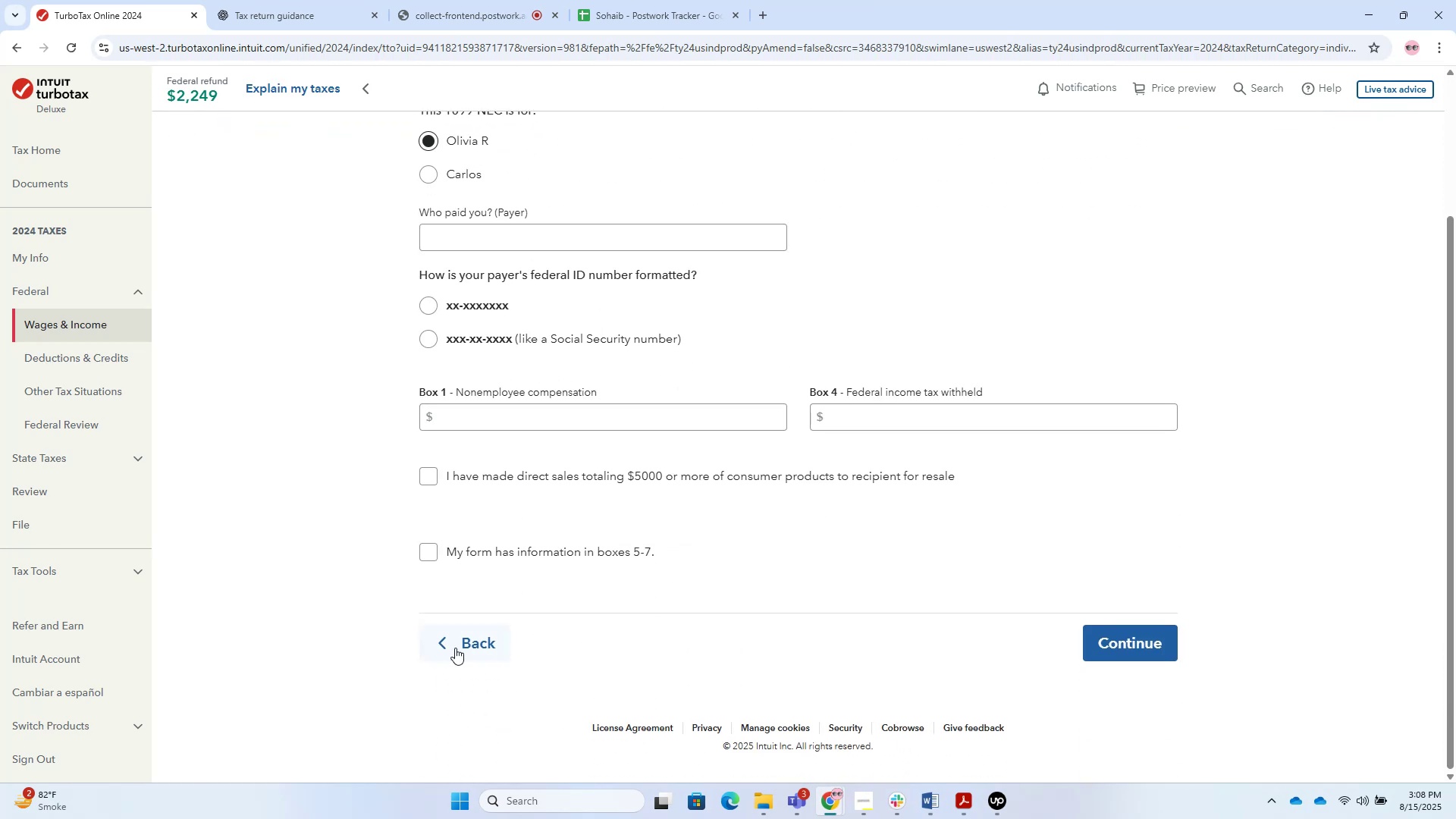 
double_click([455, 647])
 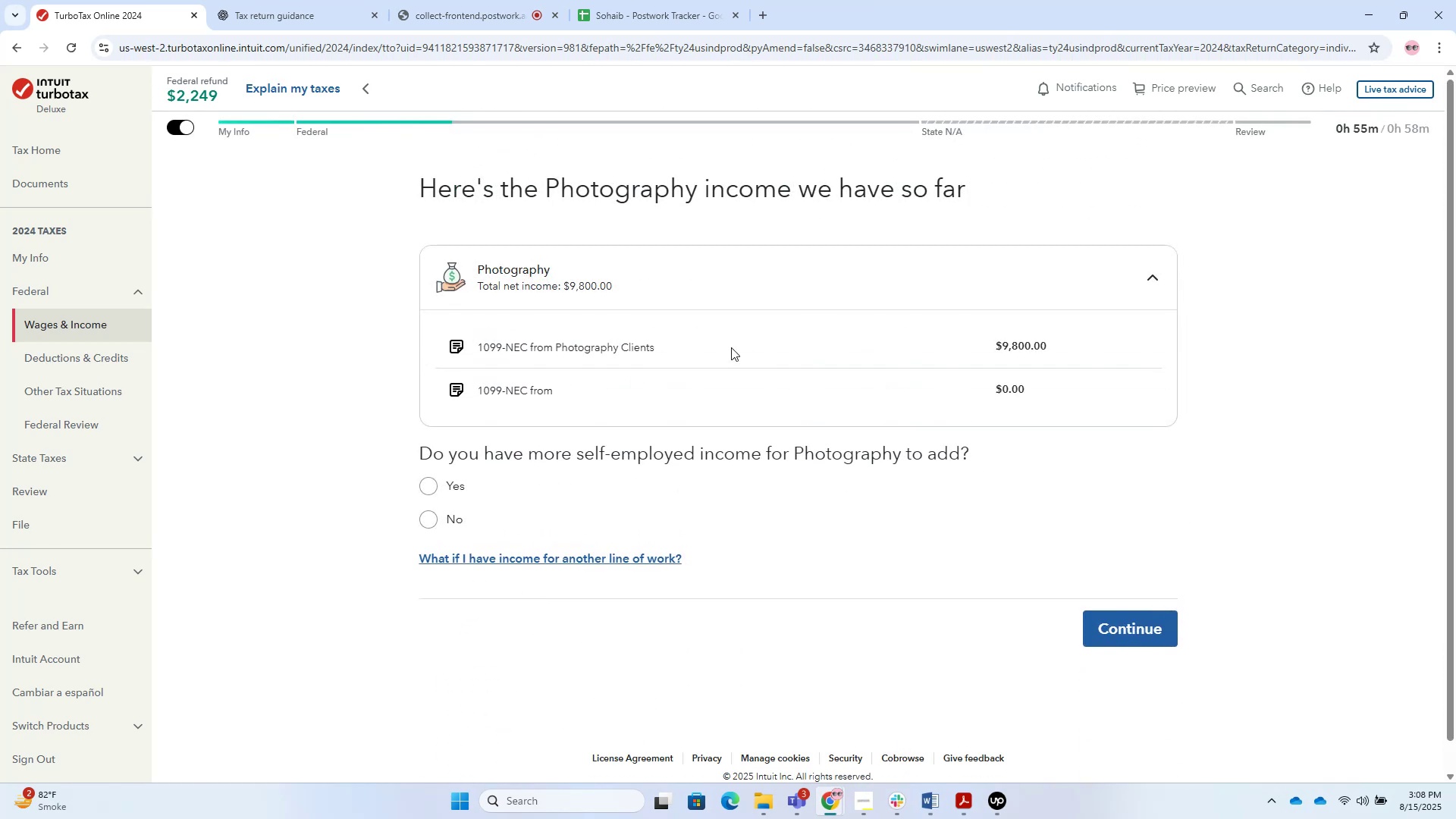 
left_click([935, 388])
 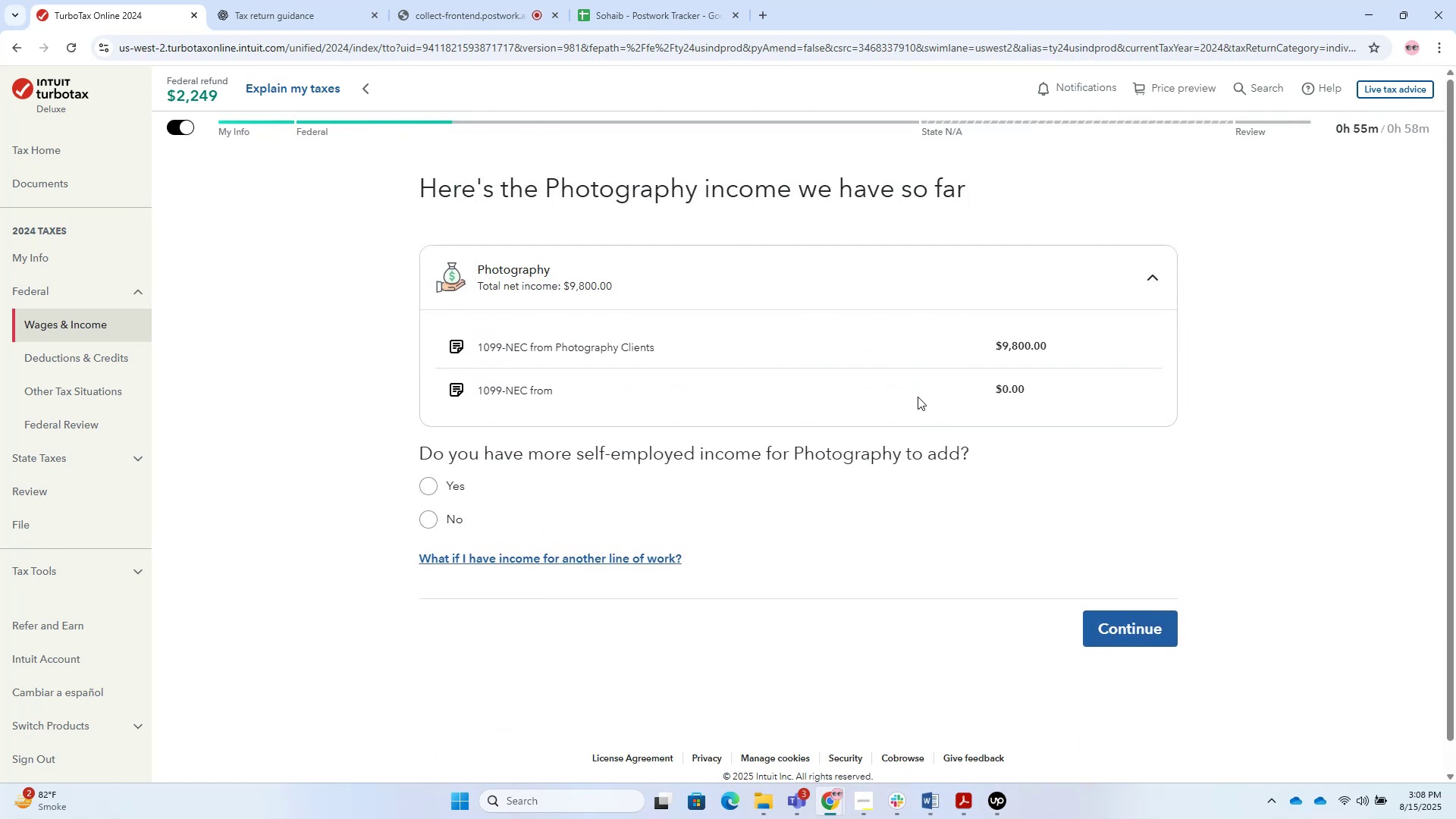 
left_click([910, 398])
 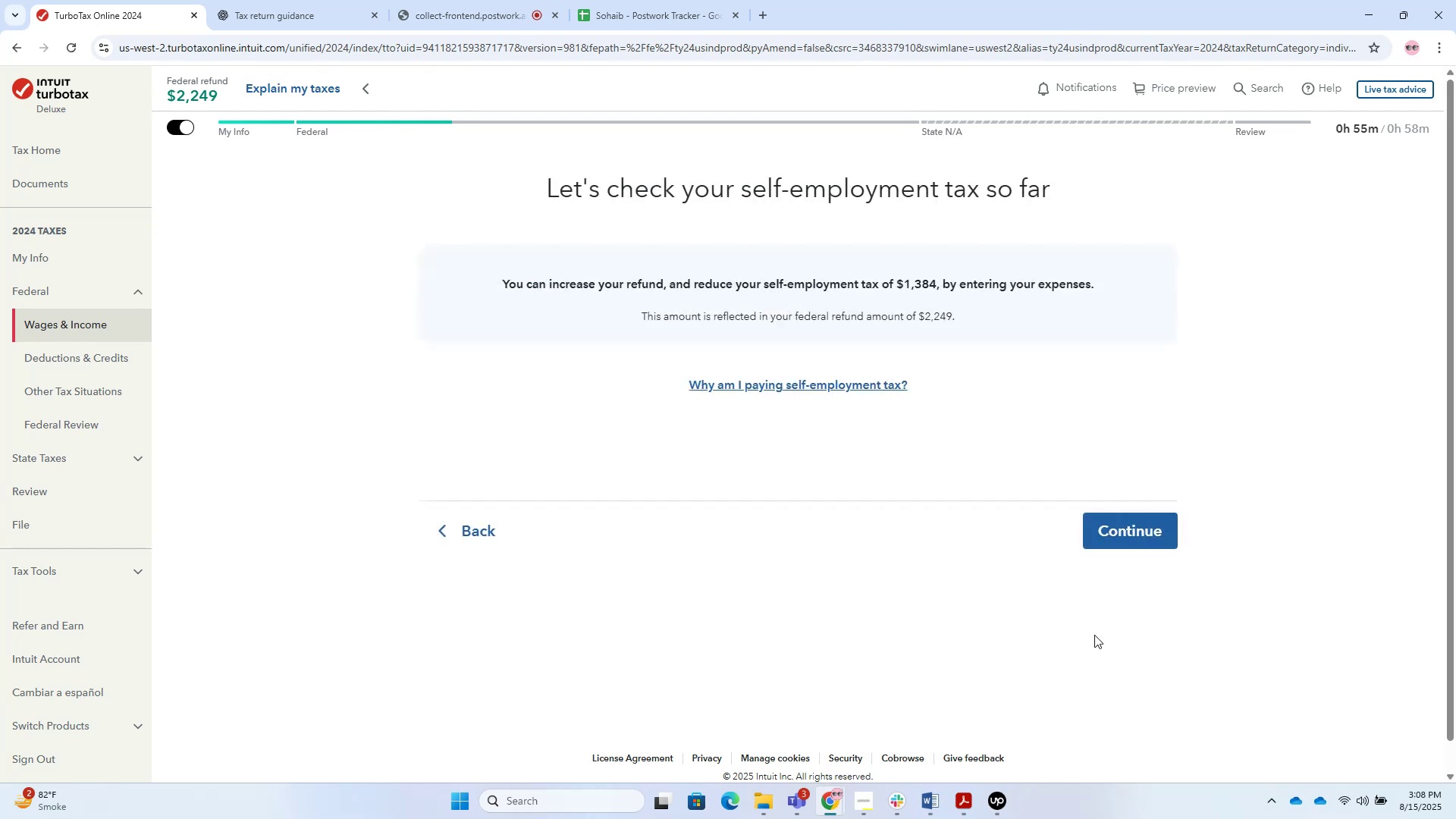 
left_click([453, 513])
 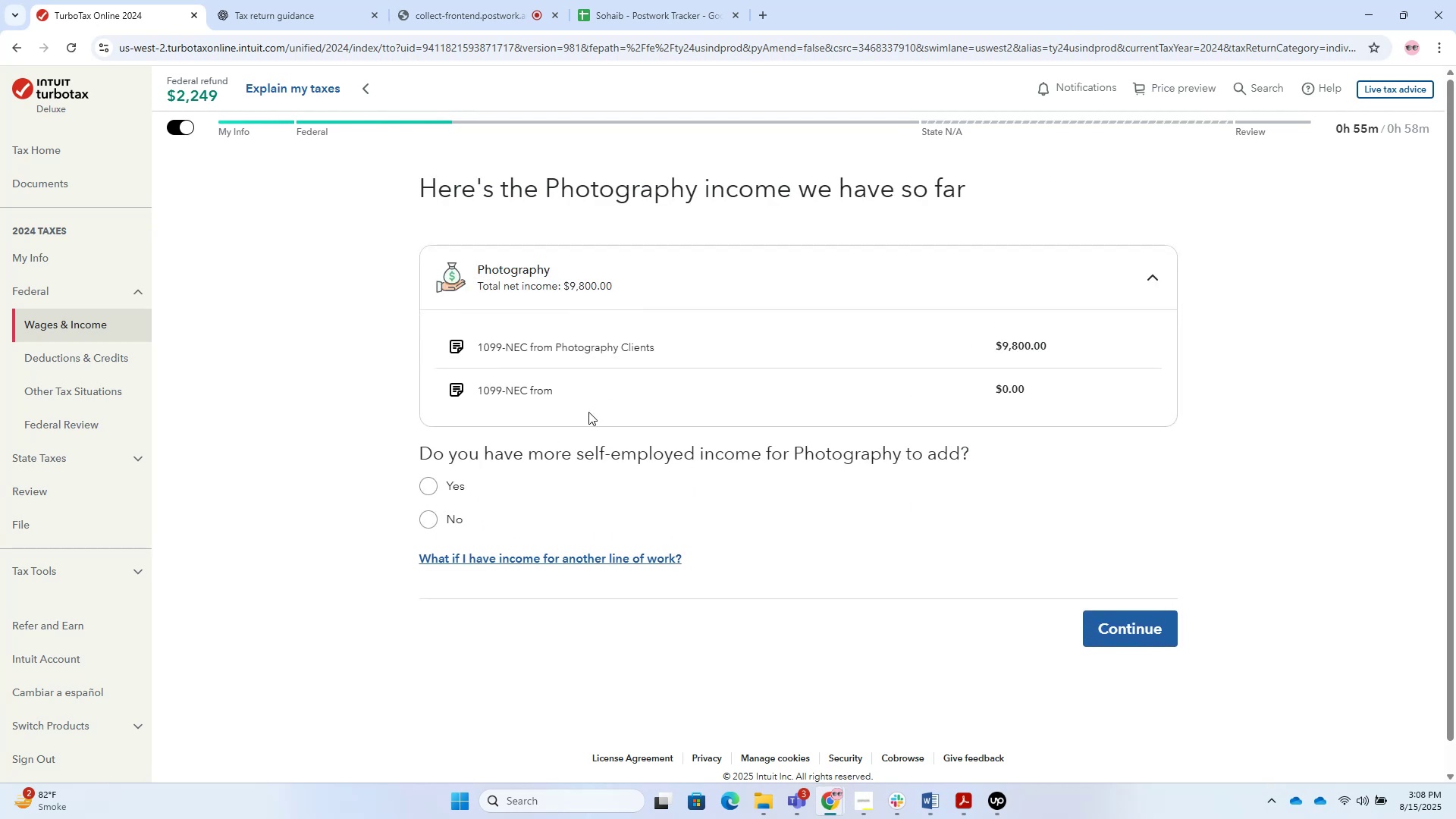 
left_click([1003, 406])
 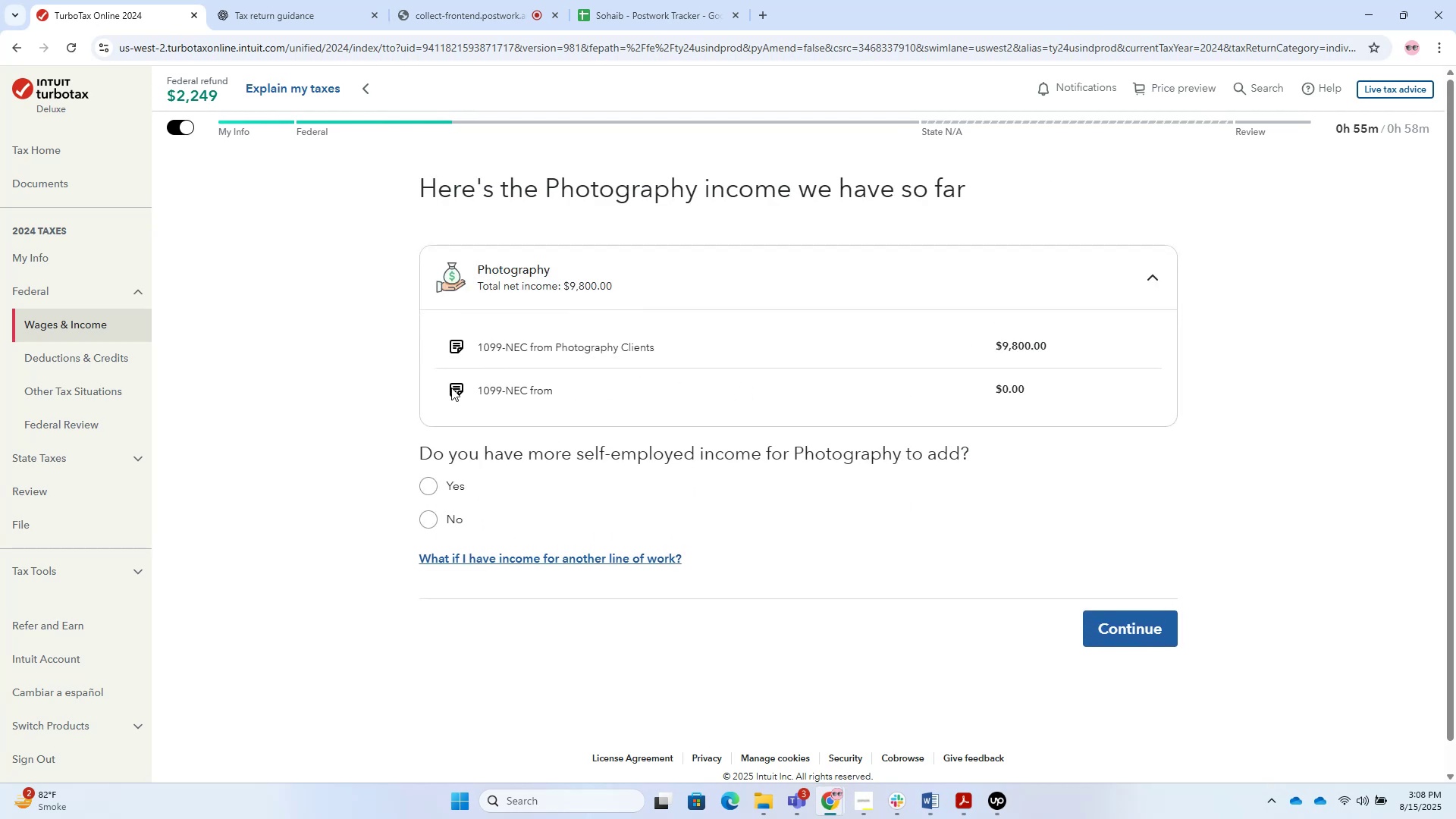 
double_click([451, 389])
 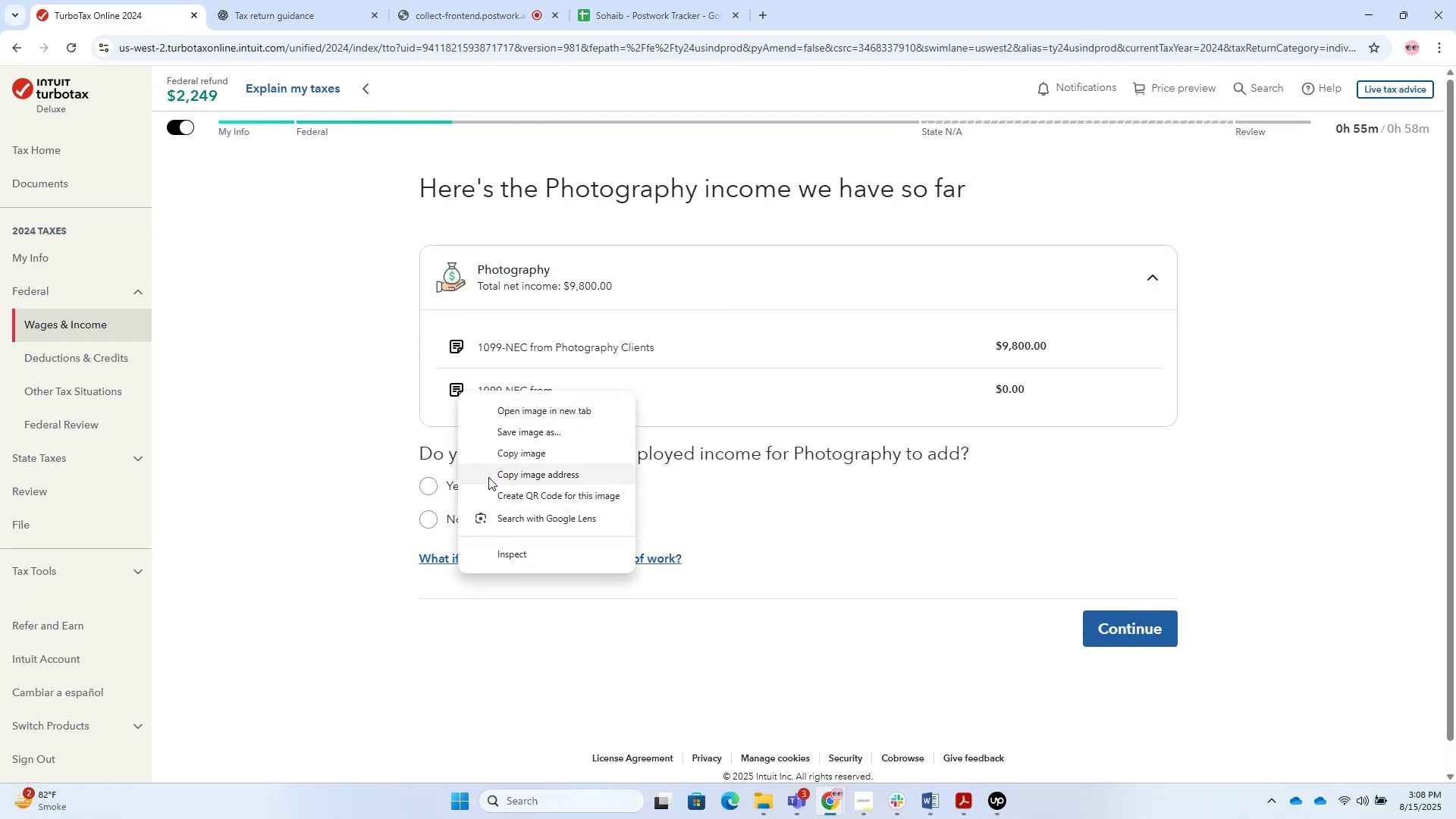 
left_click([758, 558])
 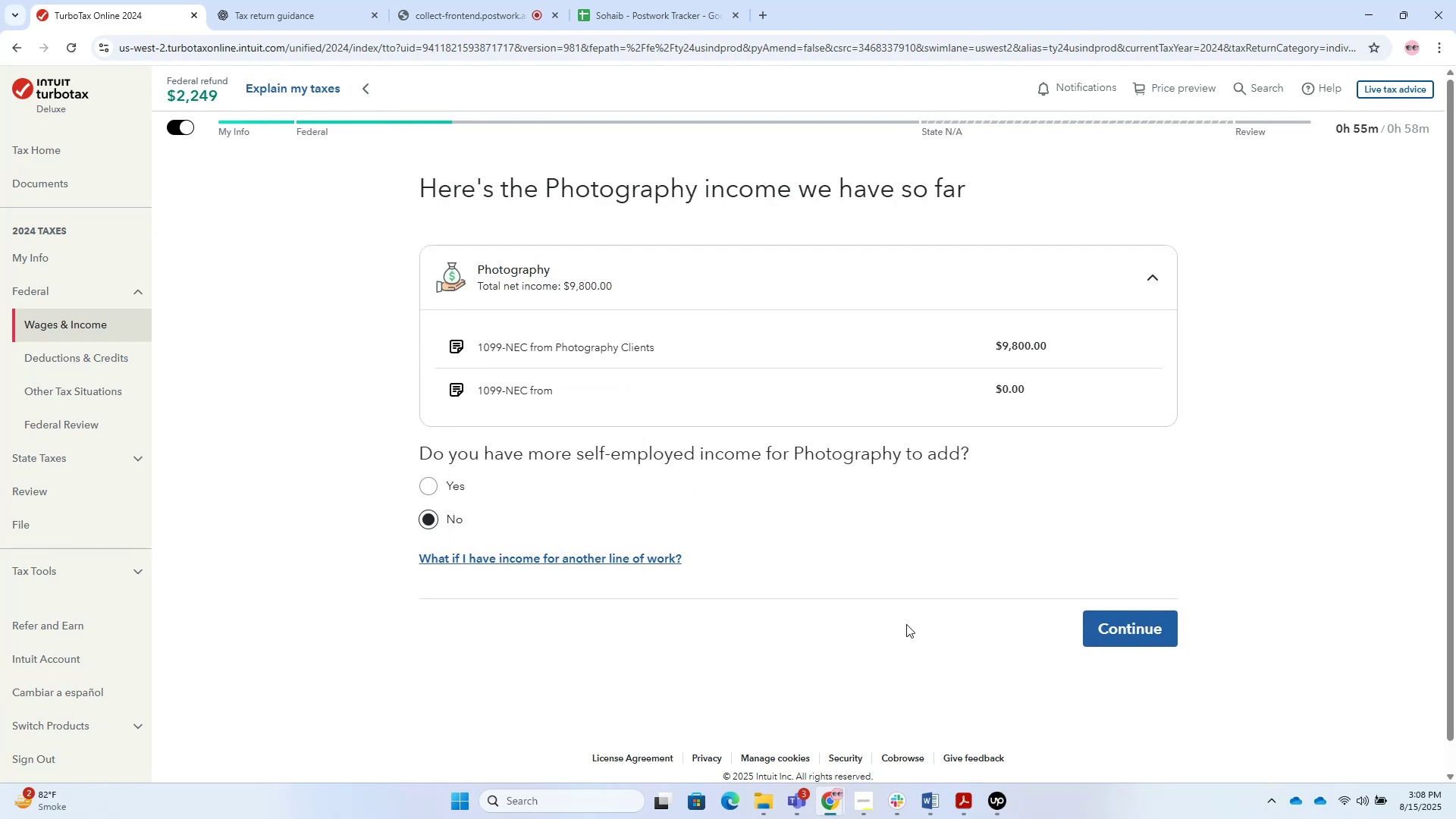 
left_click([1109, 623])
 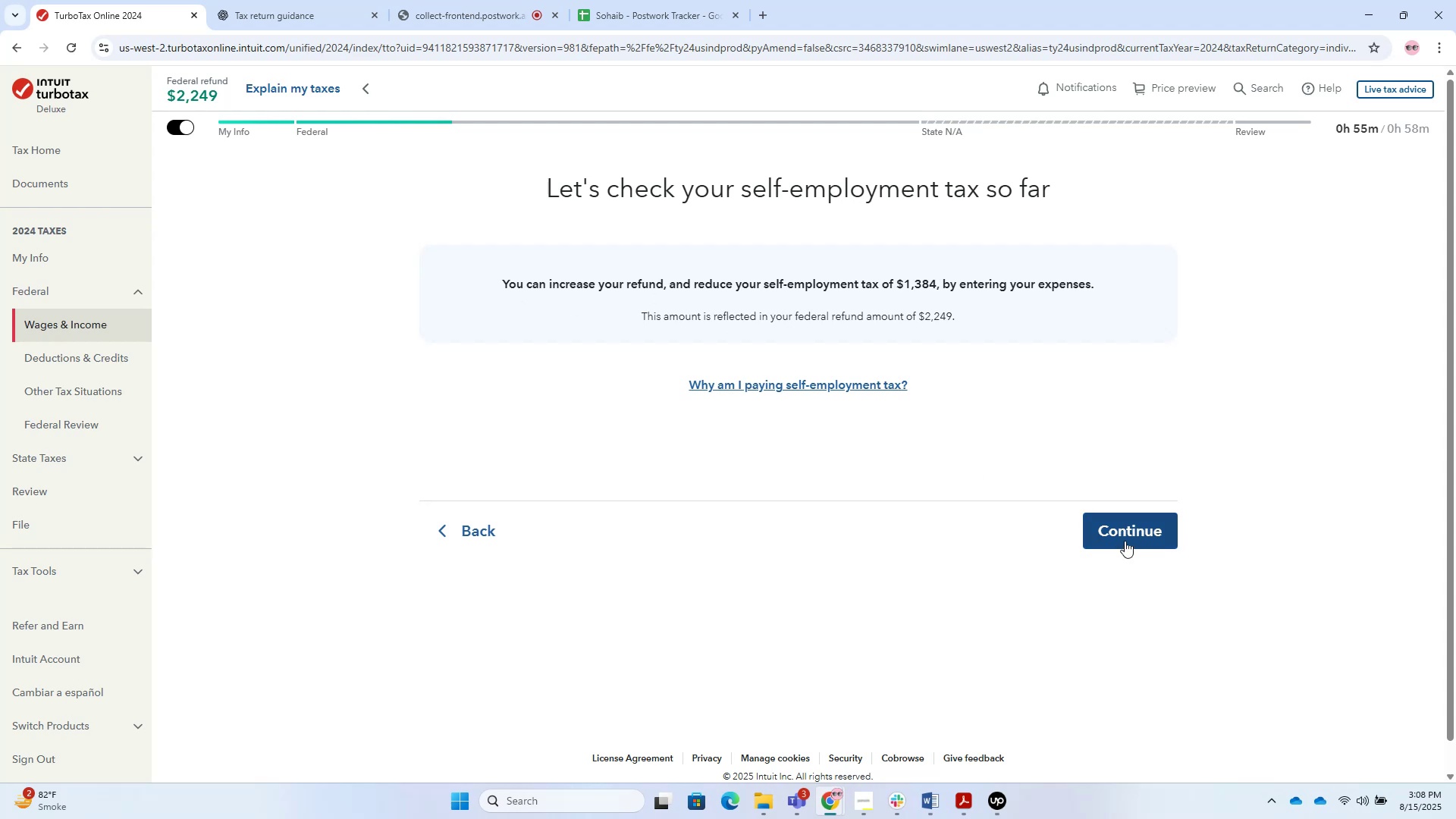 
left_click([1118, 536])
 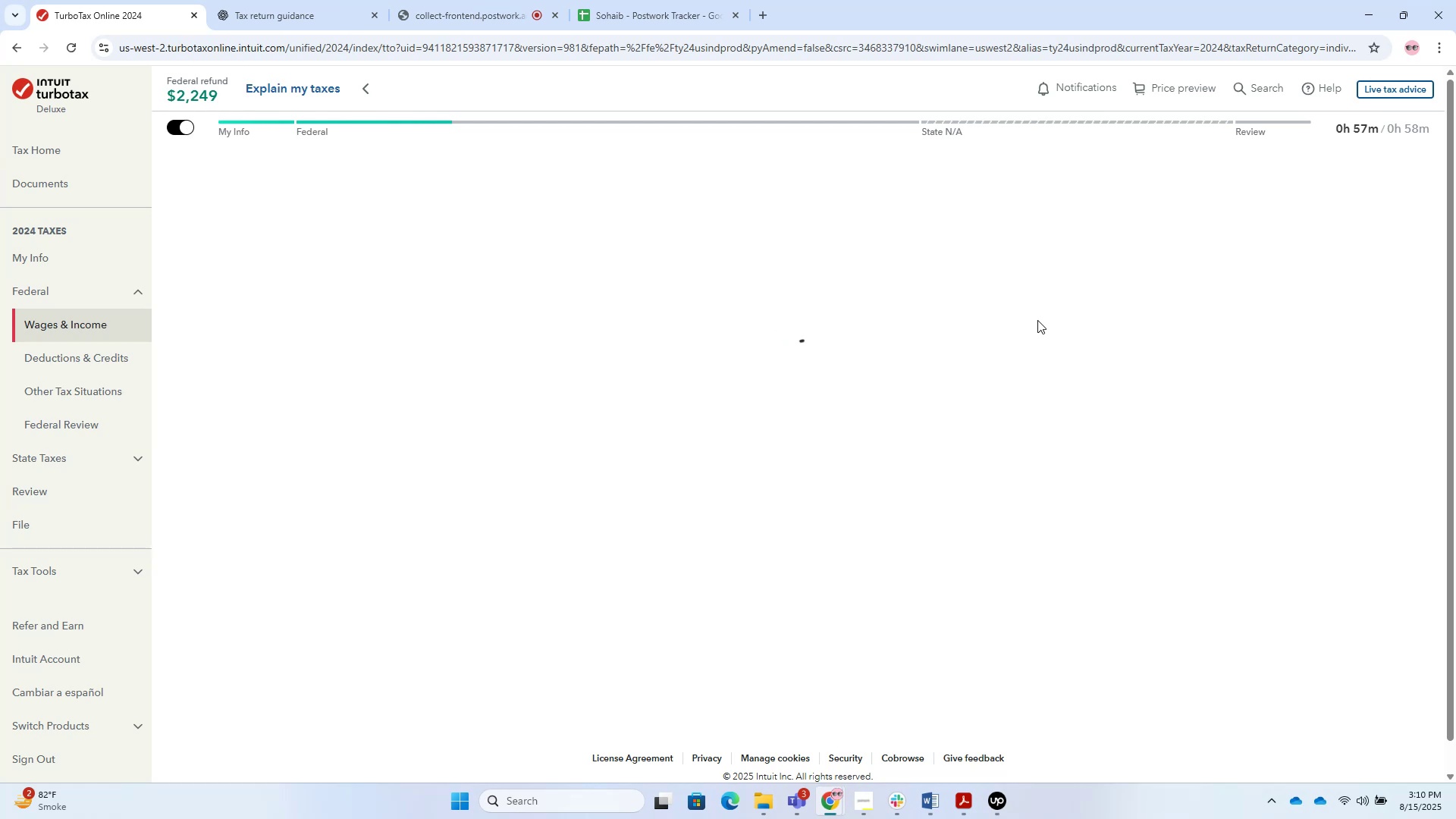 
wait(113.79)
 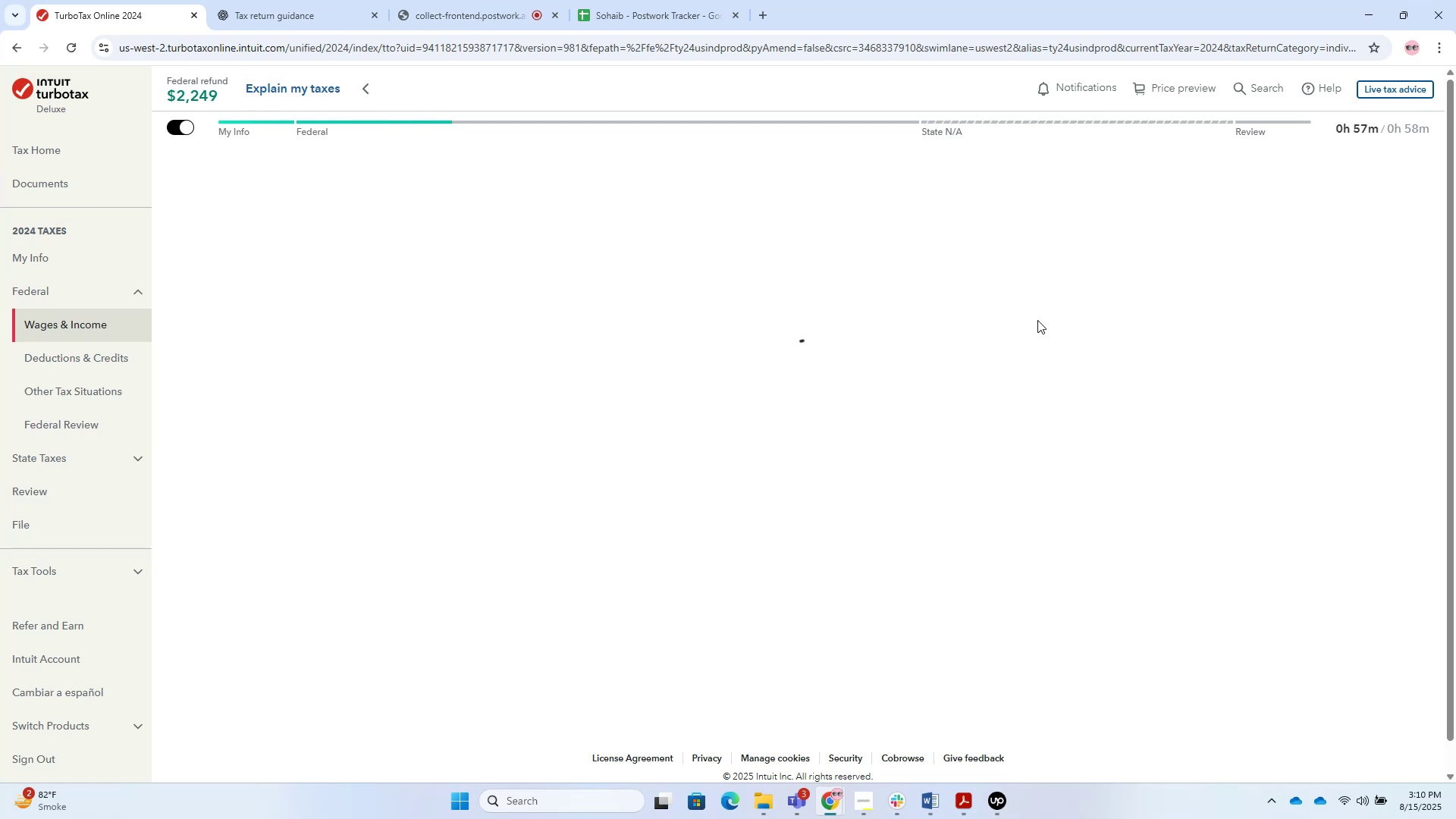 
scroll: coordinate [968, 353], scroll_direction: down, amount: 6.0
 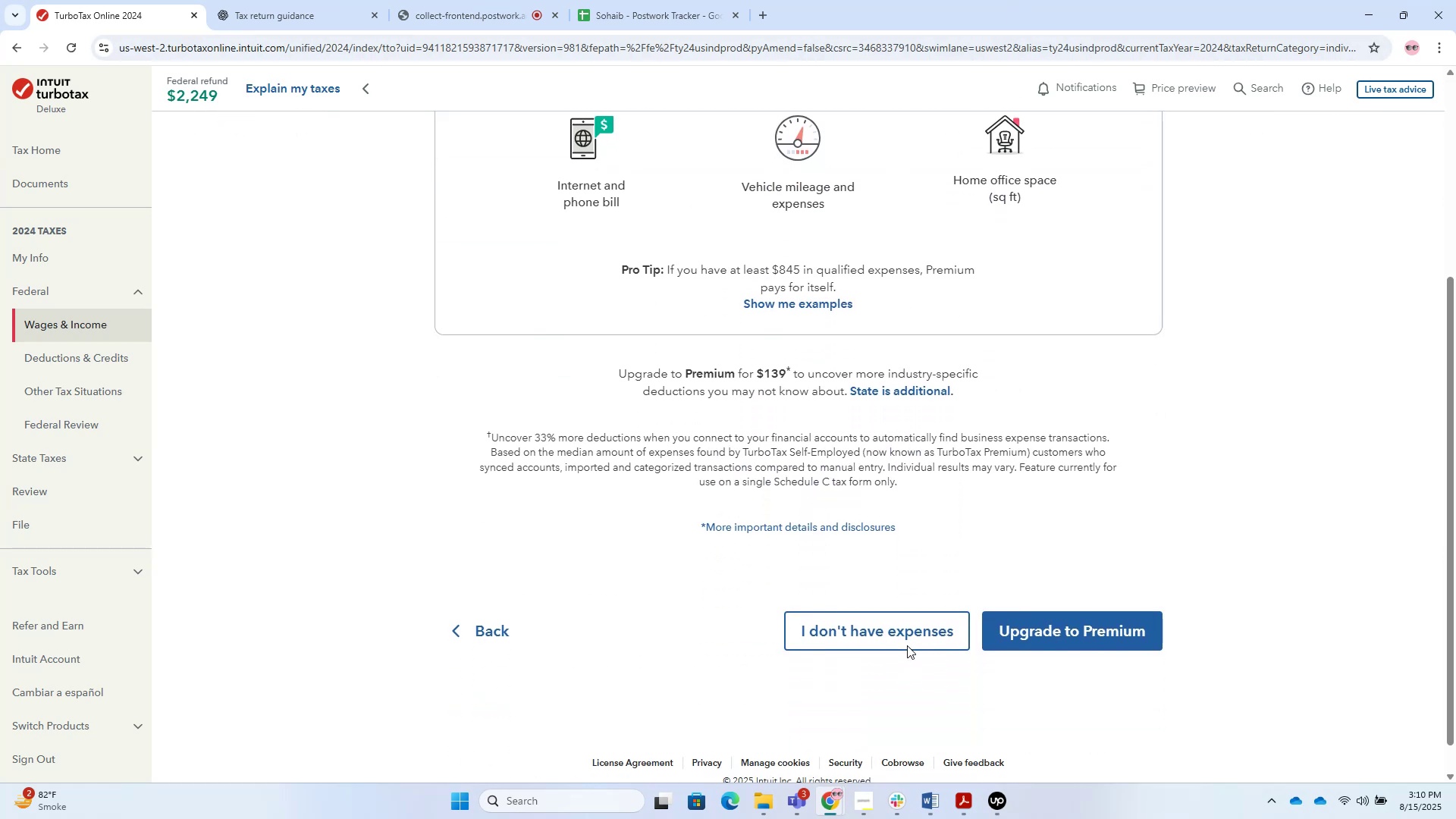 
left_click([1040, 634])
 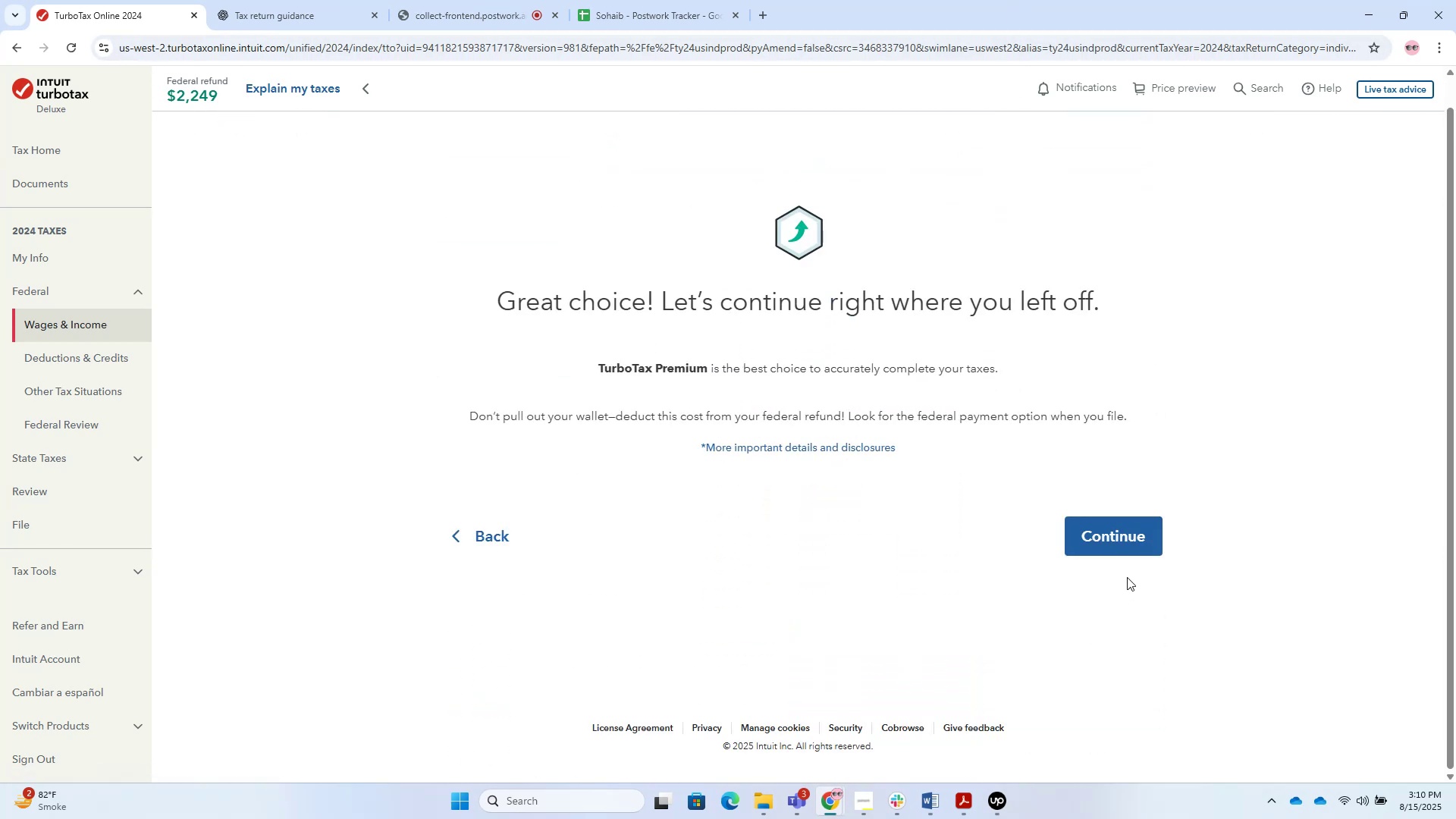 
left_click([1124, 517])
 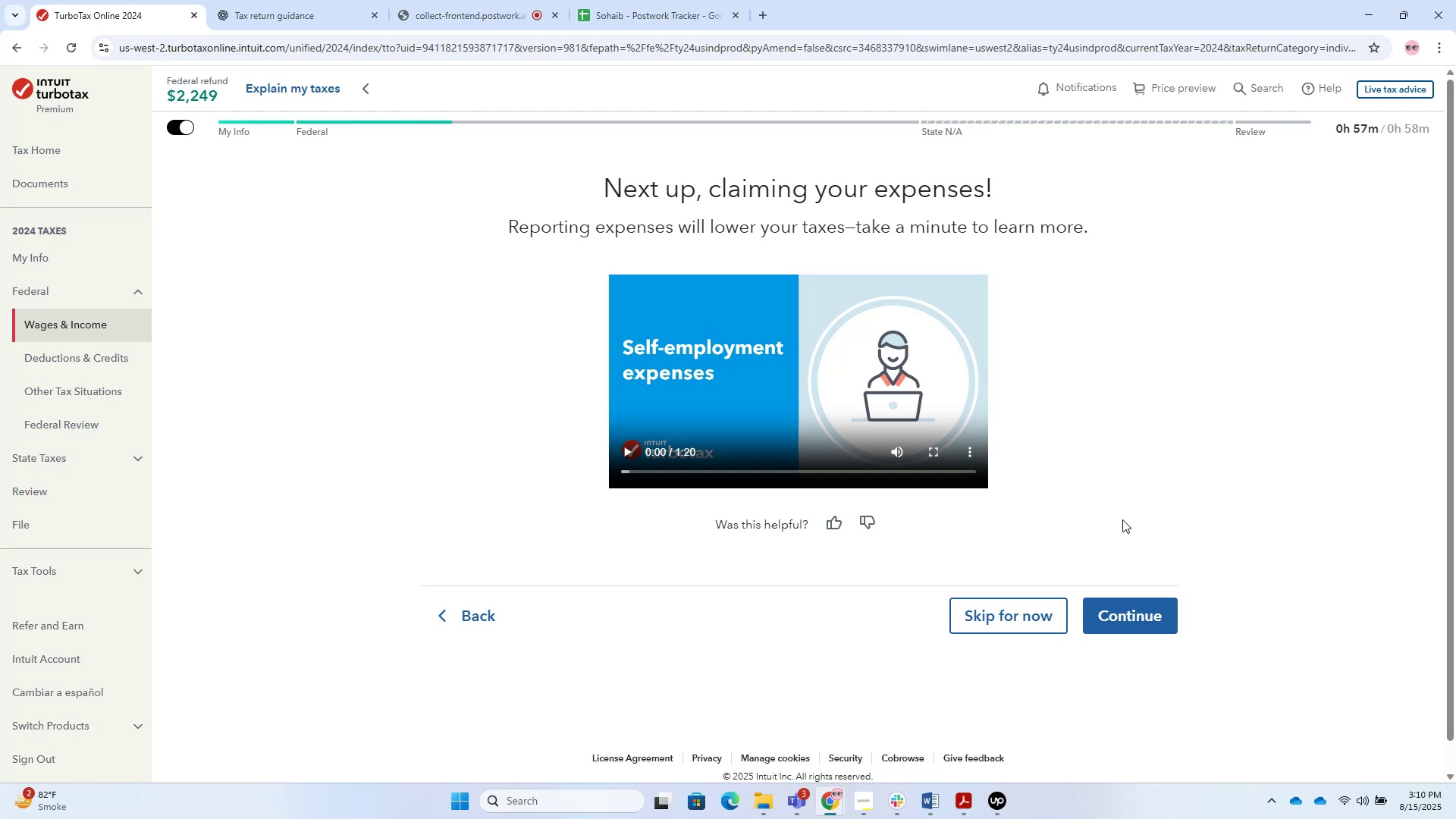 
wait(20.31)
 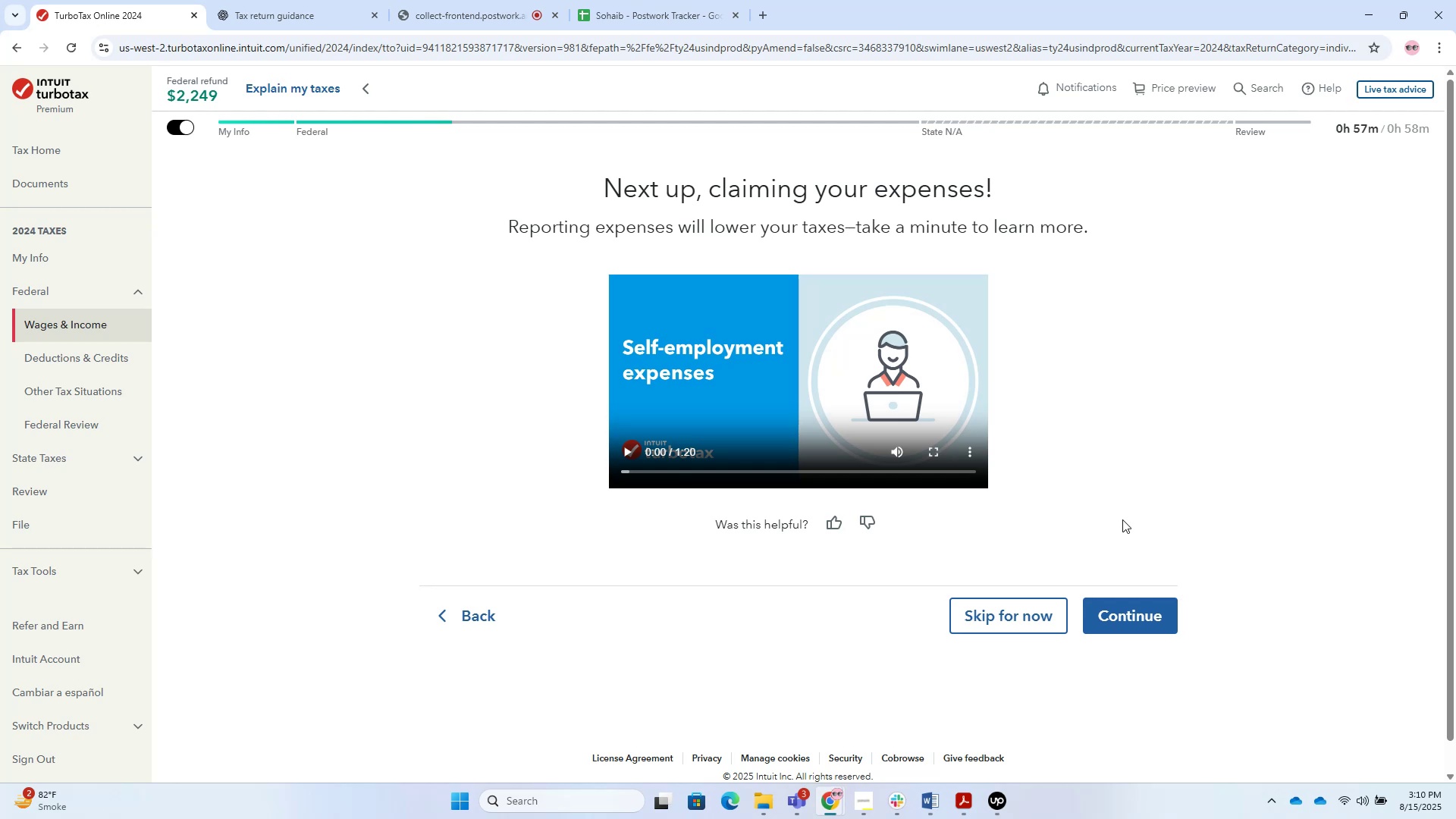 
double_click([1154, 610])
 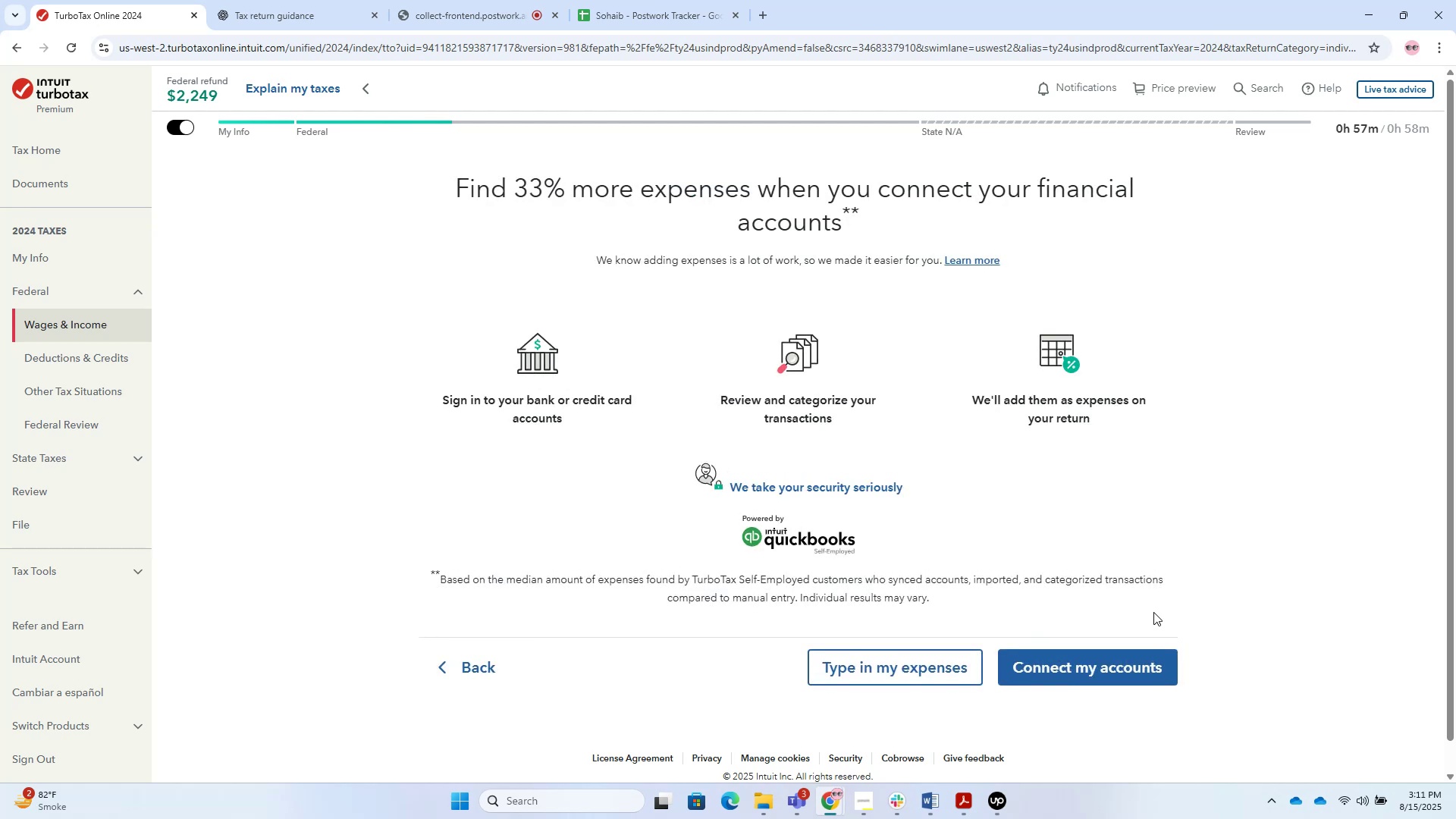 
wait(6.02)
 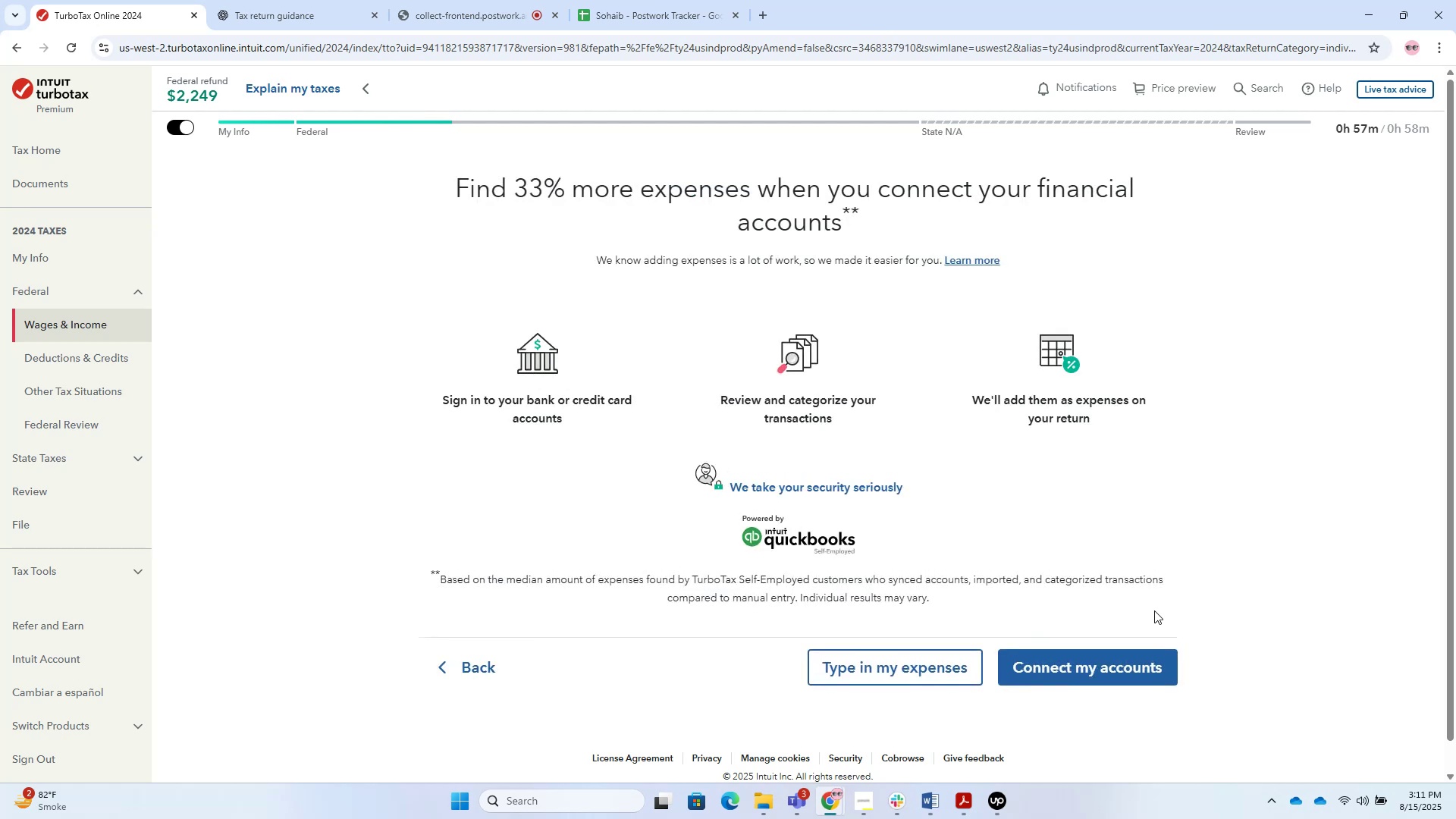 
left_click([915, 675])
 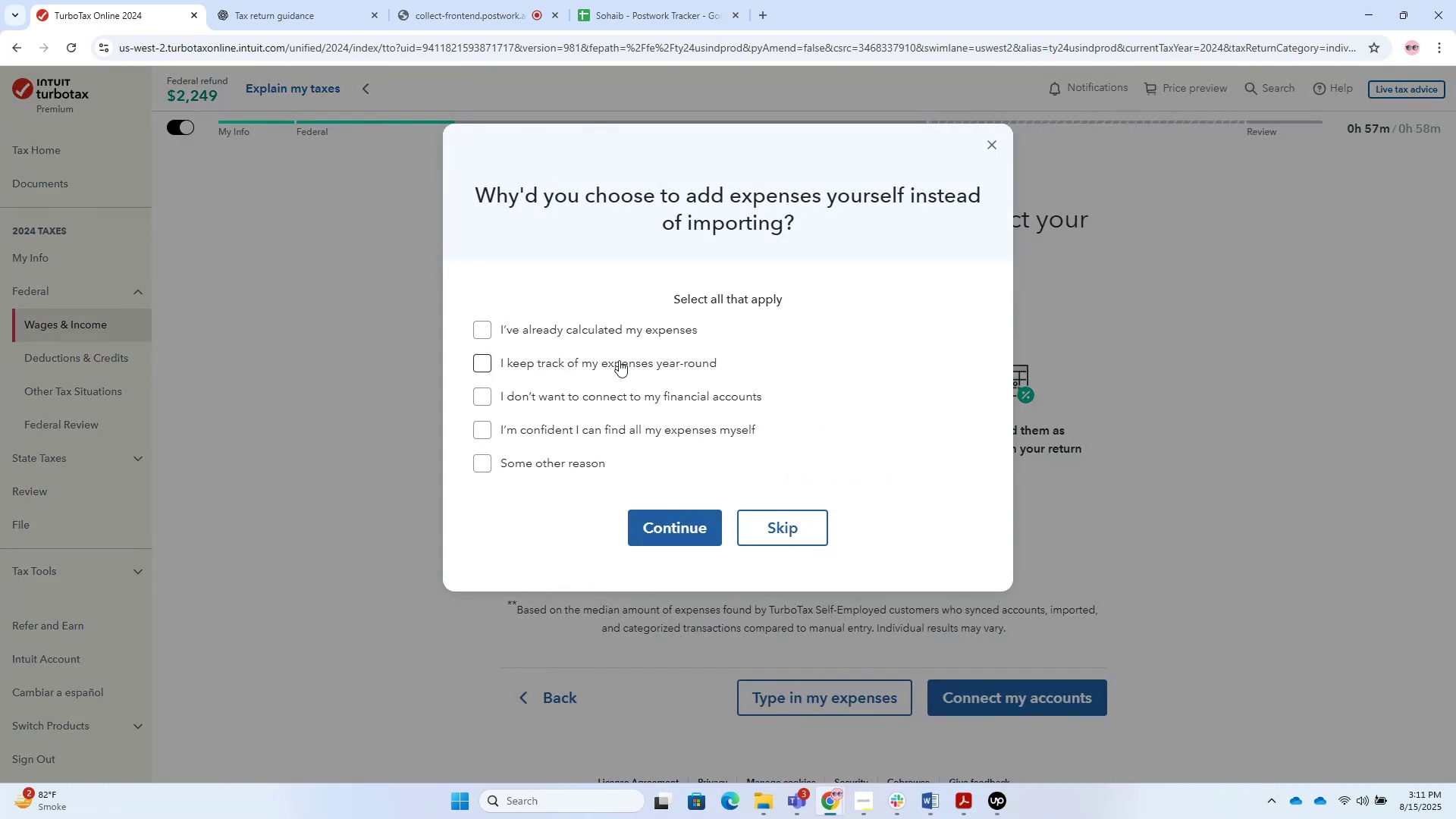 
left_click([613, 331])
 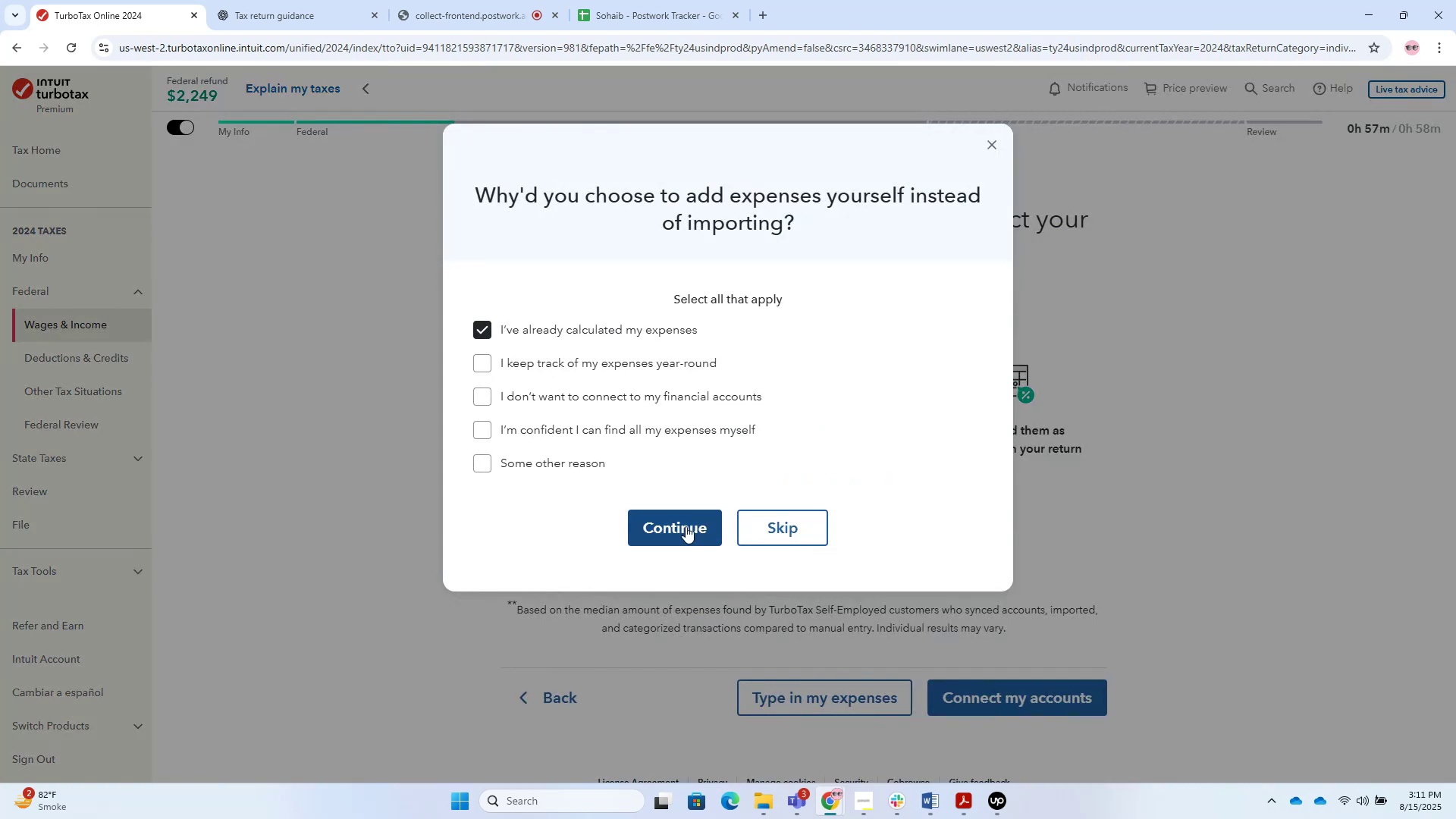 
left_click([689, 533])
 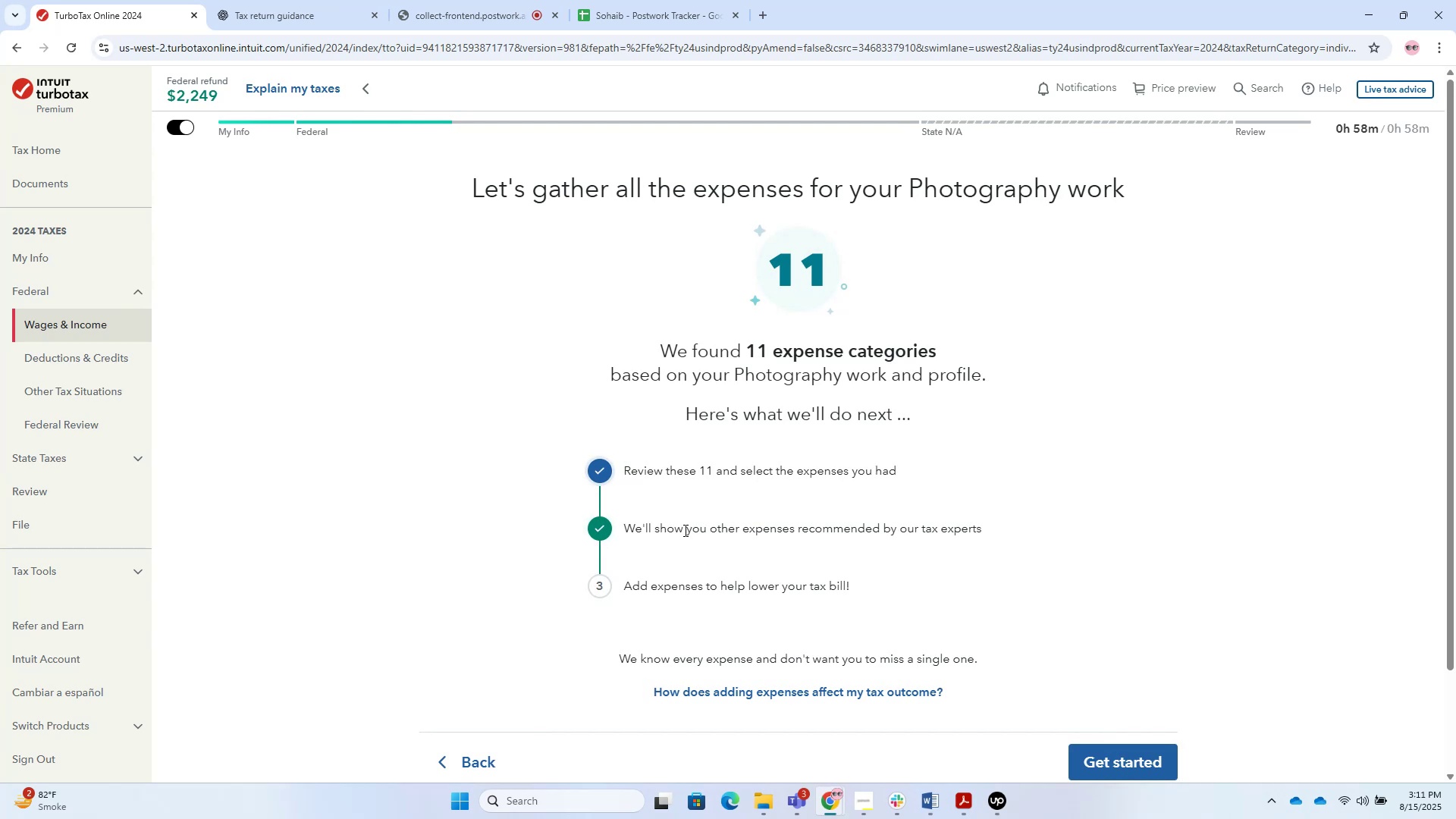 
wait(7.13)
 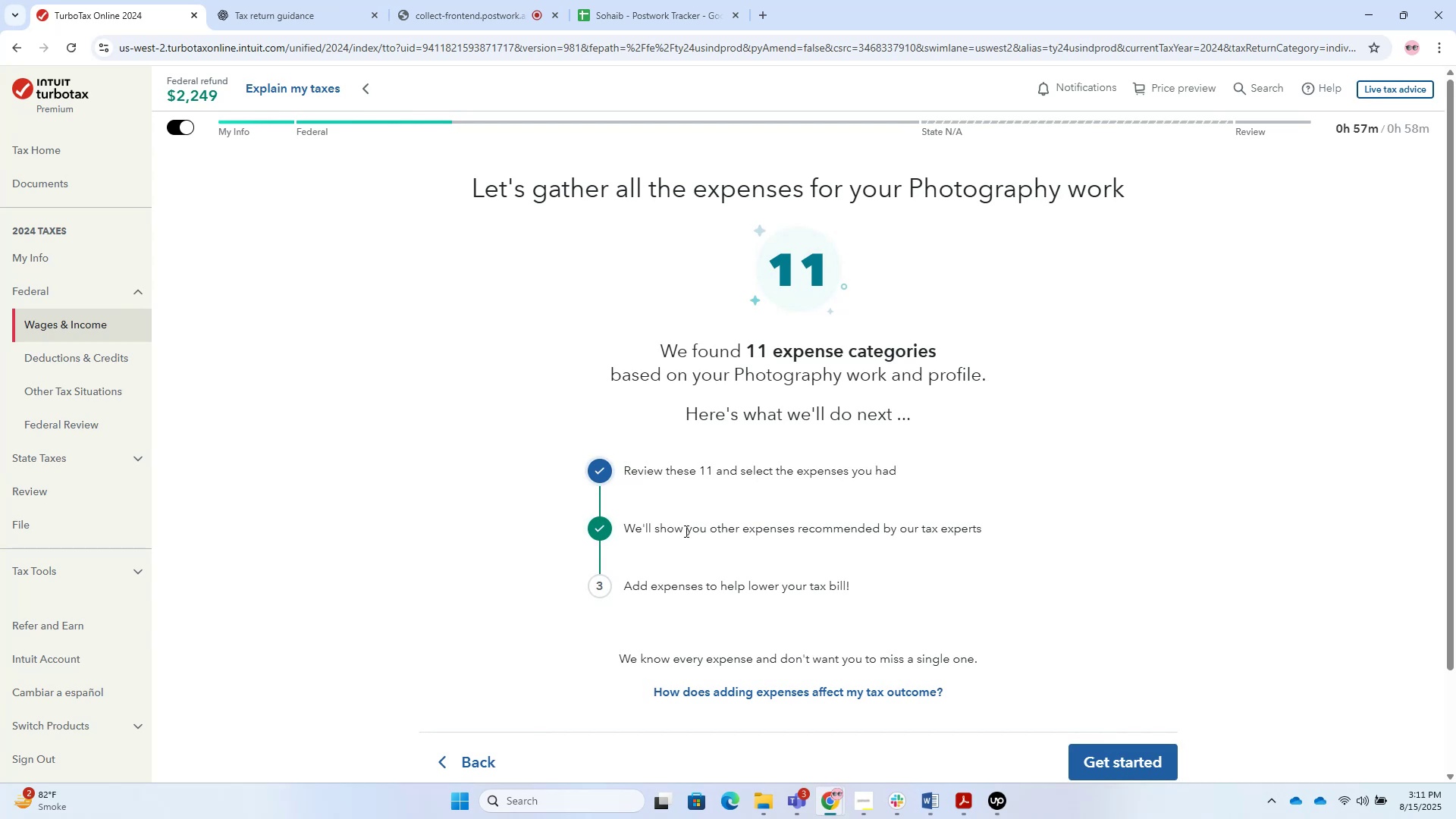 
scroll: coordinate [647, 488], scroll_direction: none, amount: 0.0
 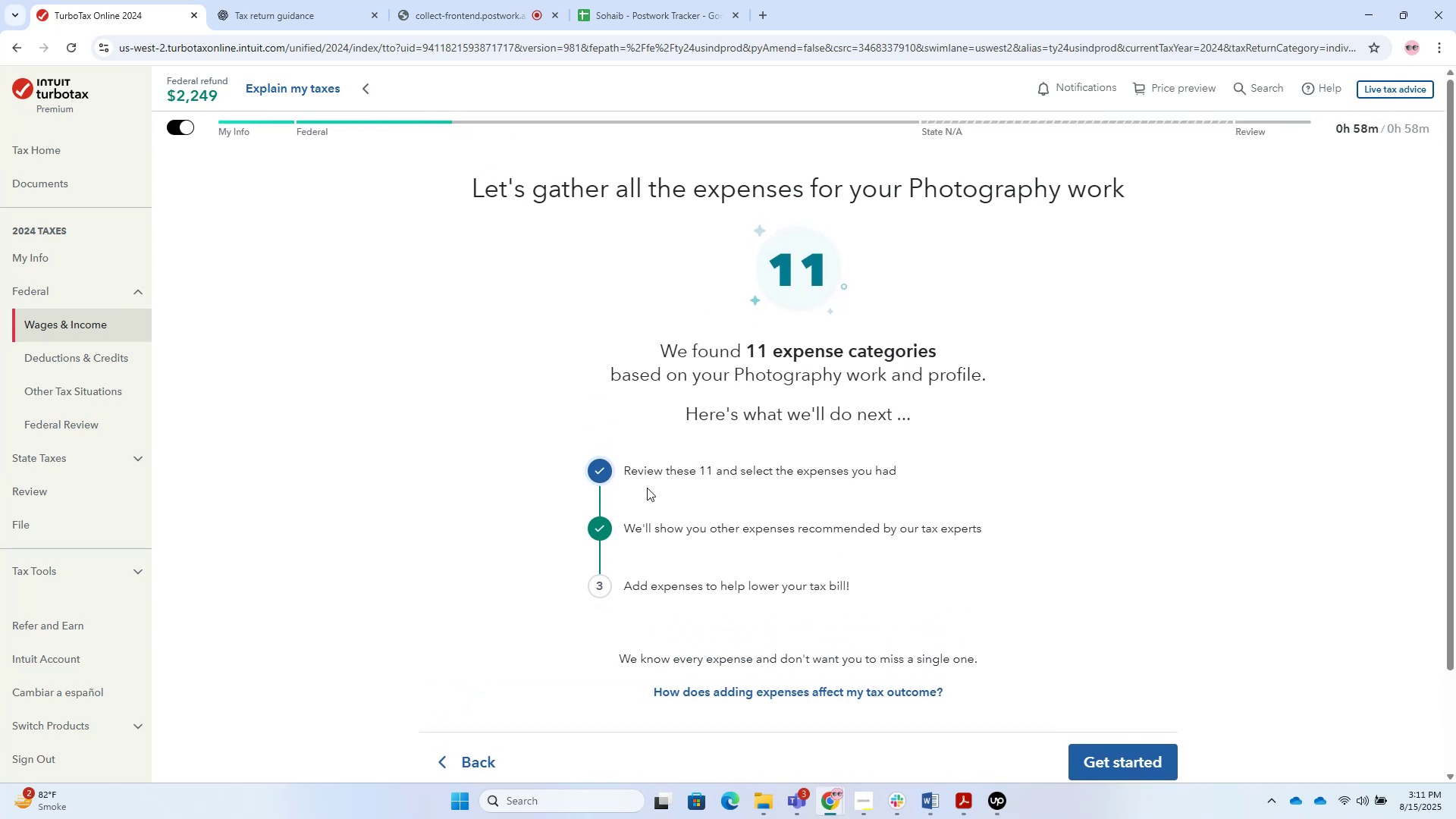 
scroll: coordinate [994, 588], scroll_direction: down, amount: 2.0
 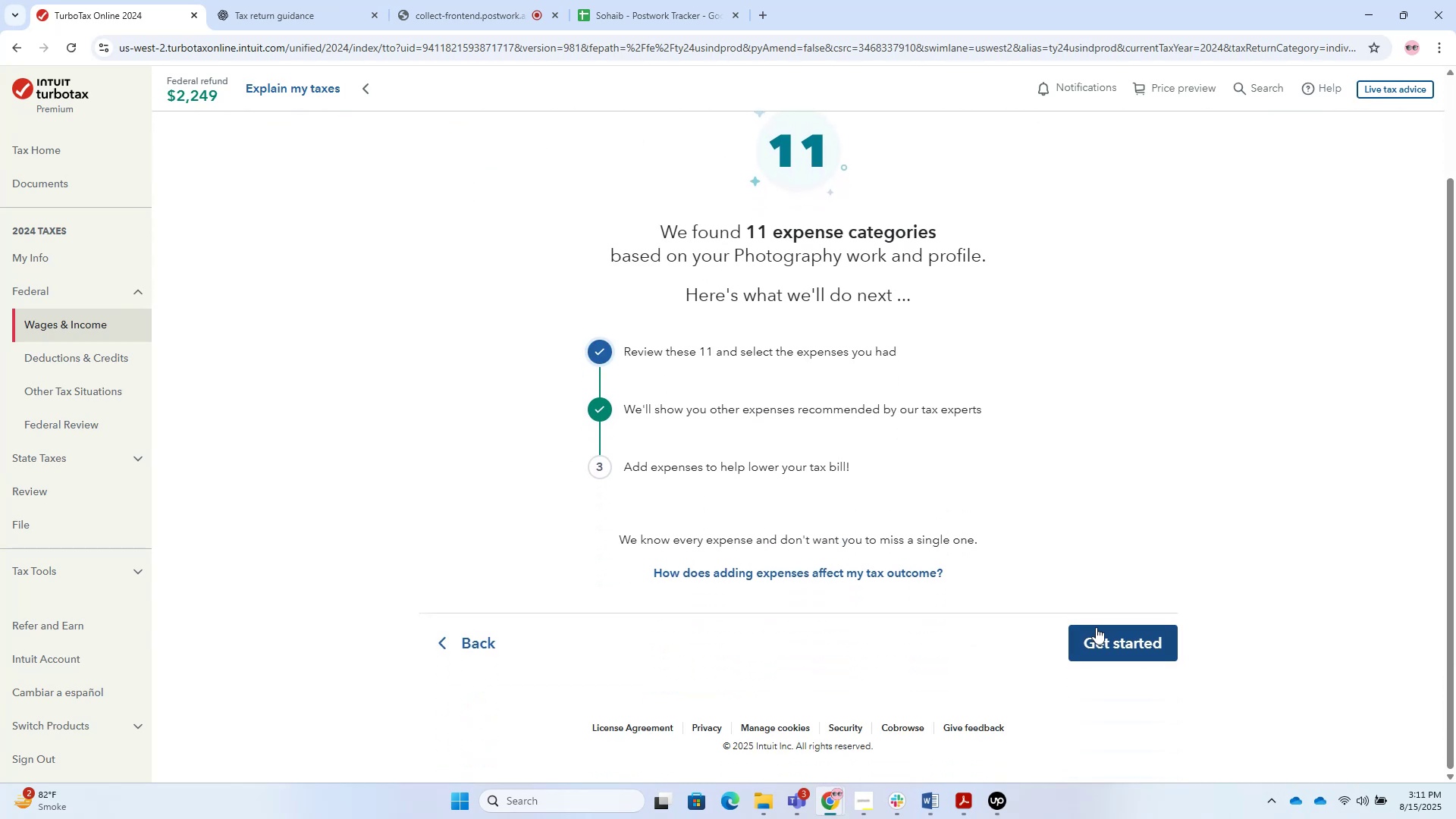 
left_click([1113, 633])
 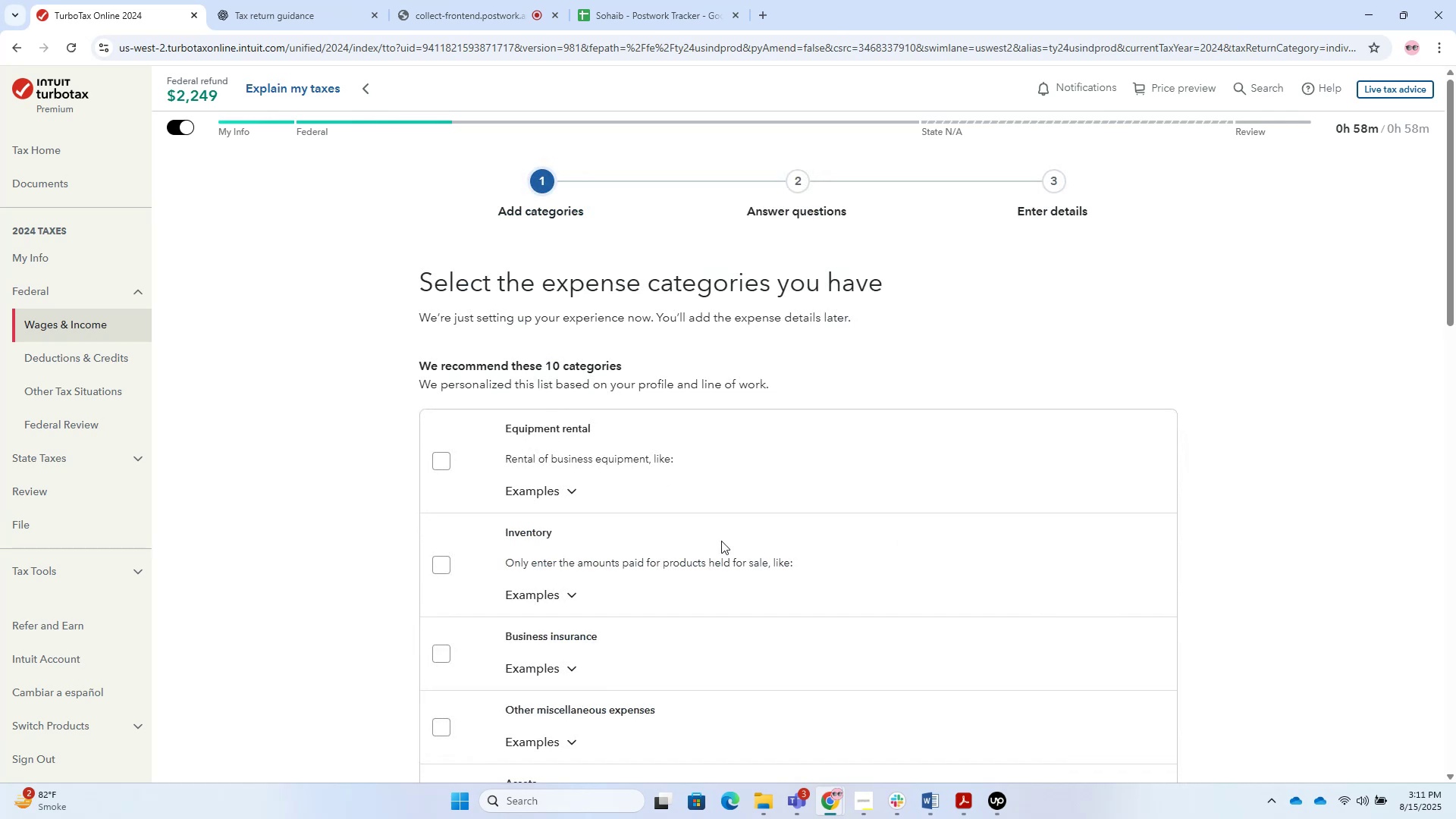 
left_click([940, 808])
 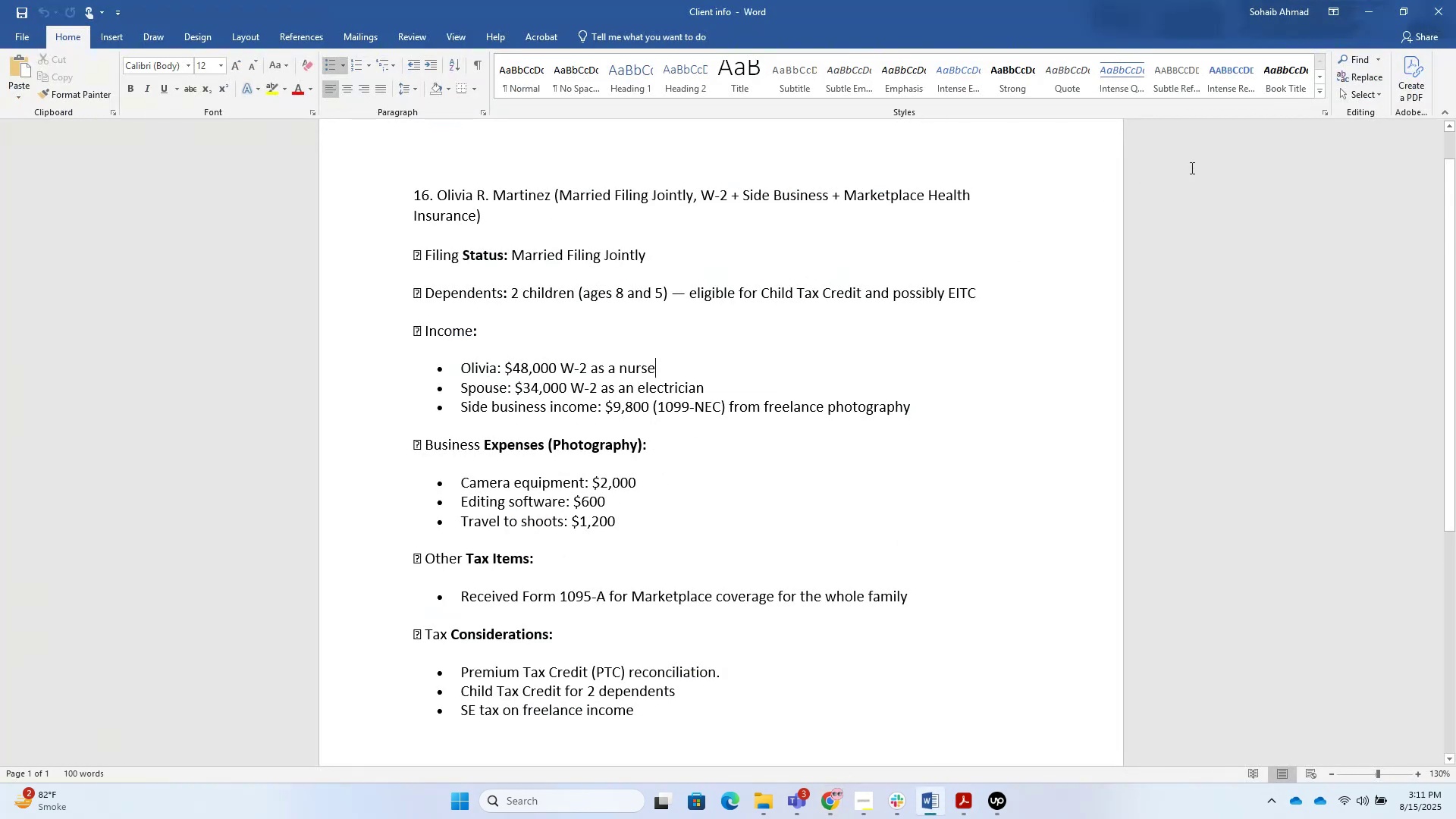 
left_click([1375, 11])
 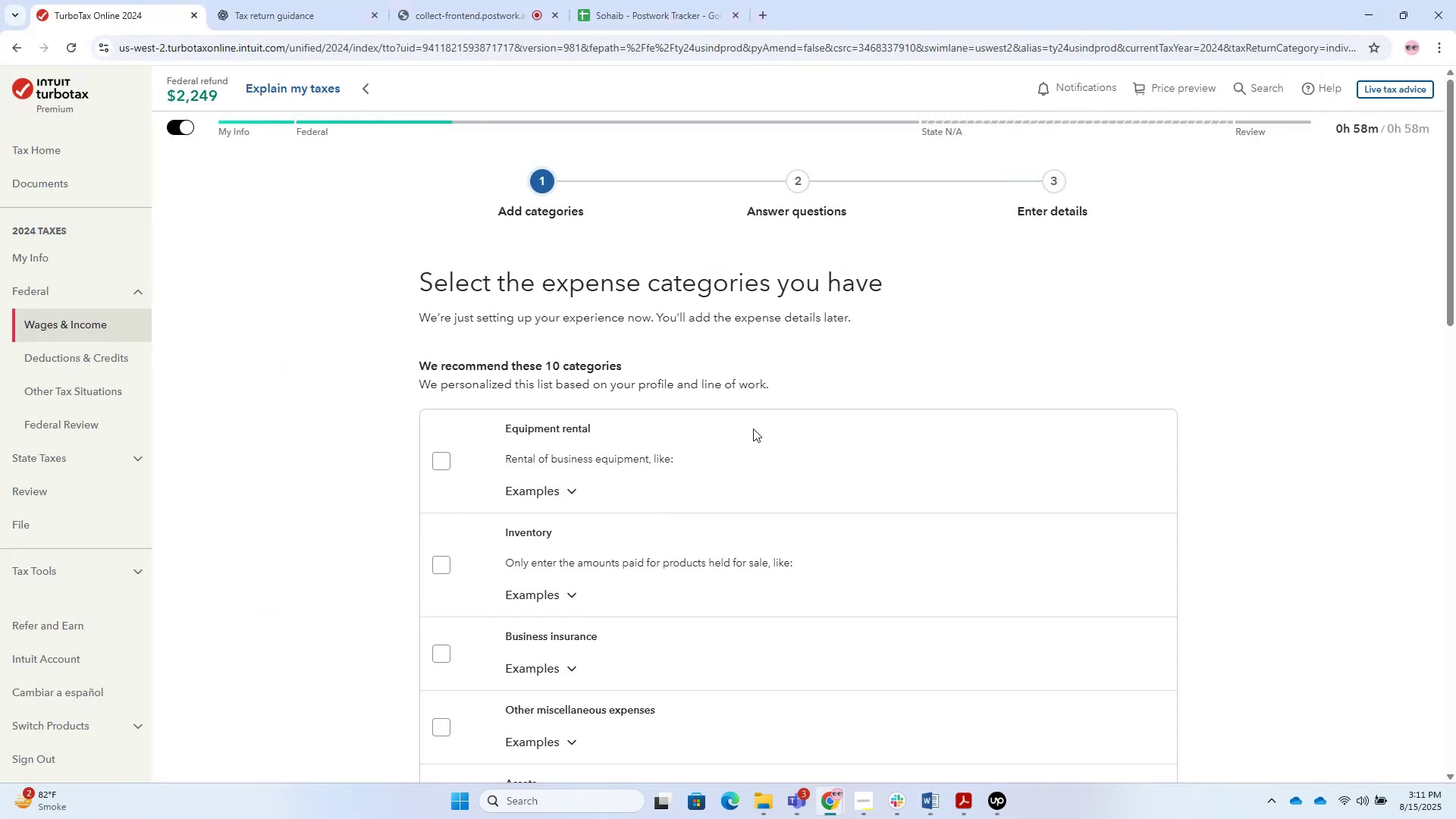 
scroll: coordinate [656, 465], scroll_direction: down, amount: 3.0
 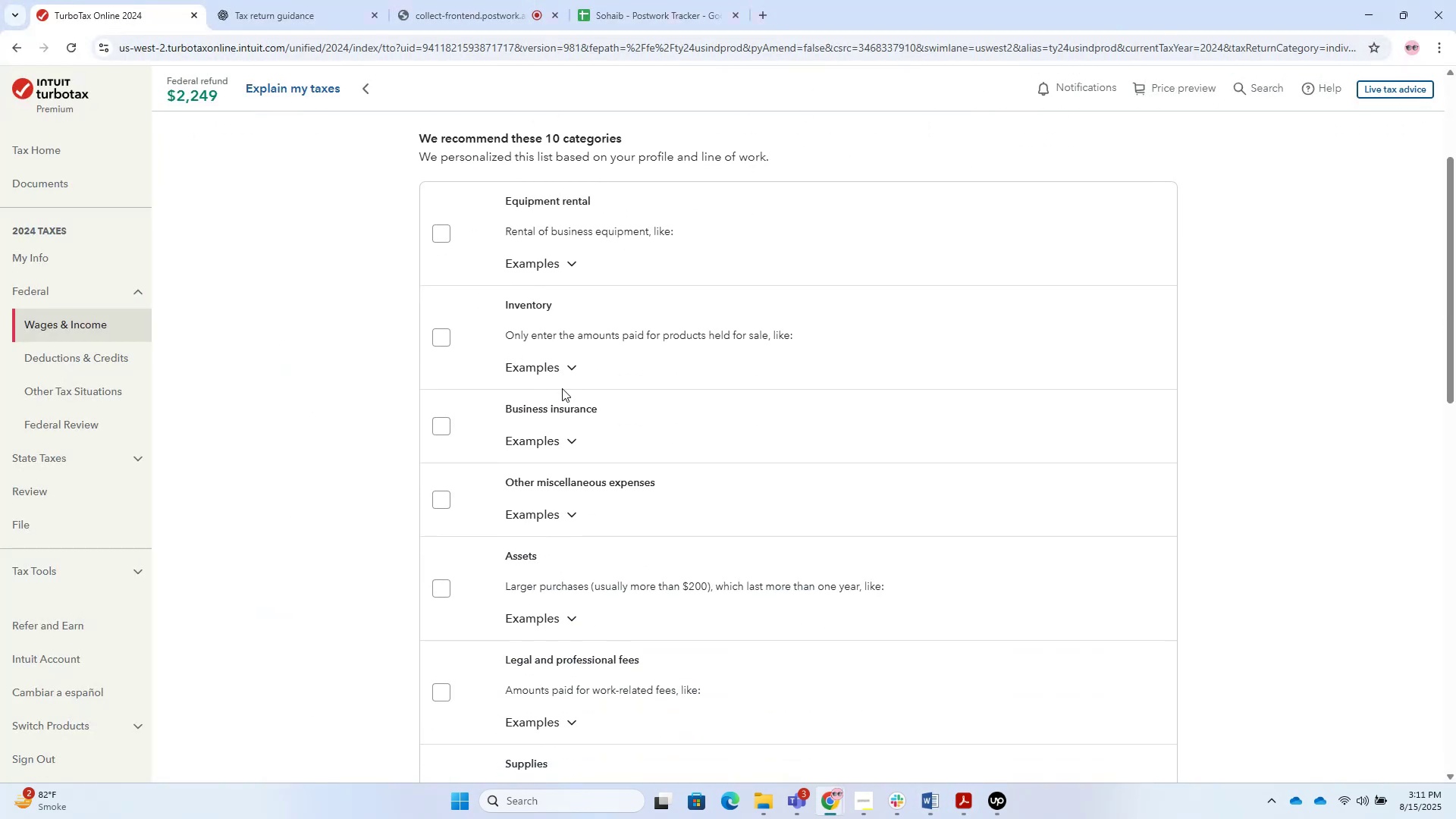 
left_click([554, 375])
 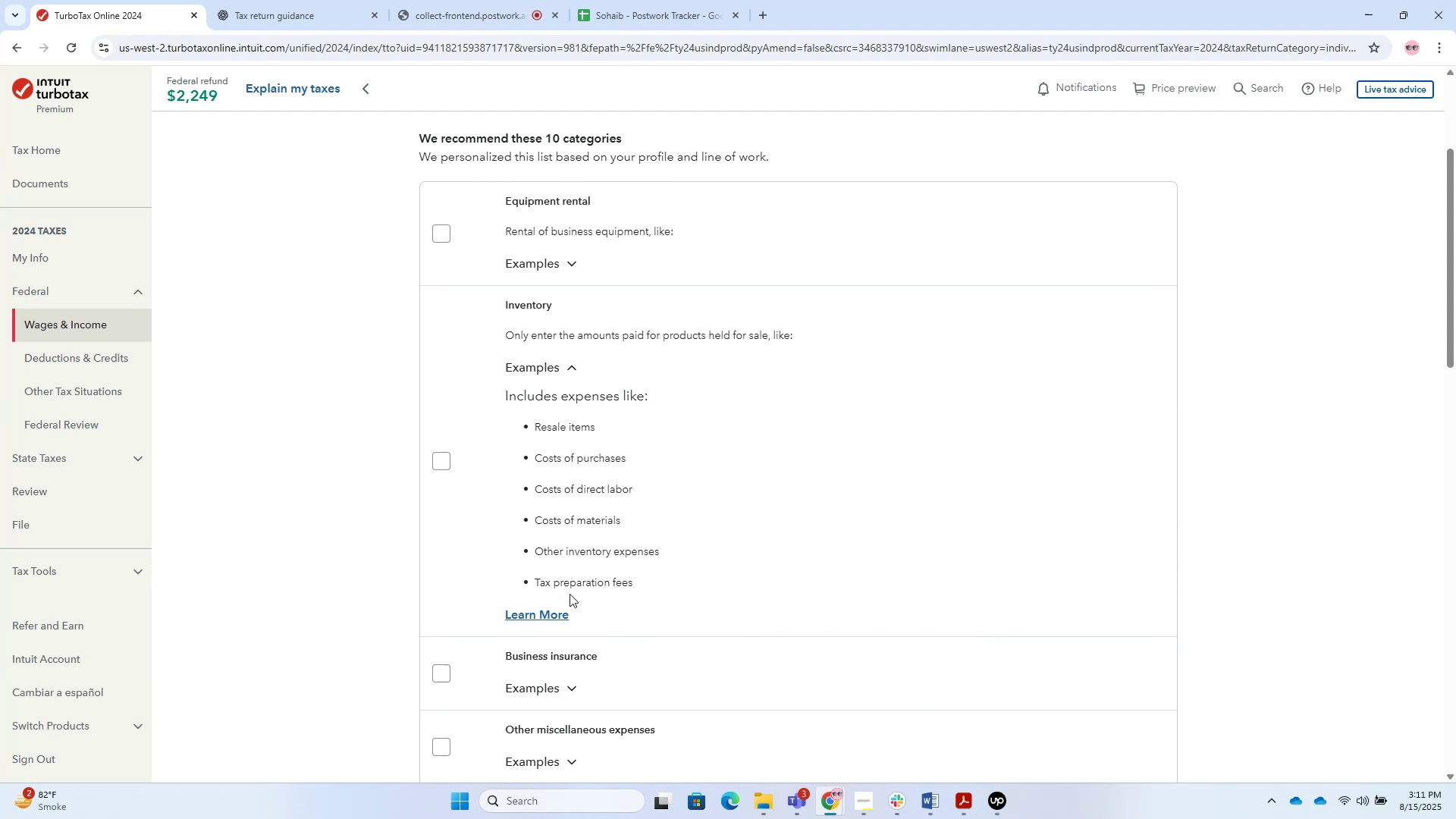 
left_click([571, 375])
 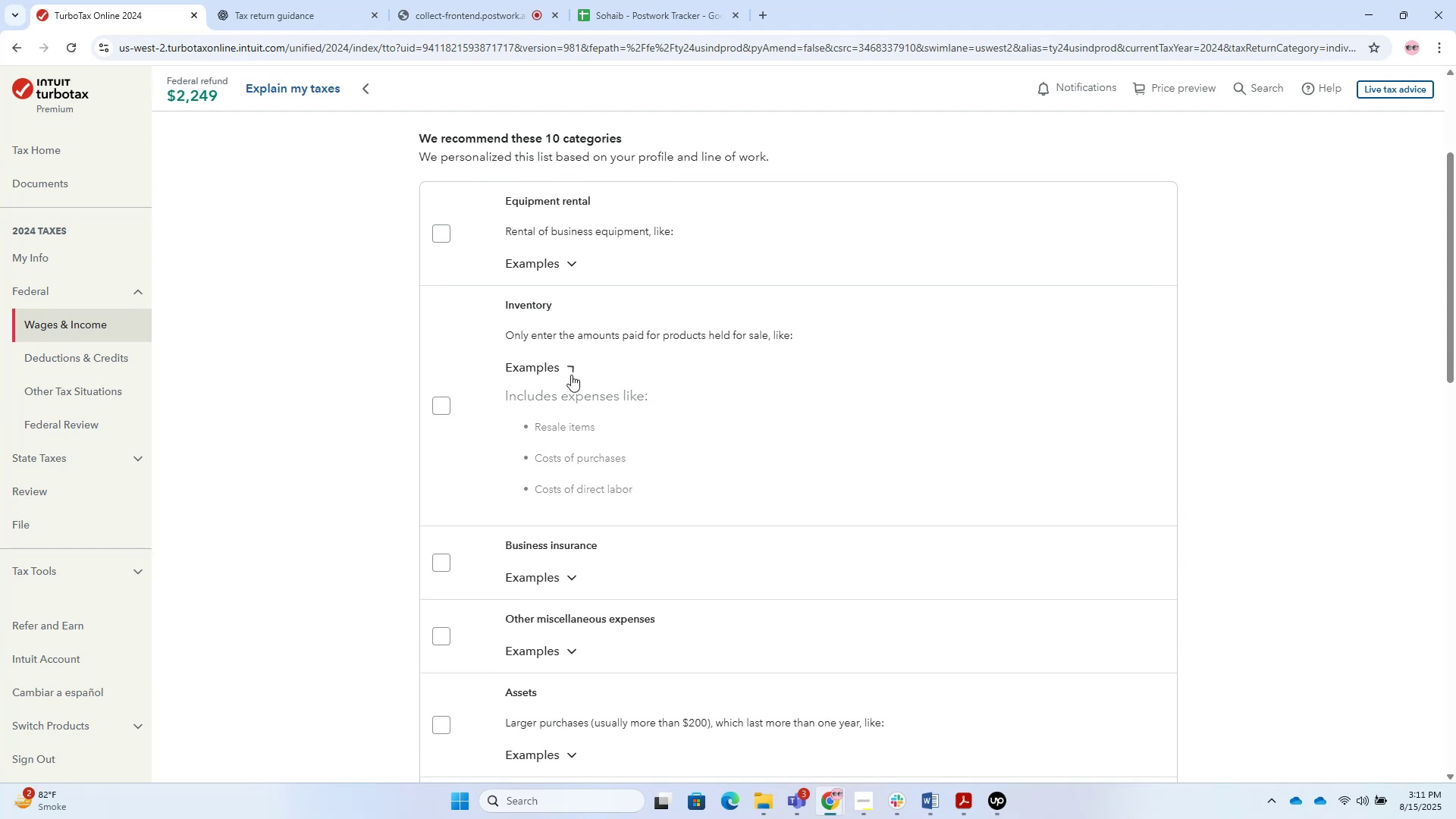 
scroll: coordinate [517, 533], scroll_direction: down, amount: 9.0
 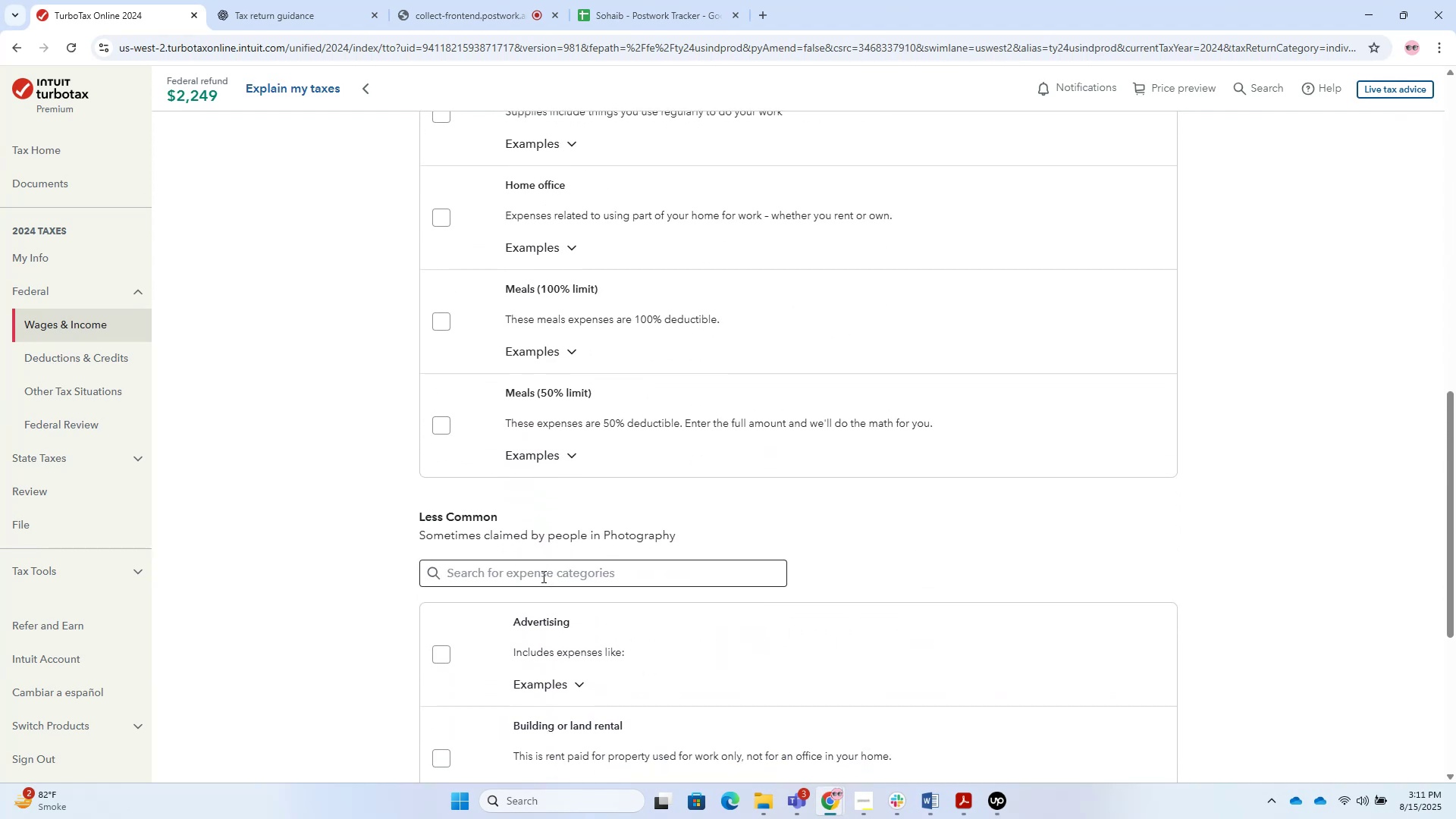 
left_click([542, 576])
 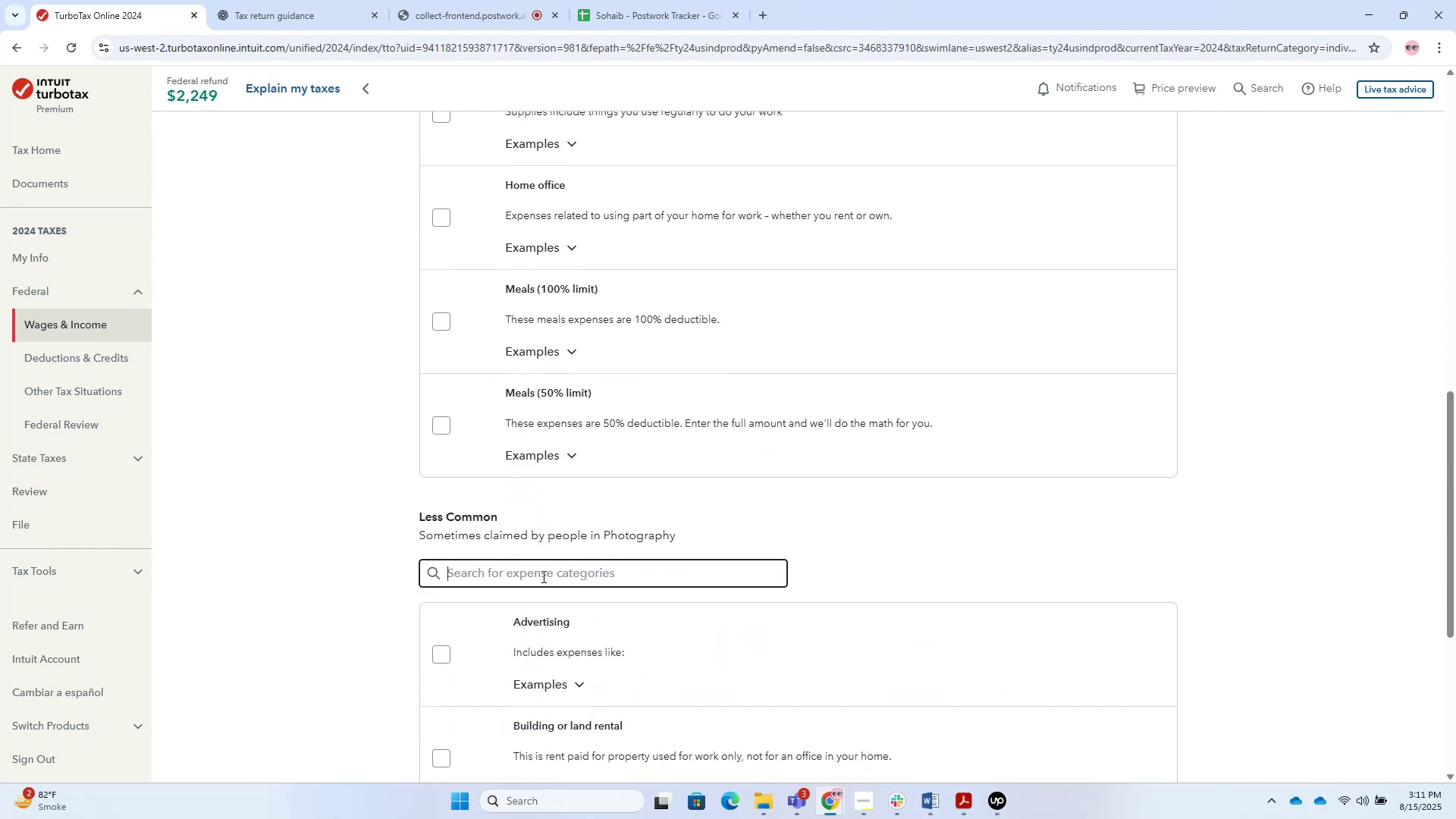 
type(equi)
key(Backspace)
key(Backspace)
key(Backspace)
key(Backspace)
key(Backspace)
 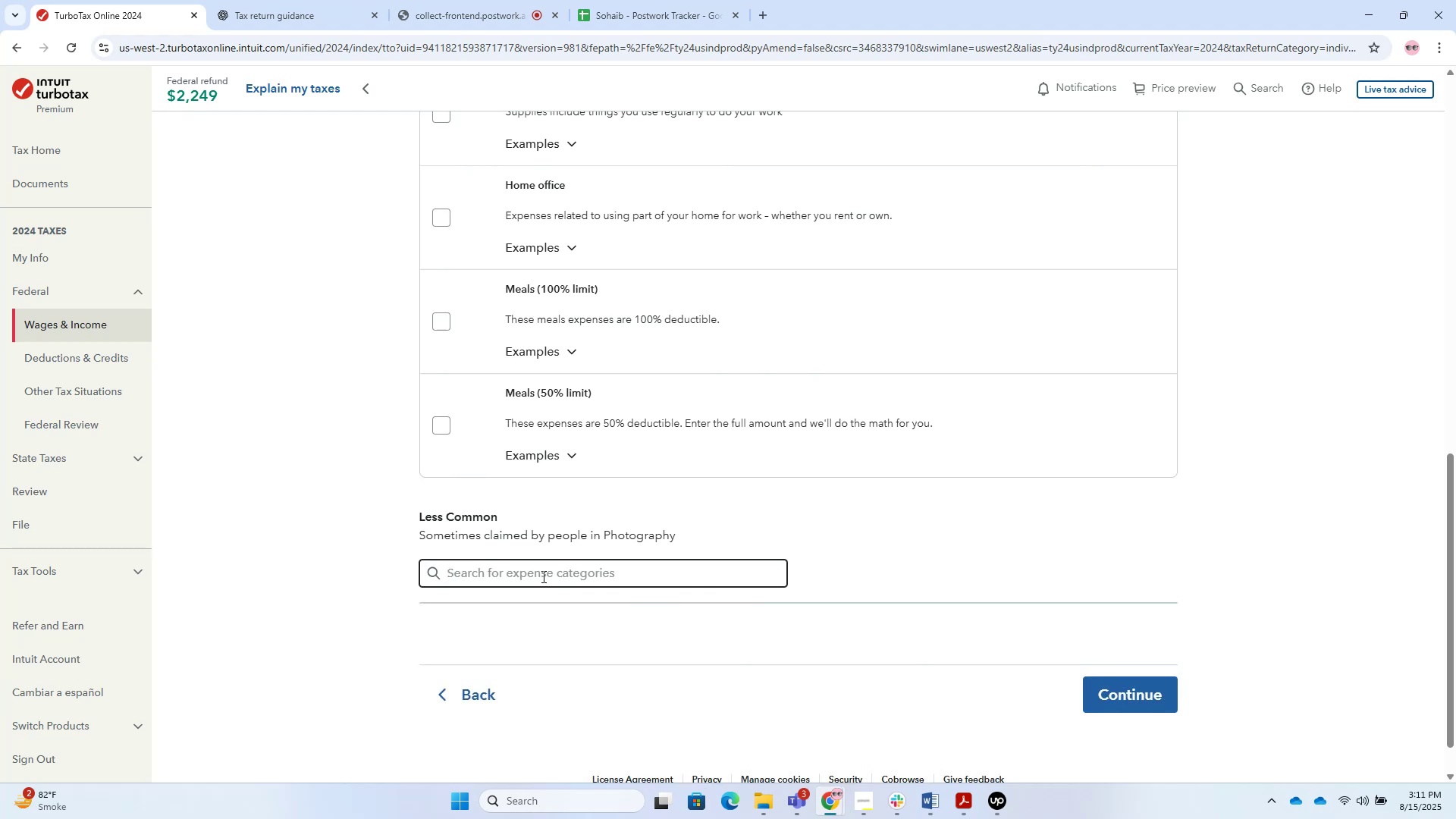 
scroll: coordinate [566, 406], scroll_direction: up, amount: 11.0
 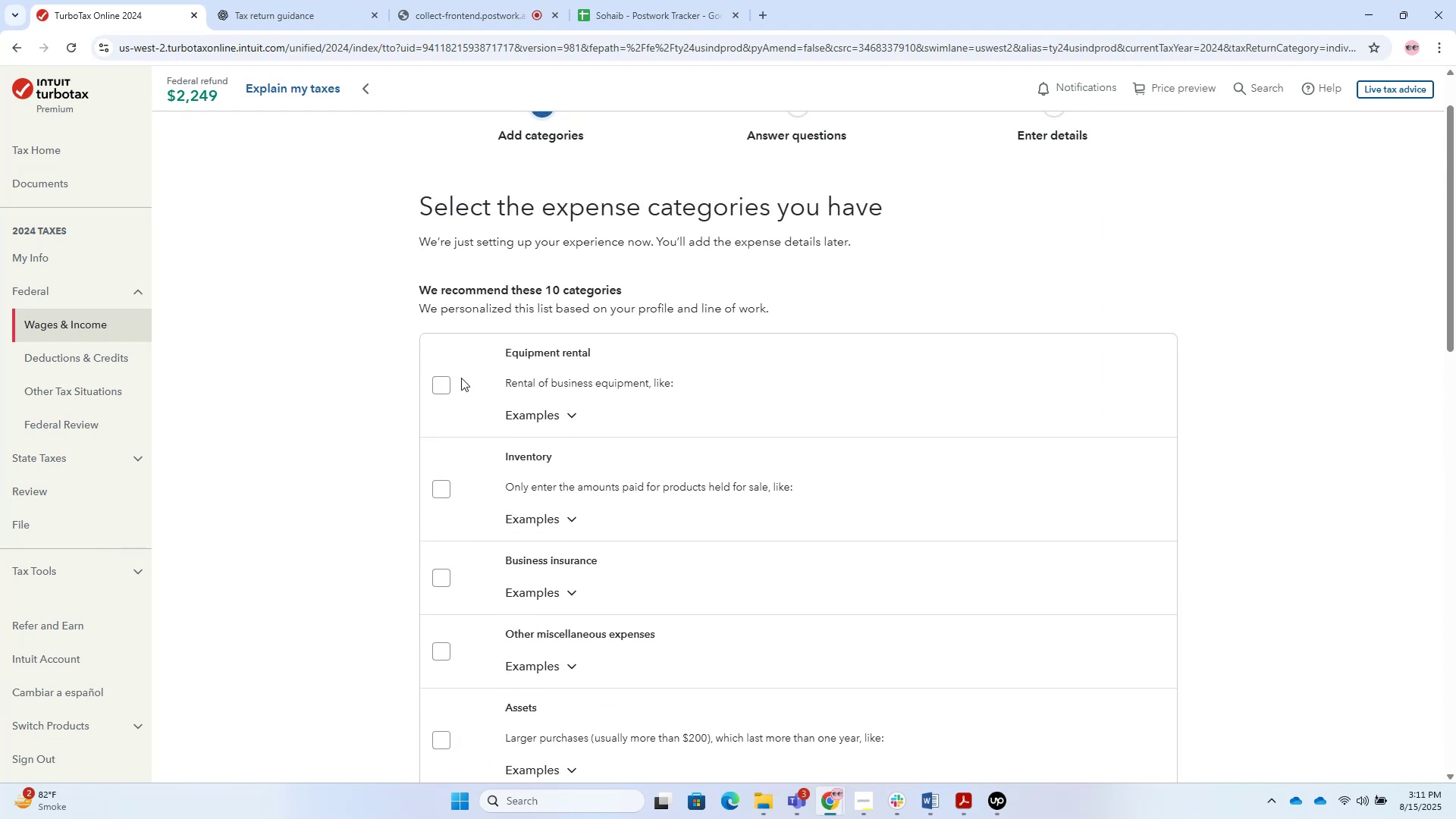 
left_click([444, 387])
 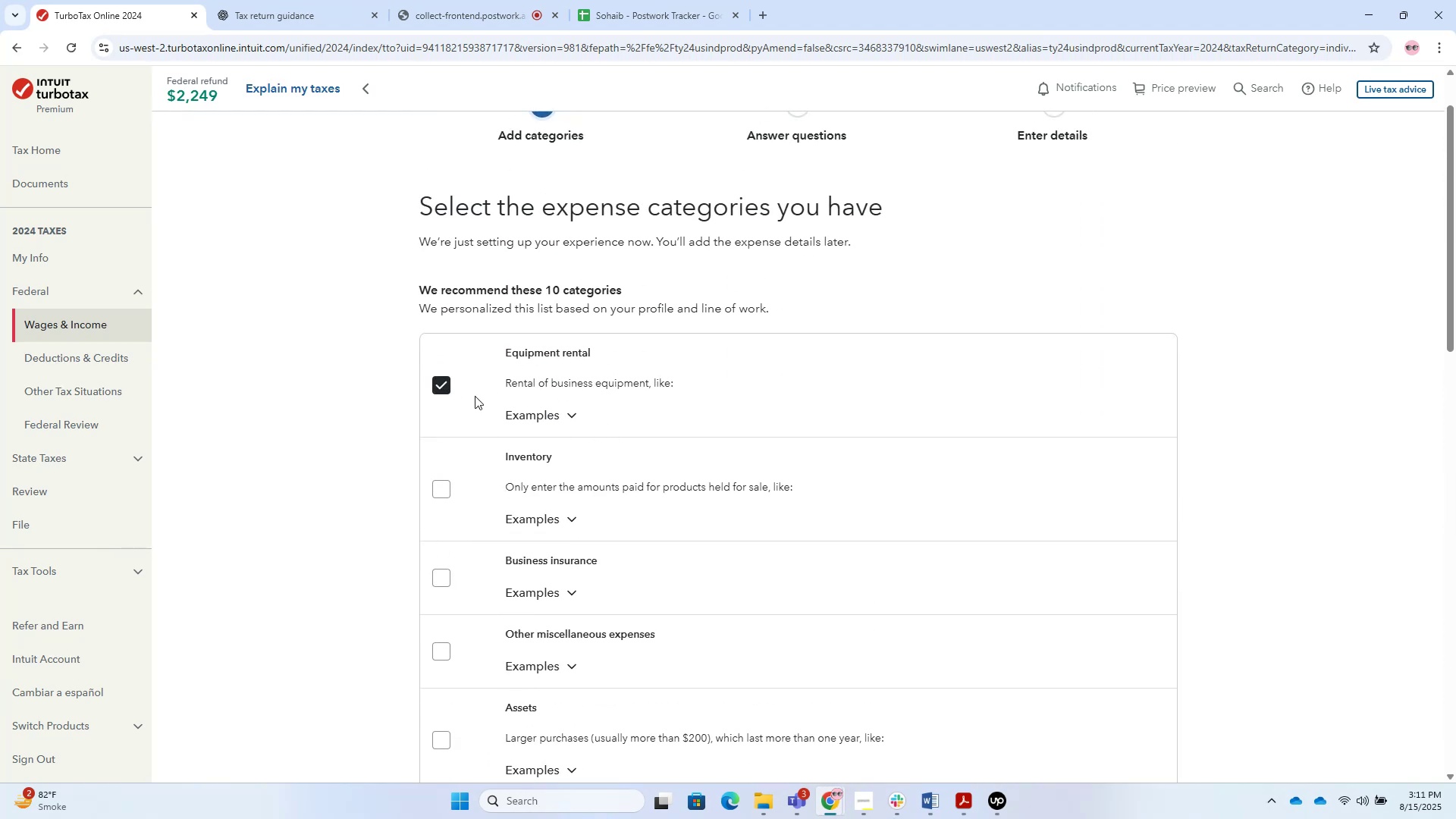 
left_click([440, 389])
 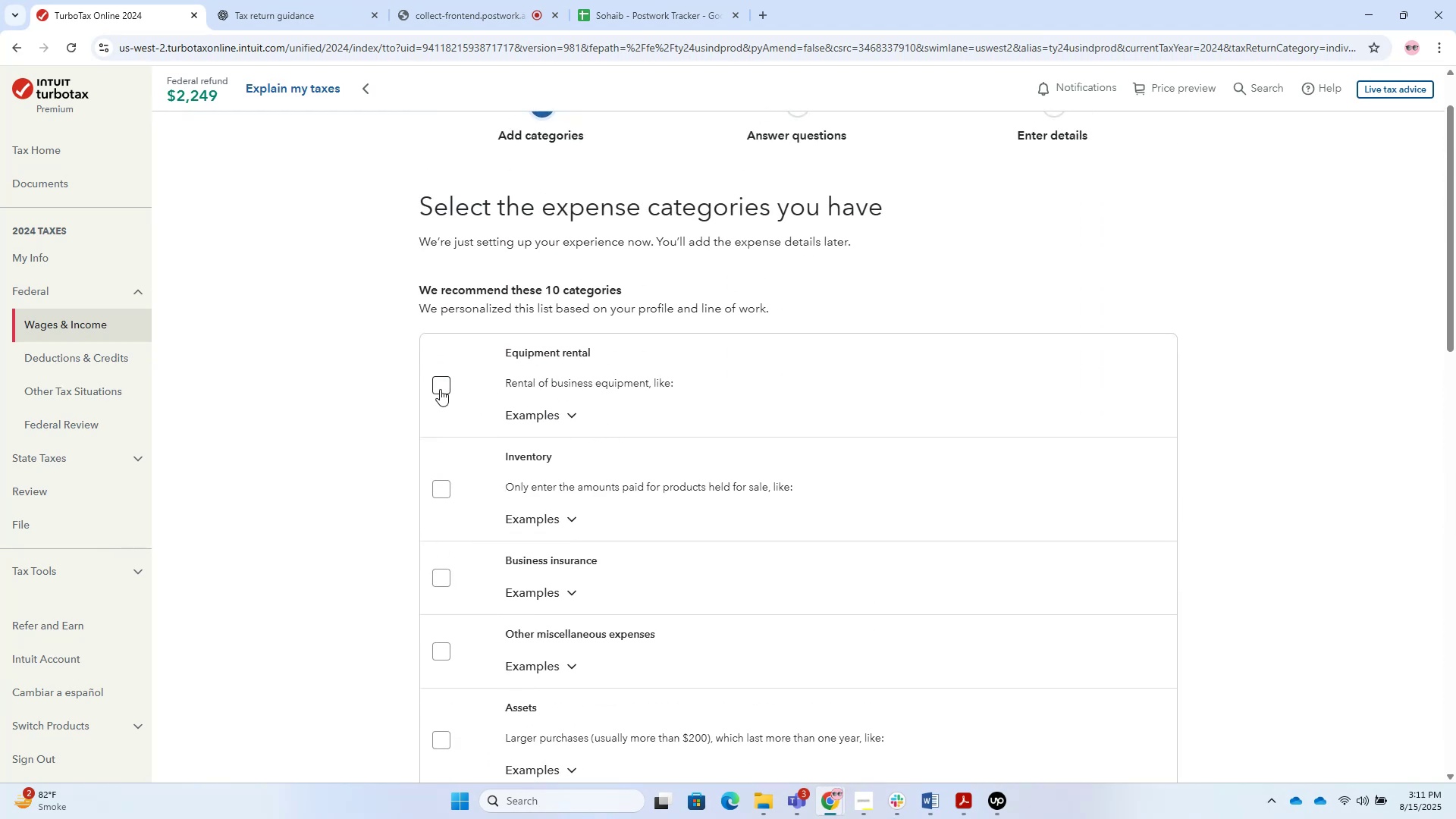 
scroll: coordinate [466, 344], scroll_direction: down, amount: 6.0
 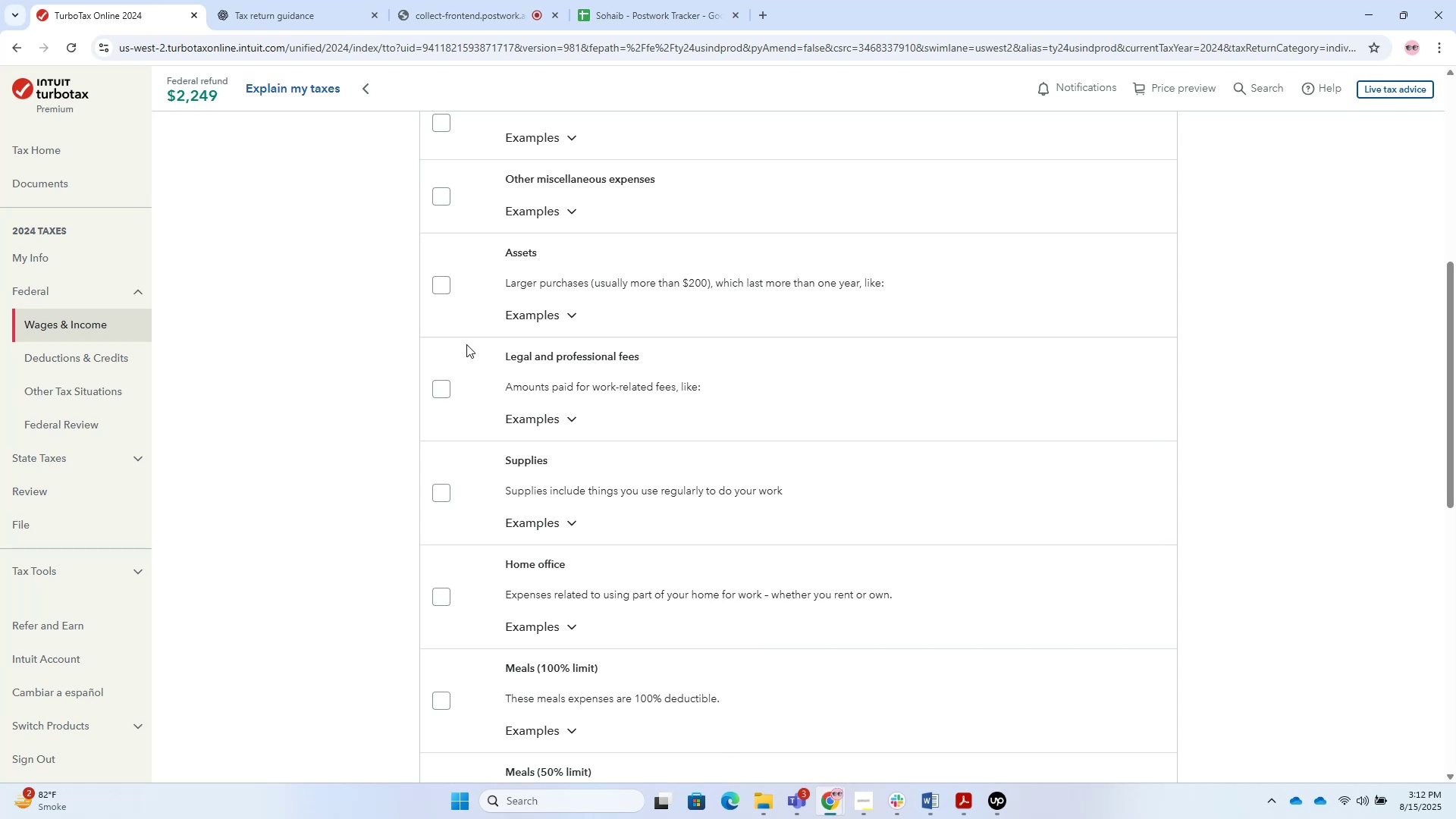 
wait(66.7)
 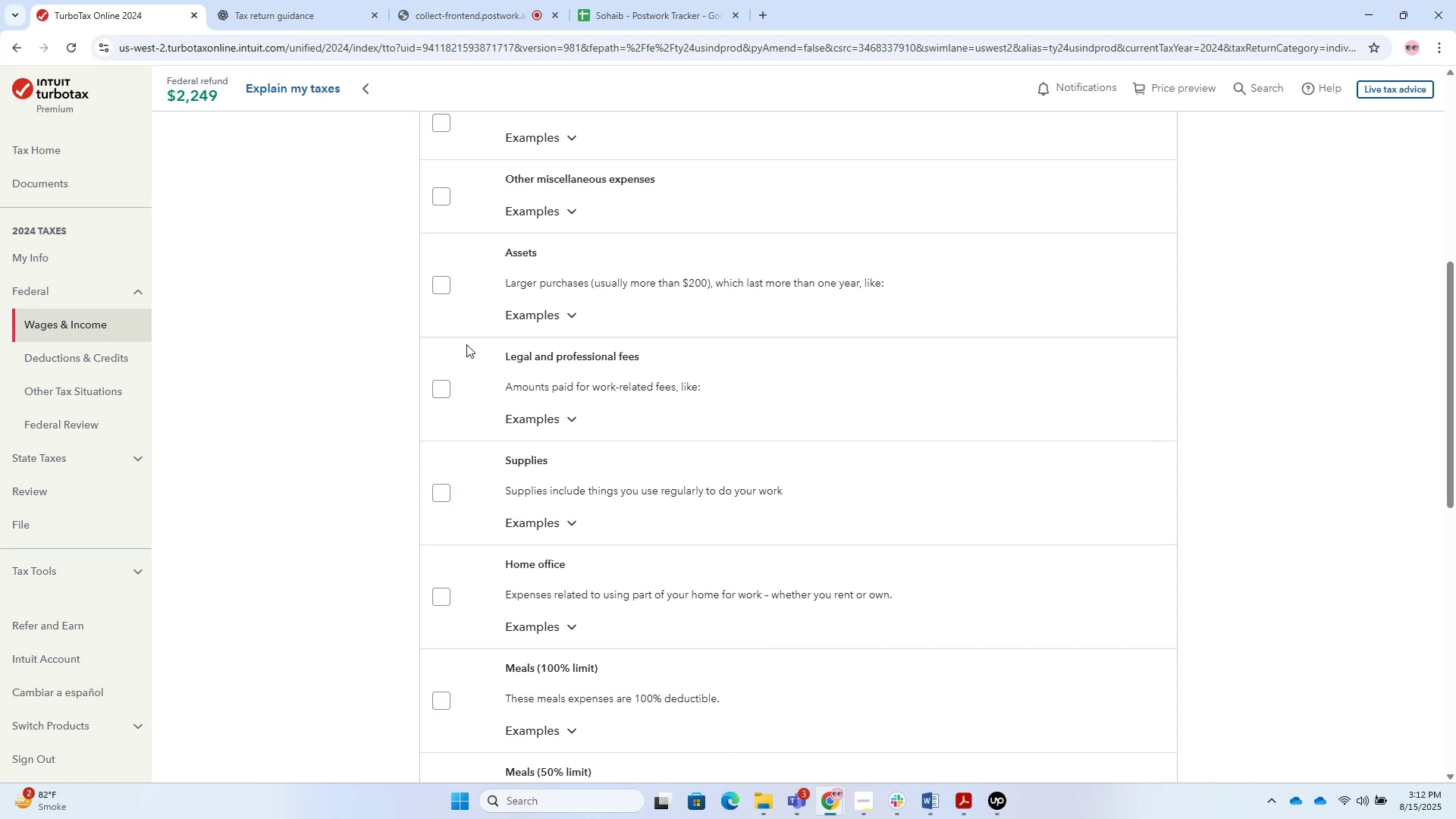 
scroll: coordinate [603, 322], scroll_direction: up, amount: 6.0
 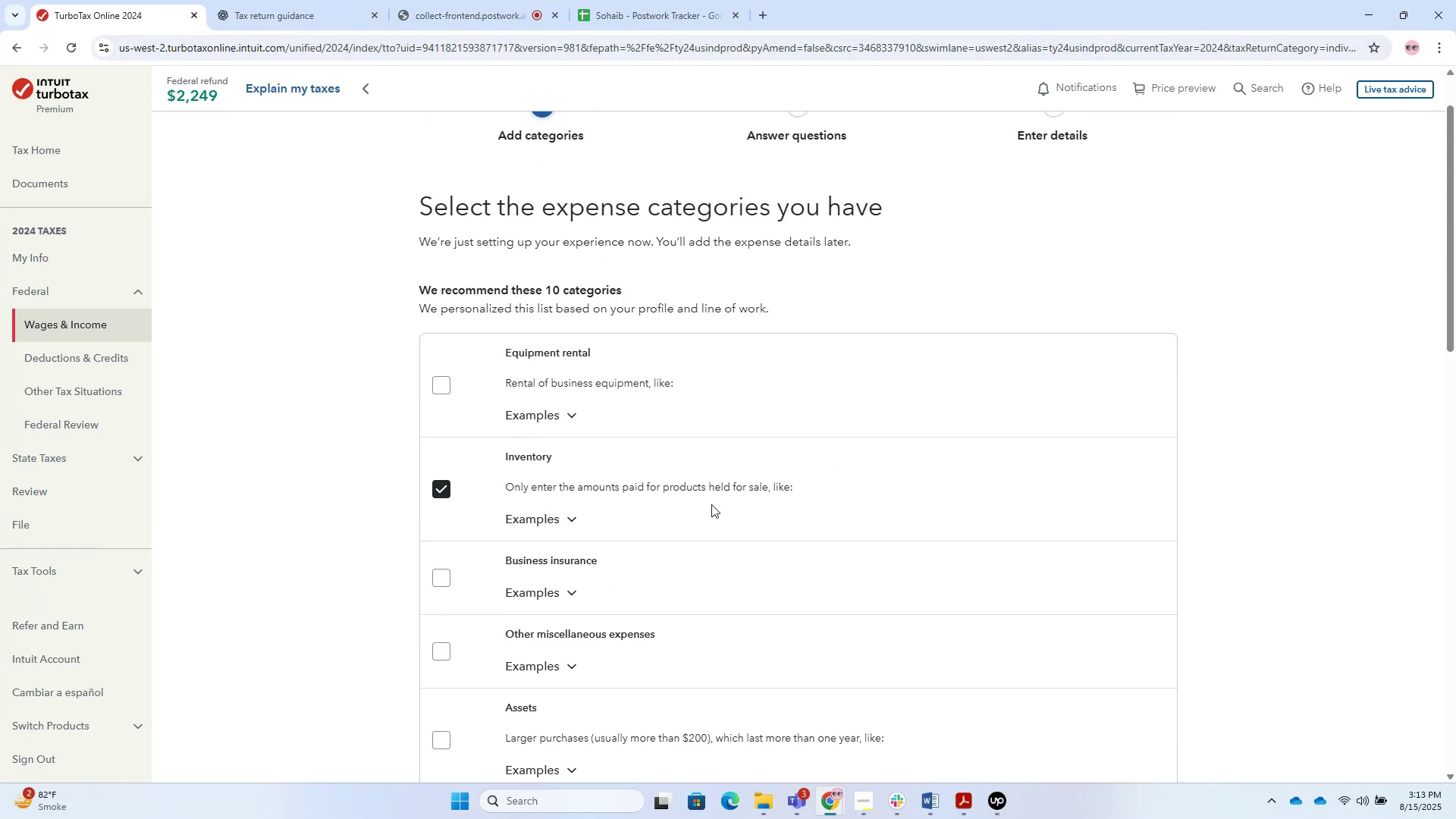 
scroll: coordinate [665, 487], scroll_direction: down, amount: 16.0
 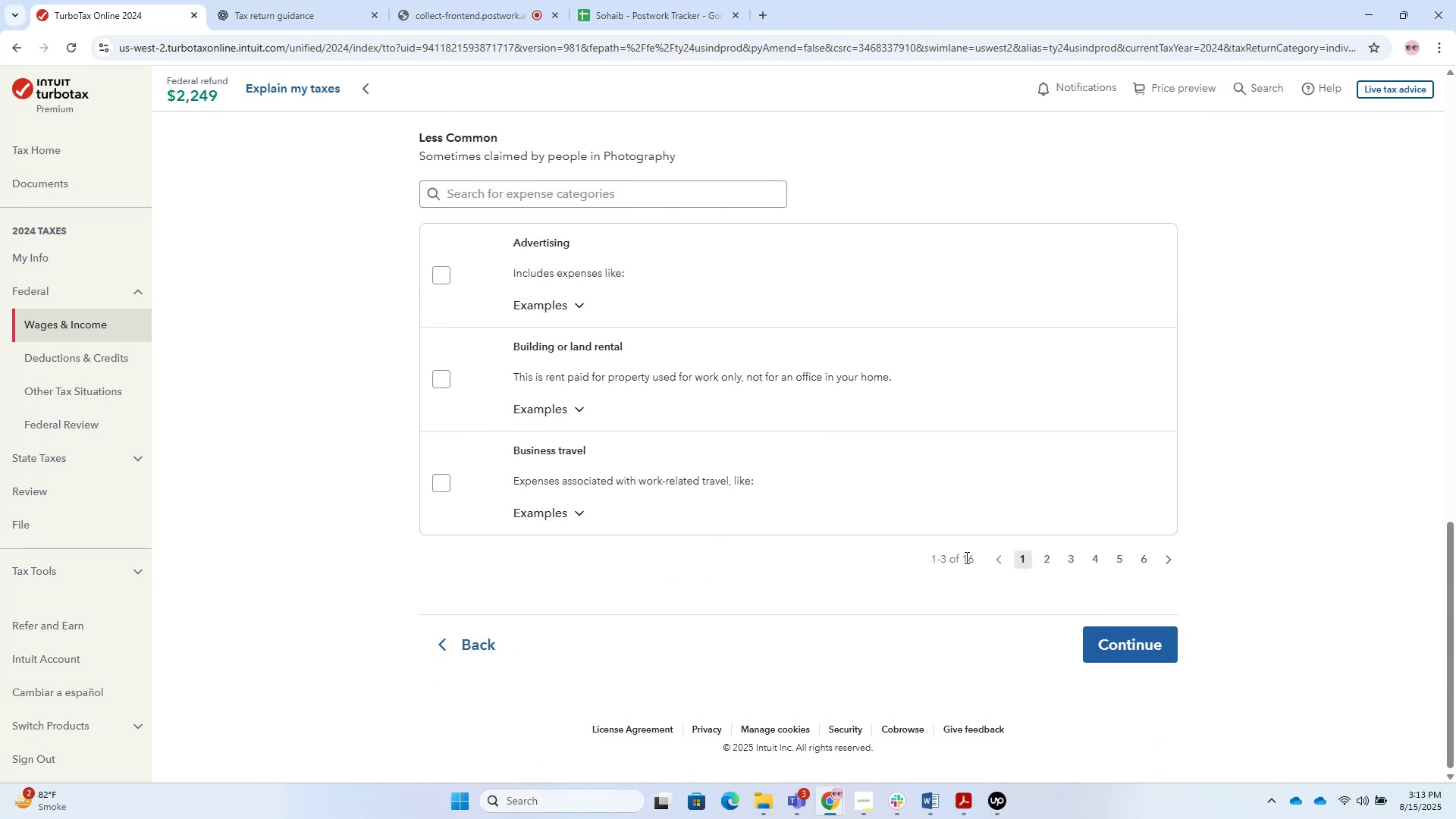 
scroll: coordinate [830, 575], scroll_direction: up, amount: 1.0
 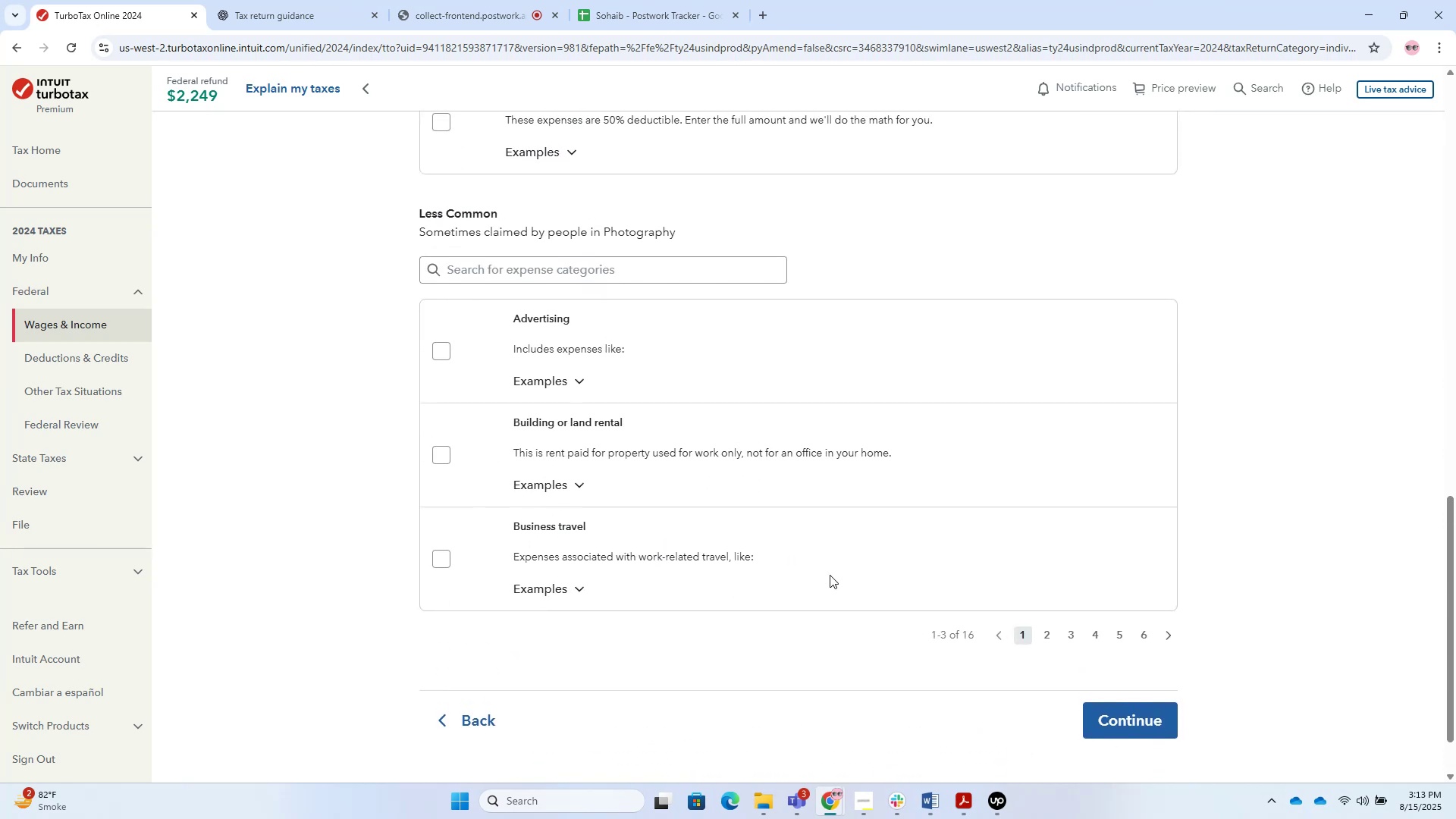 
key(Alt+AltLeft)
 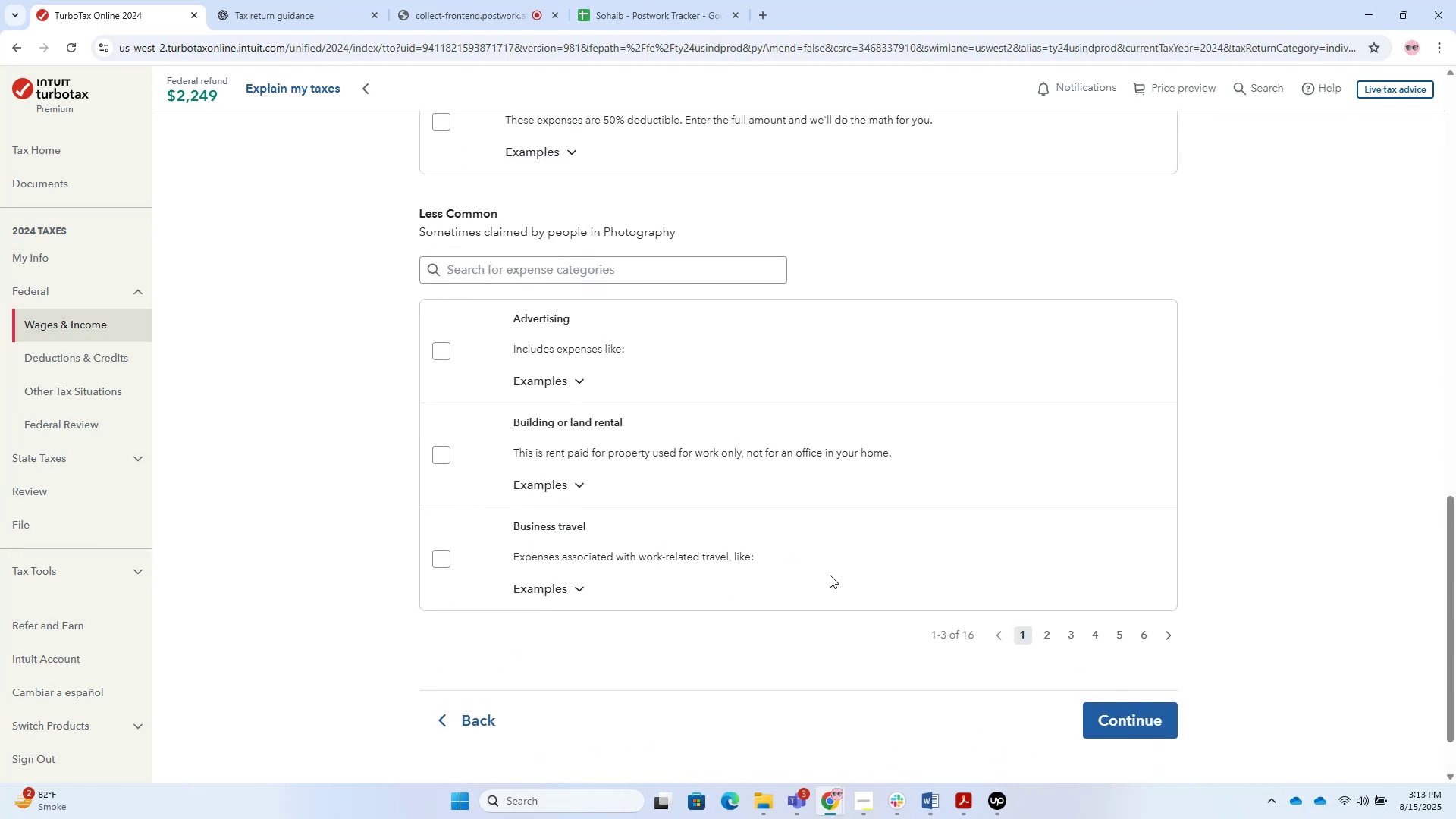 
key(Alt+Tab)
 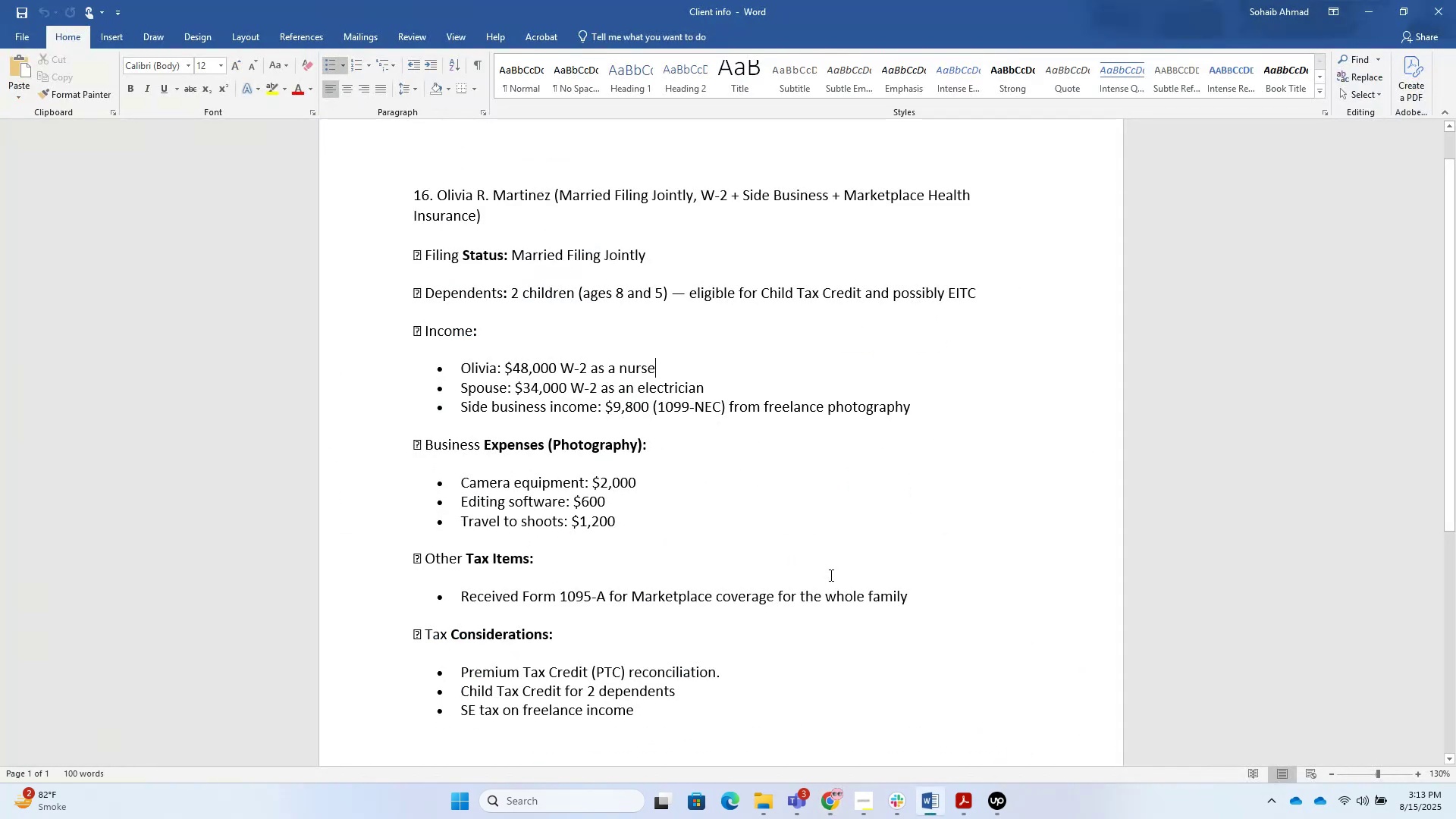 
key(Alt+AltLeft)
 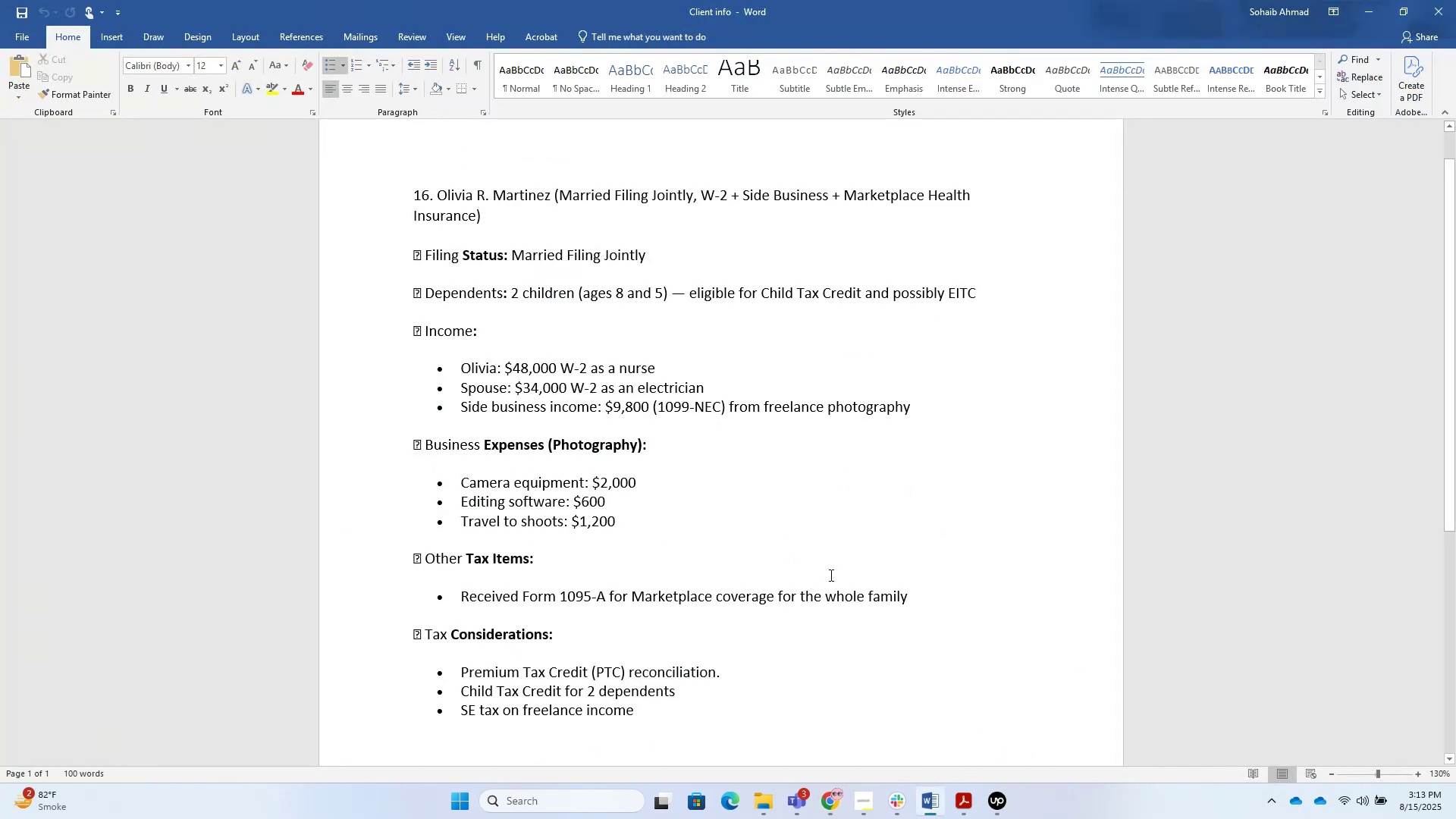 
key(Alt+Tab)
 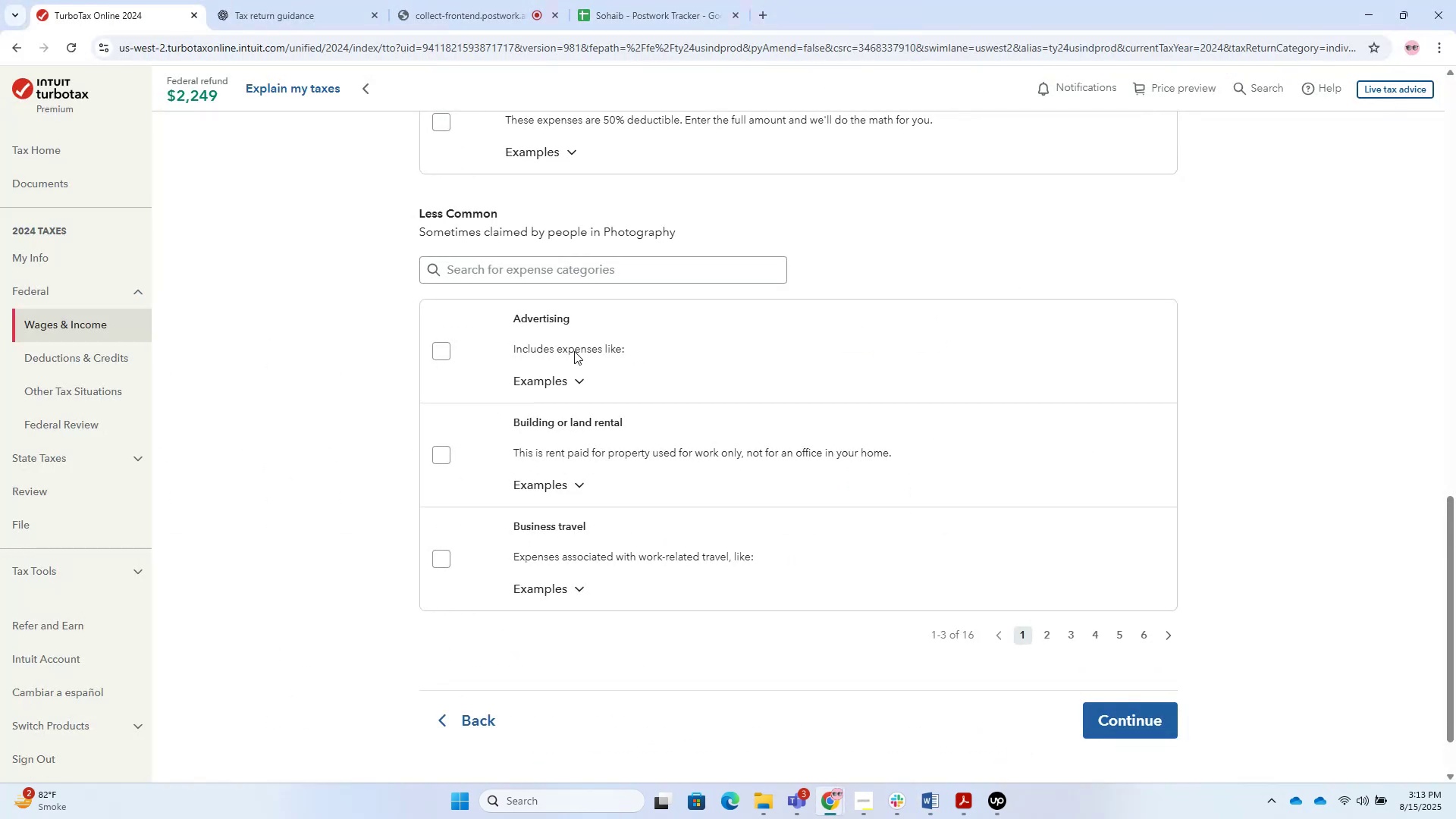 
left_click([562, 271])
 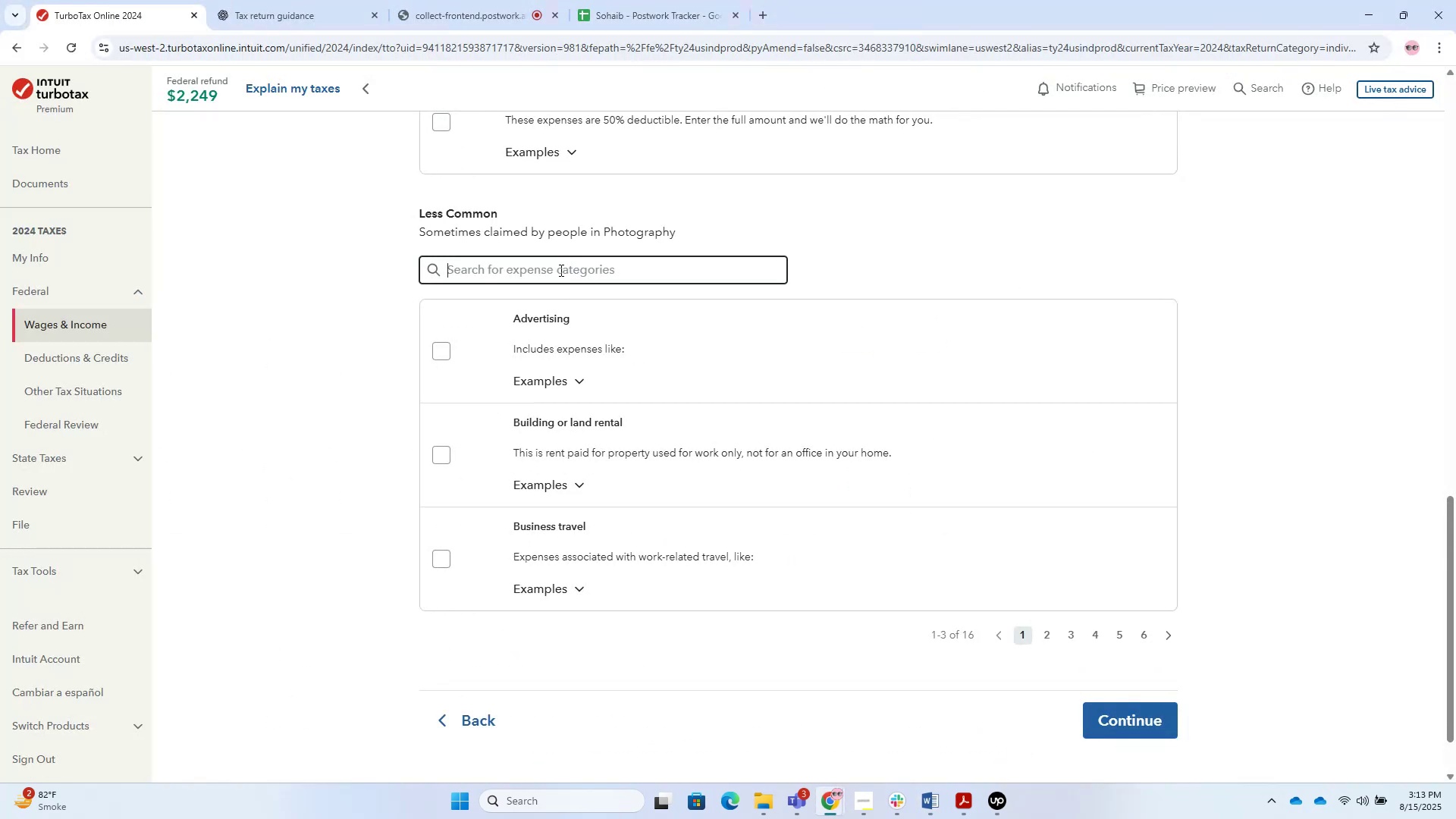 
type(sof)
key(Backspace)
key(Backspace)
key(Backspace)
 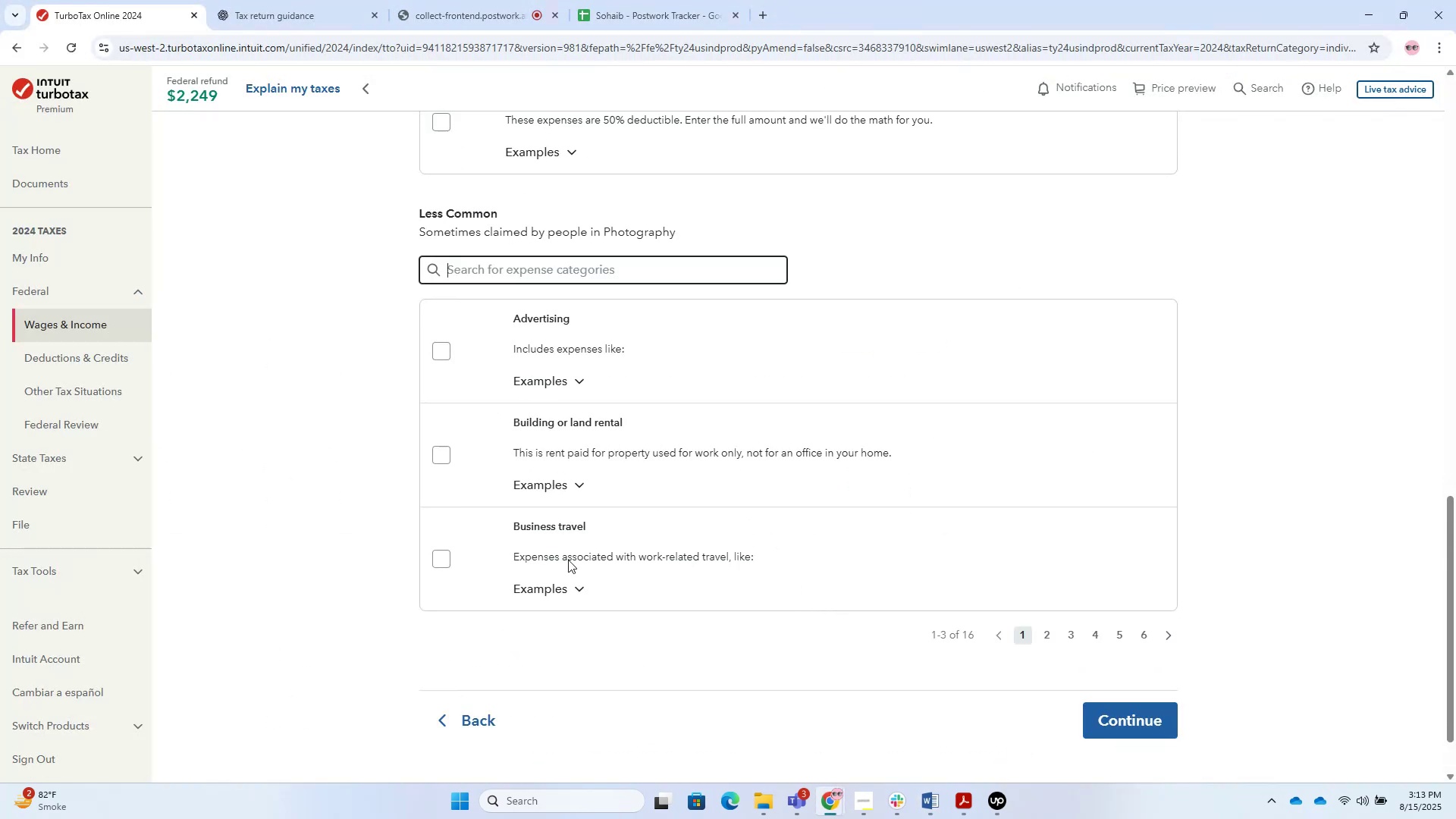 
scroll: coordinate [527, 367], scroll_direction: up, amount: 8.0
 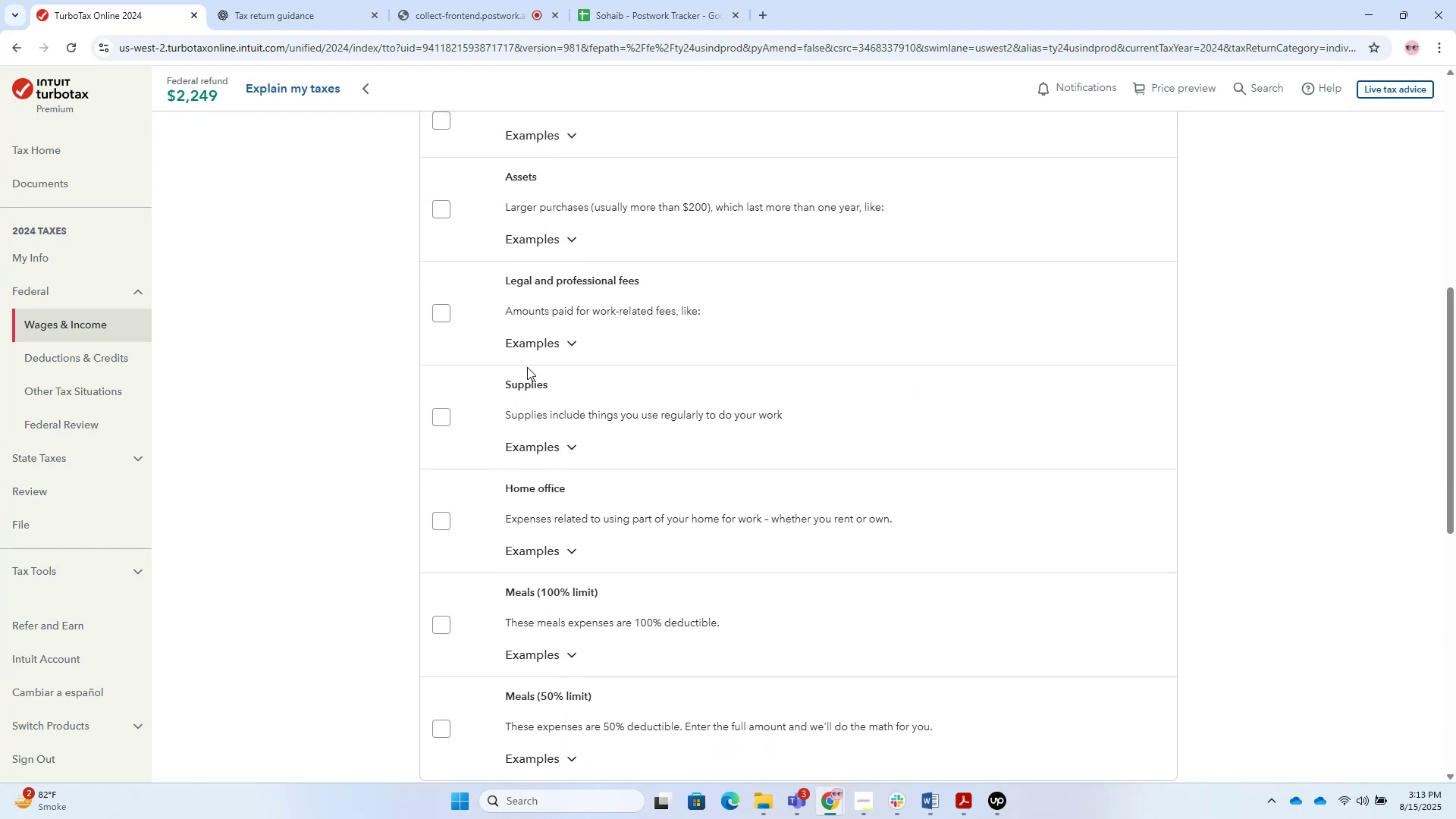 
key(Alt+AltLeft)
 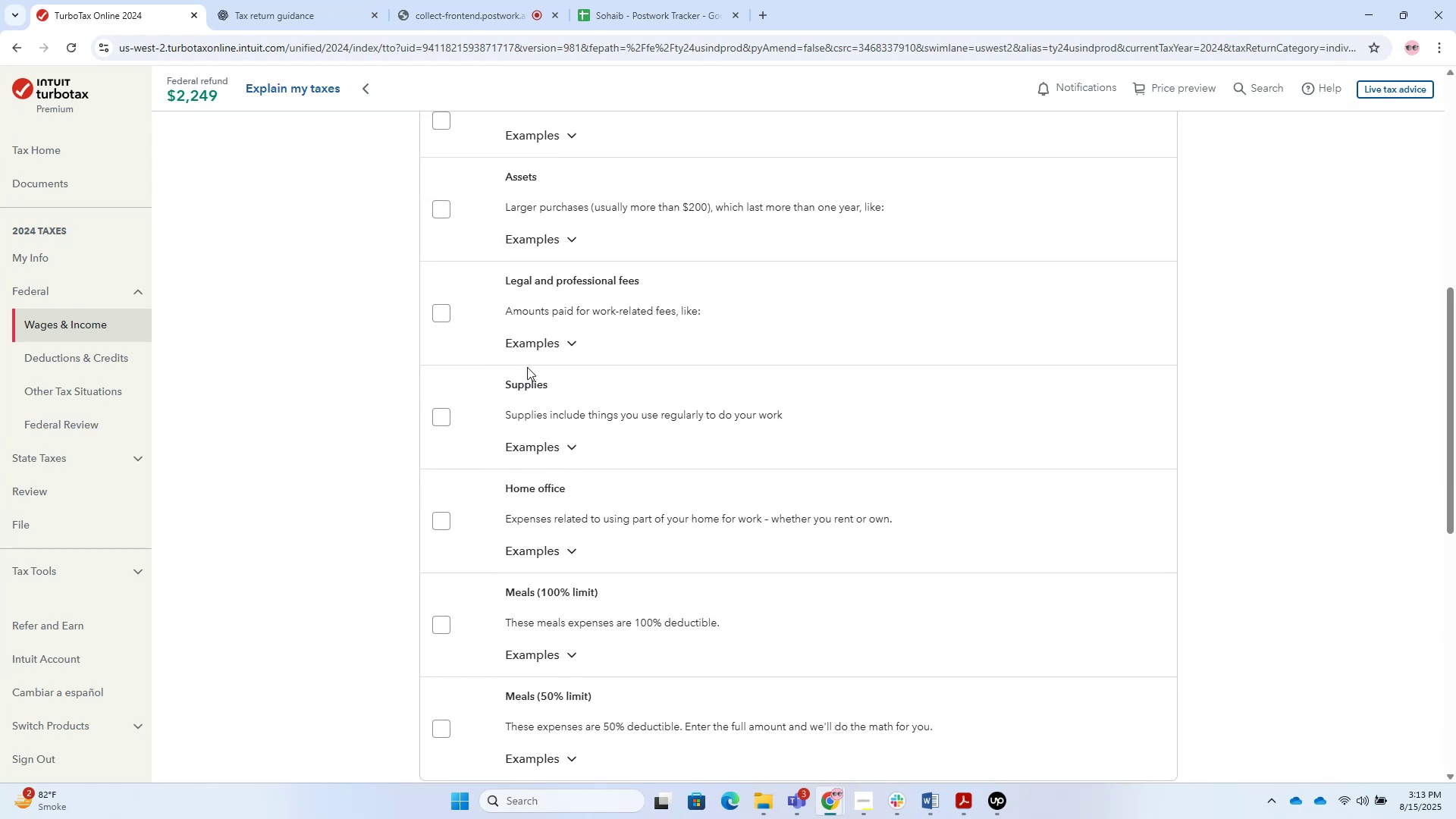 
key(Alt+Tab)
 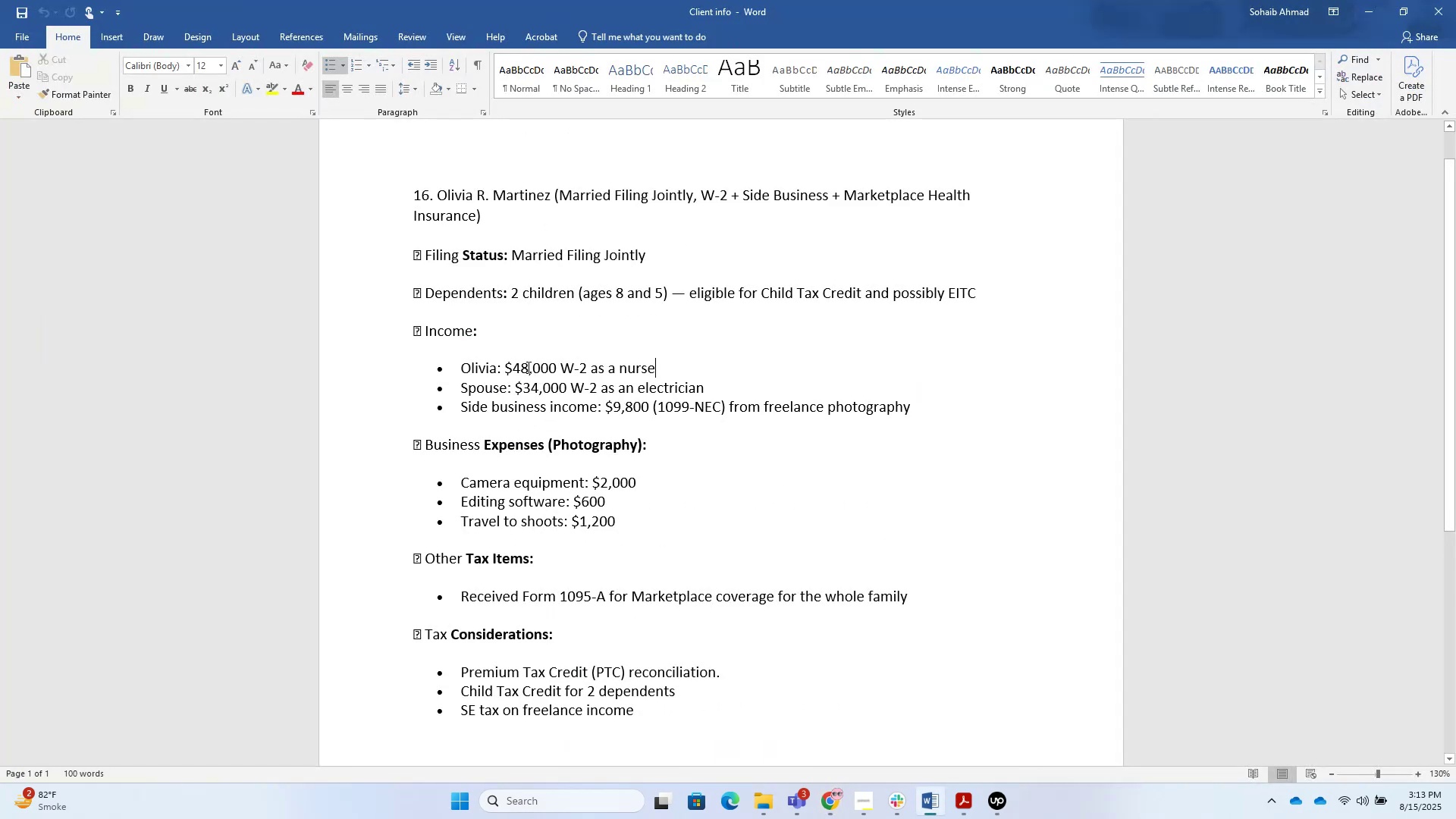 
key(Alt+Tab)
 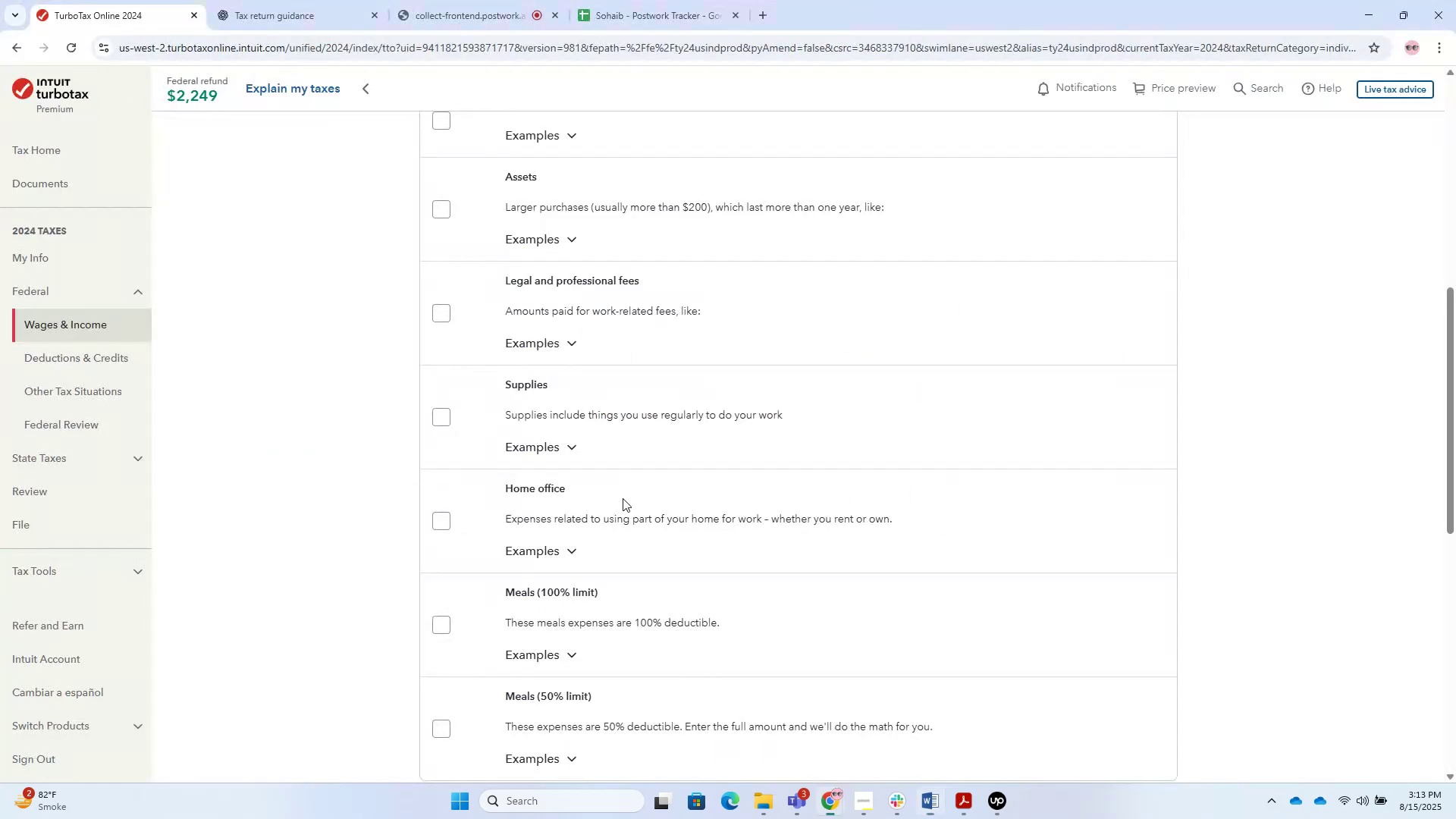 
scroll: coordinate [619, 494], scroll_direction: down, amount: 8.0
 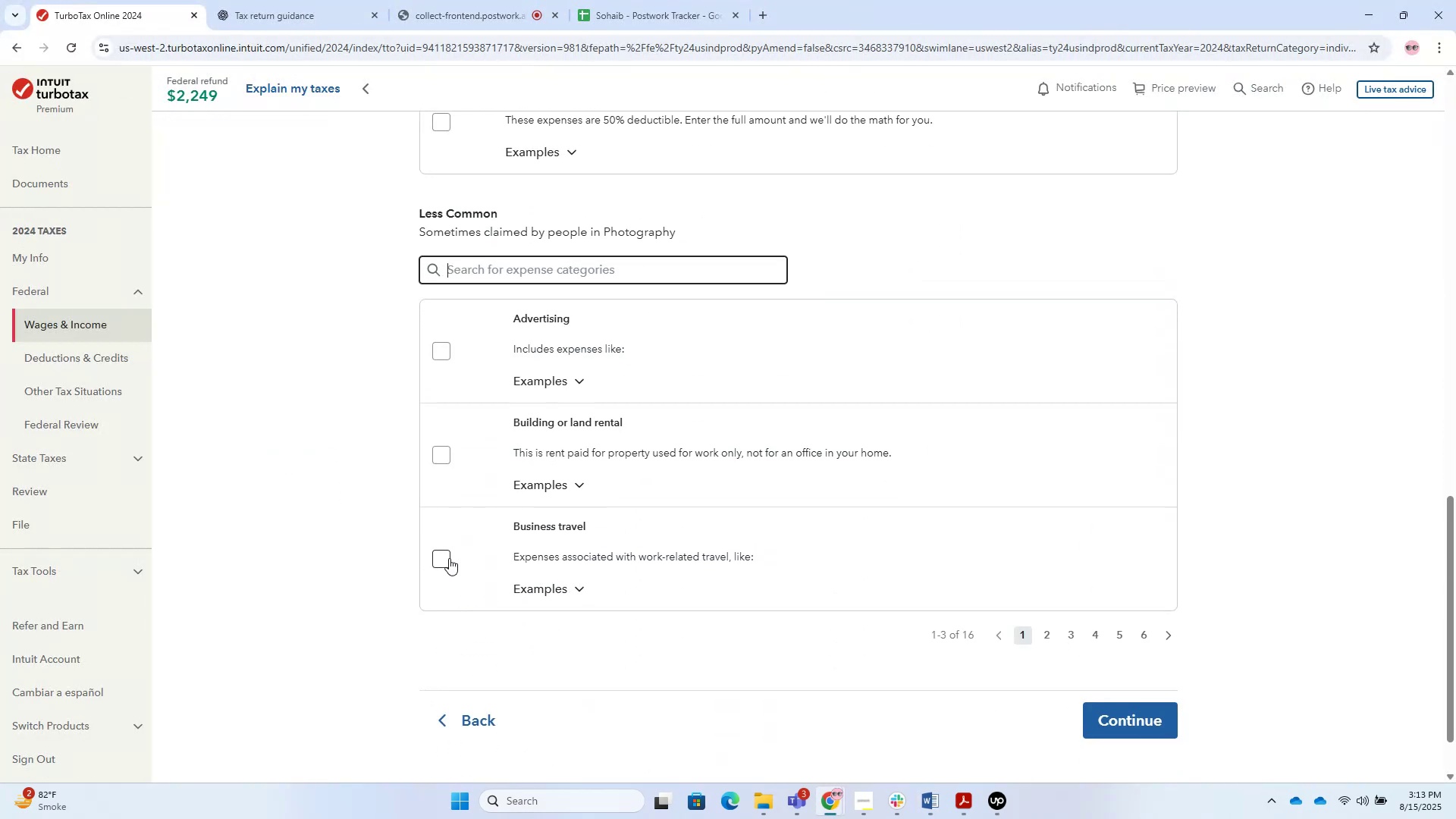 
left_click([449, 557])
 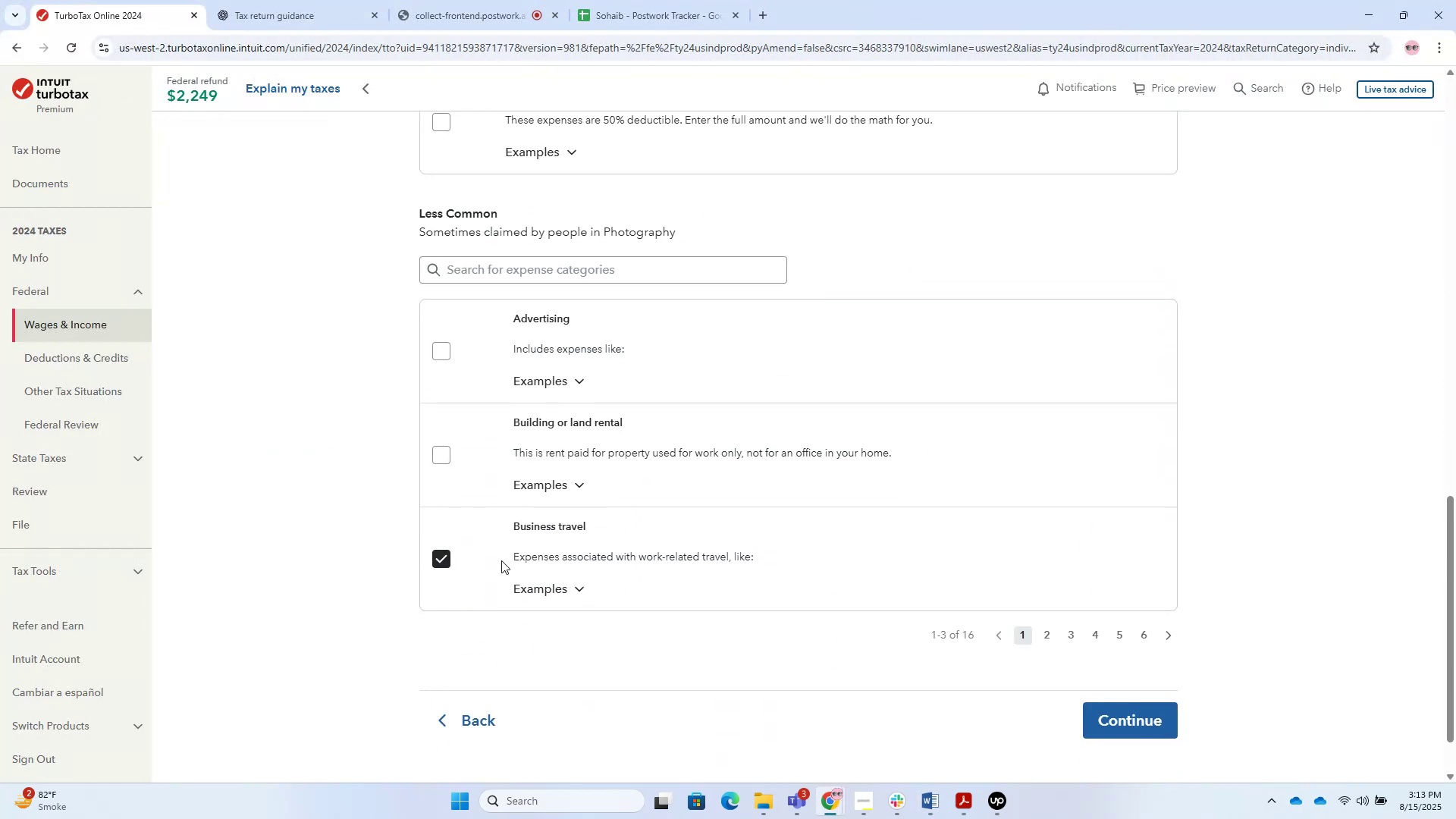 
scroll: coordinate [754, 576], scroll_direction: up, amount: 10.0
 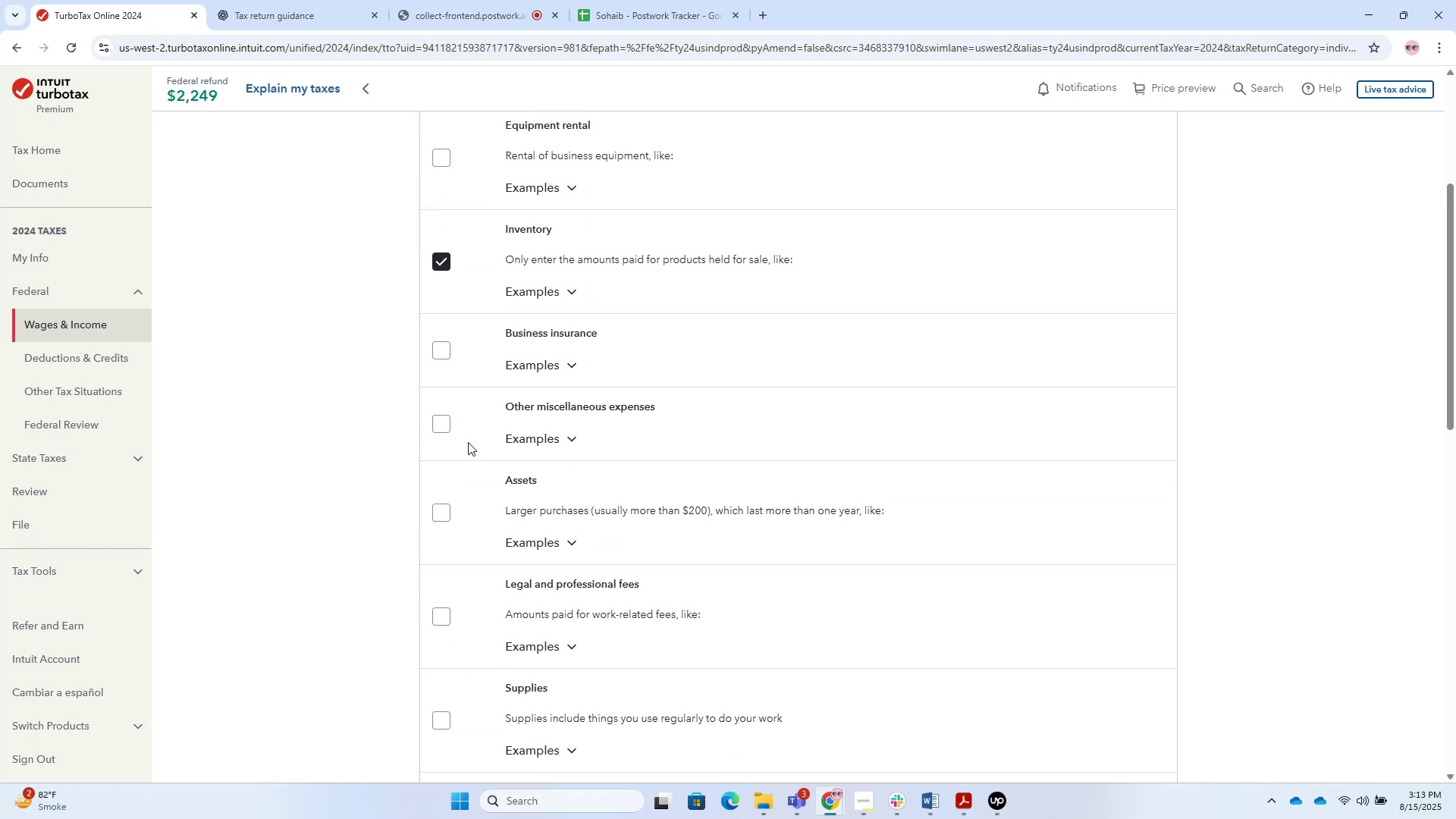 
left_click([435, 428])
 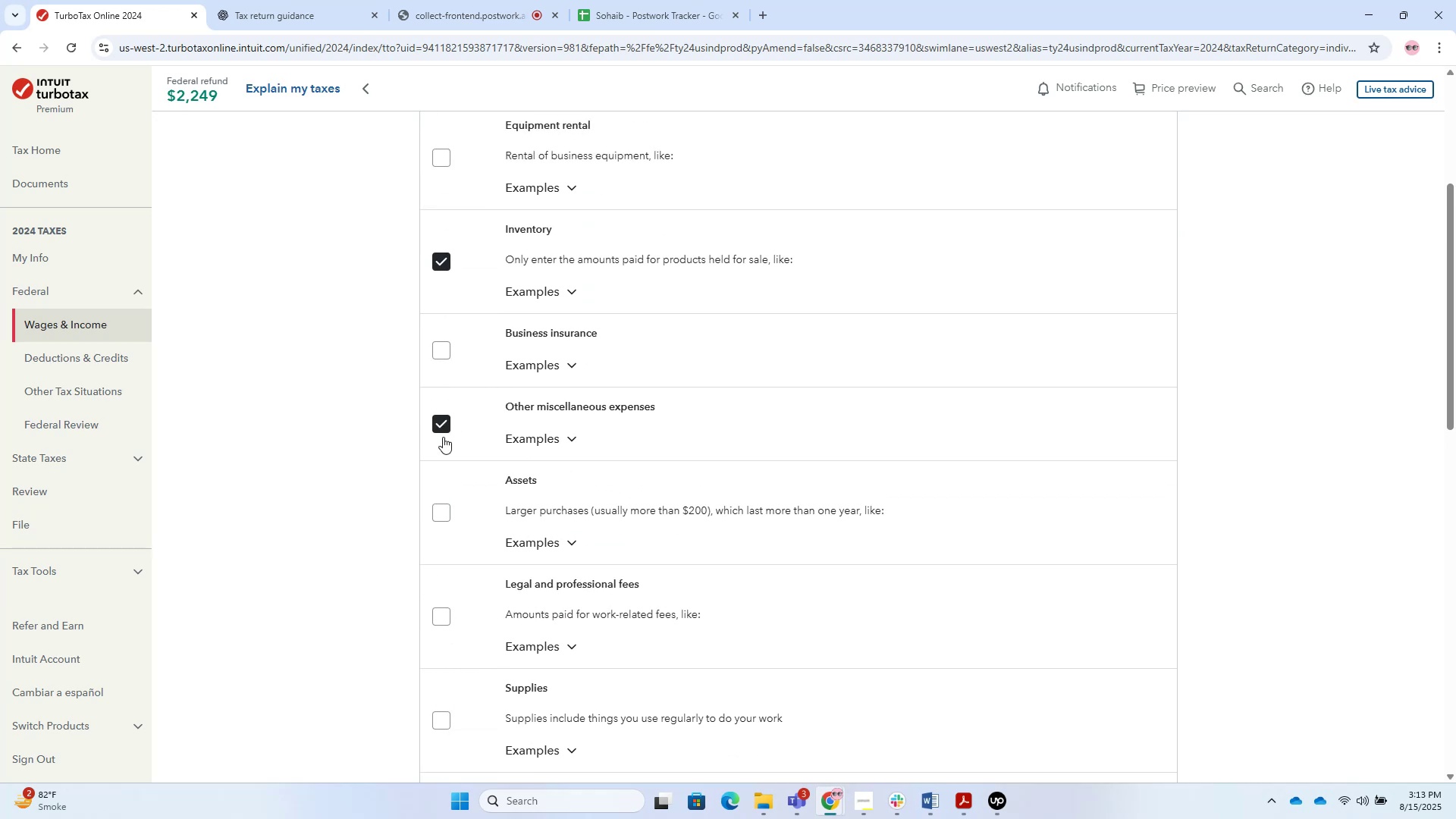 
left_click([439, 427])
 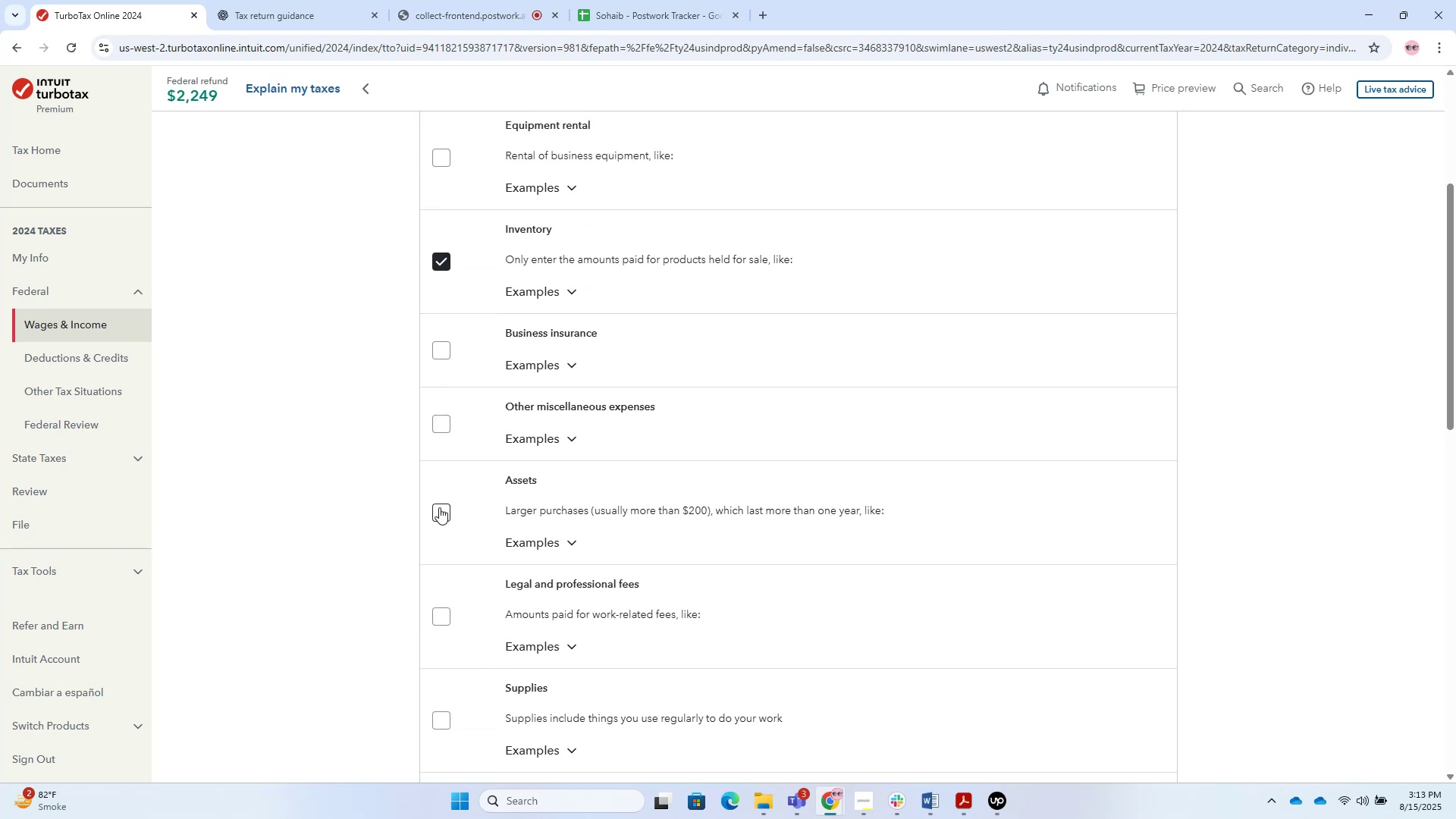 
left_click([439, 510])
 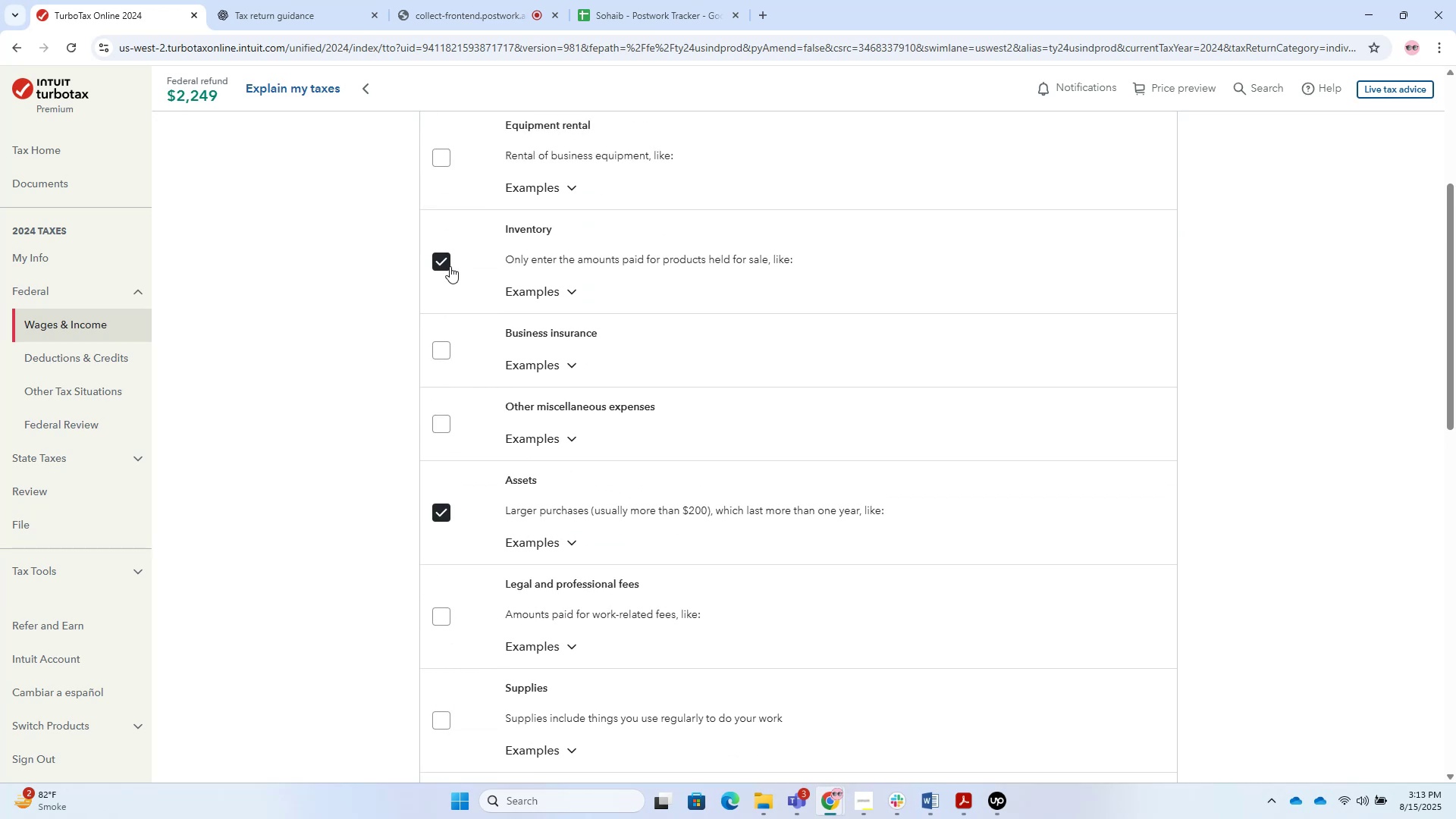 
left_click([443, 259])
 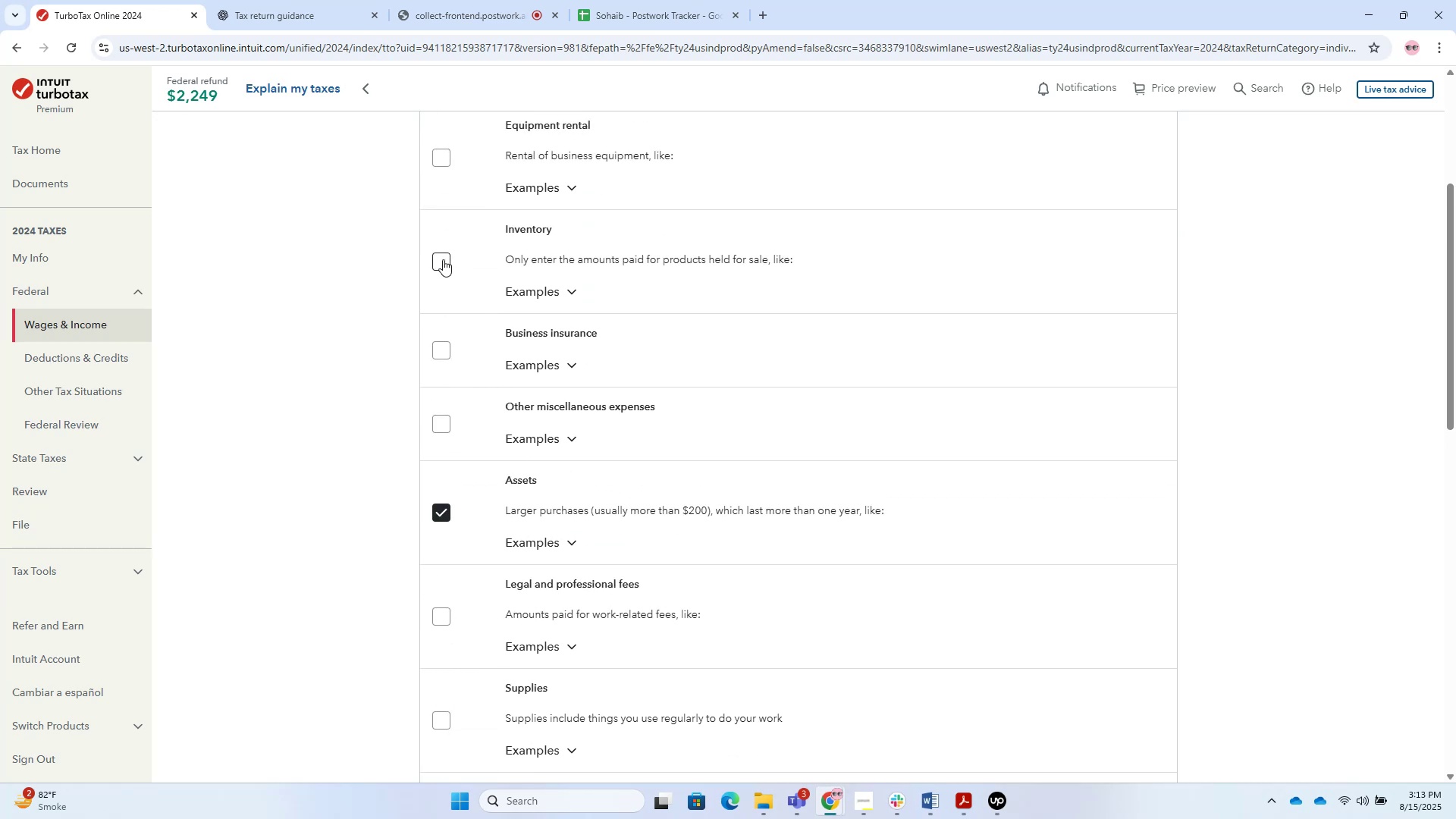 
key(Alt+AltLeft)
 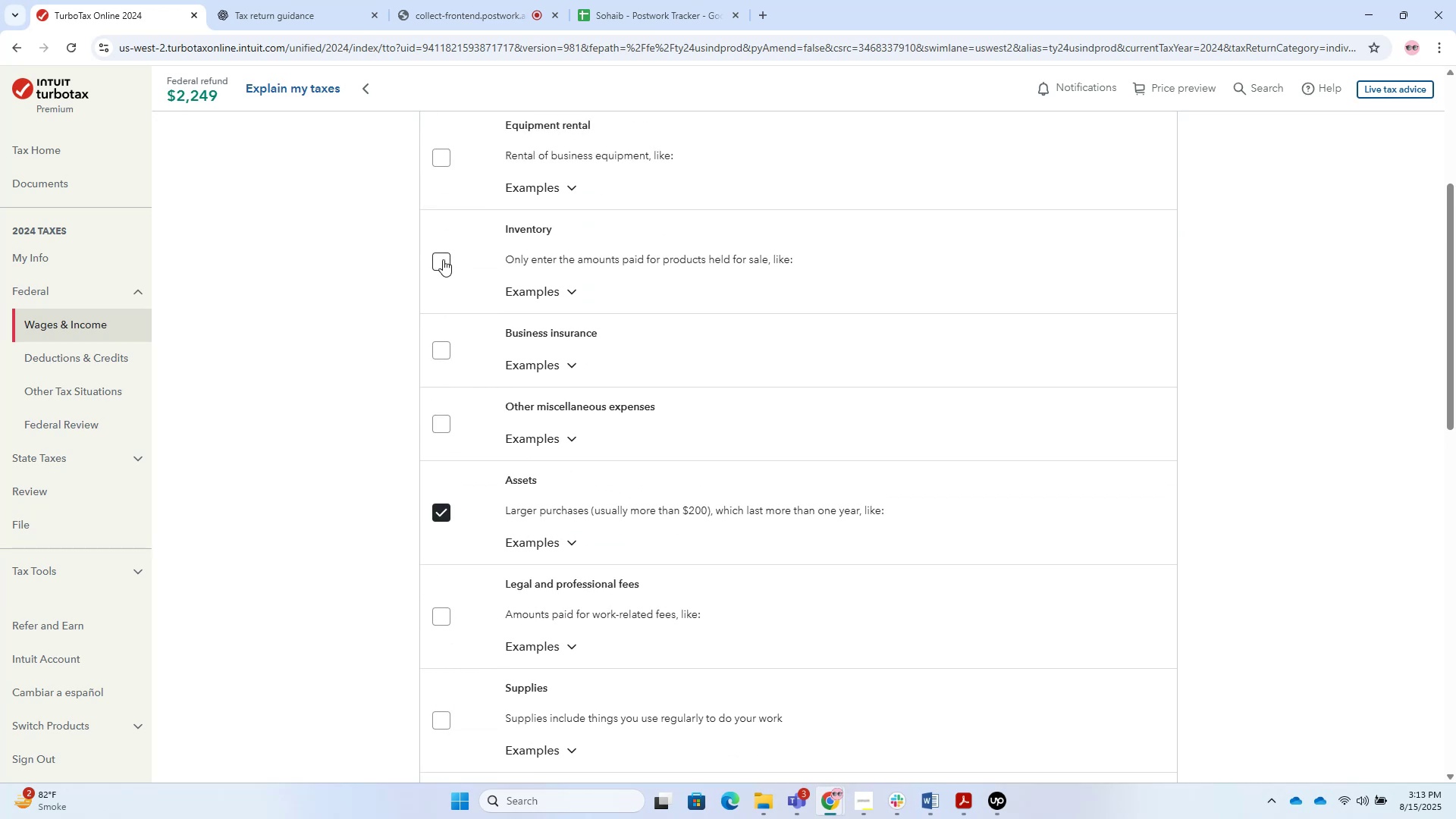 
key(Alt+Tab)
 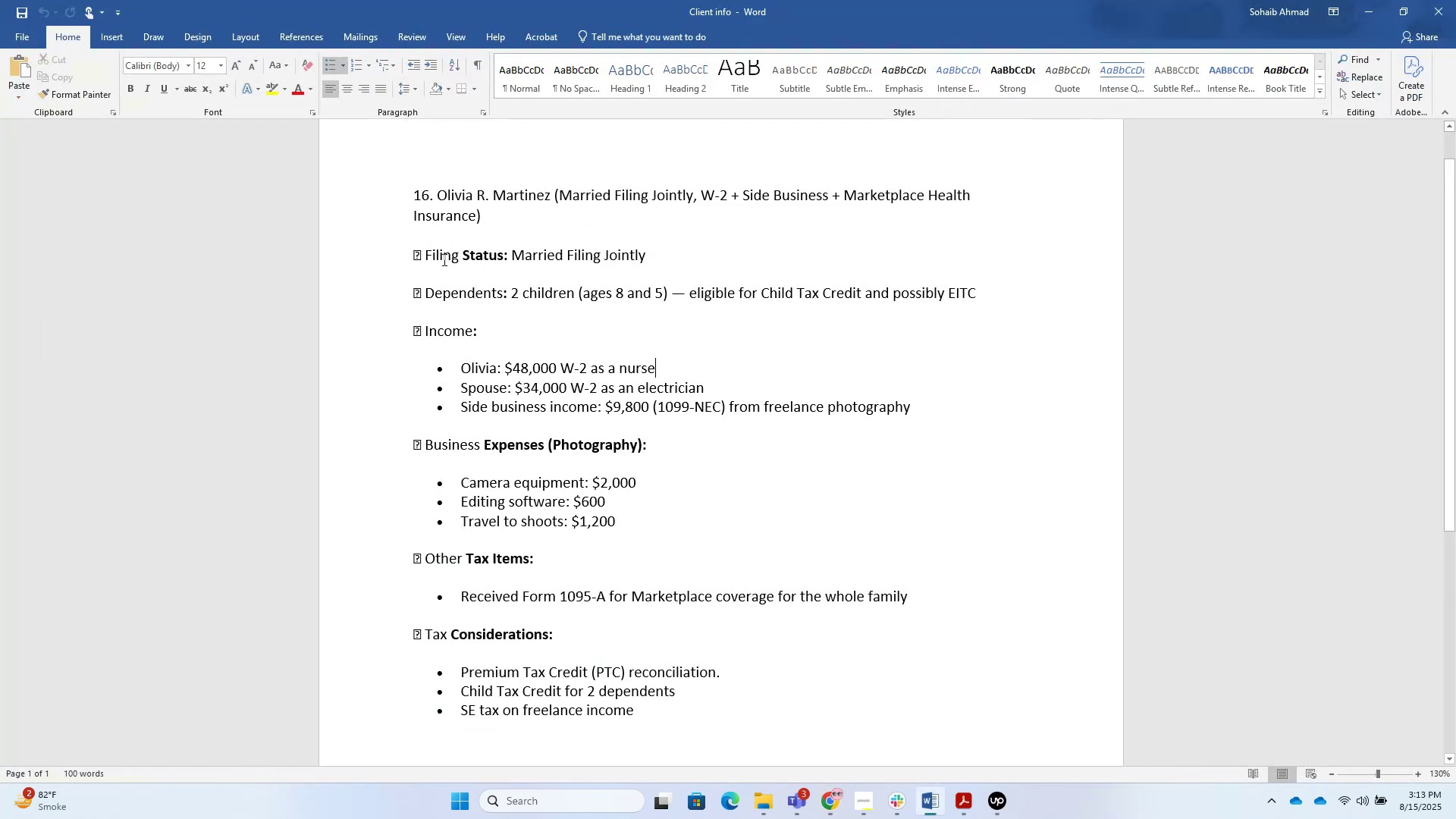 
key(Alt+AltLeft)
 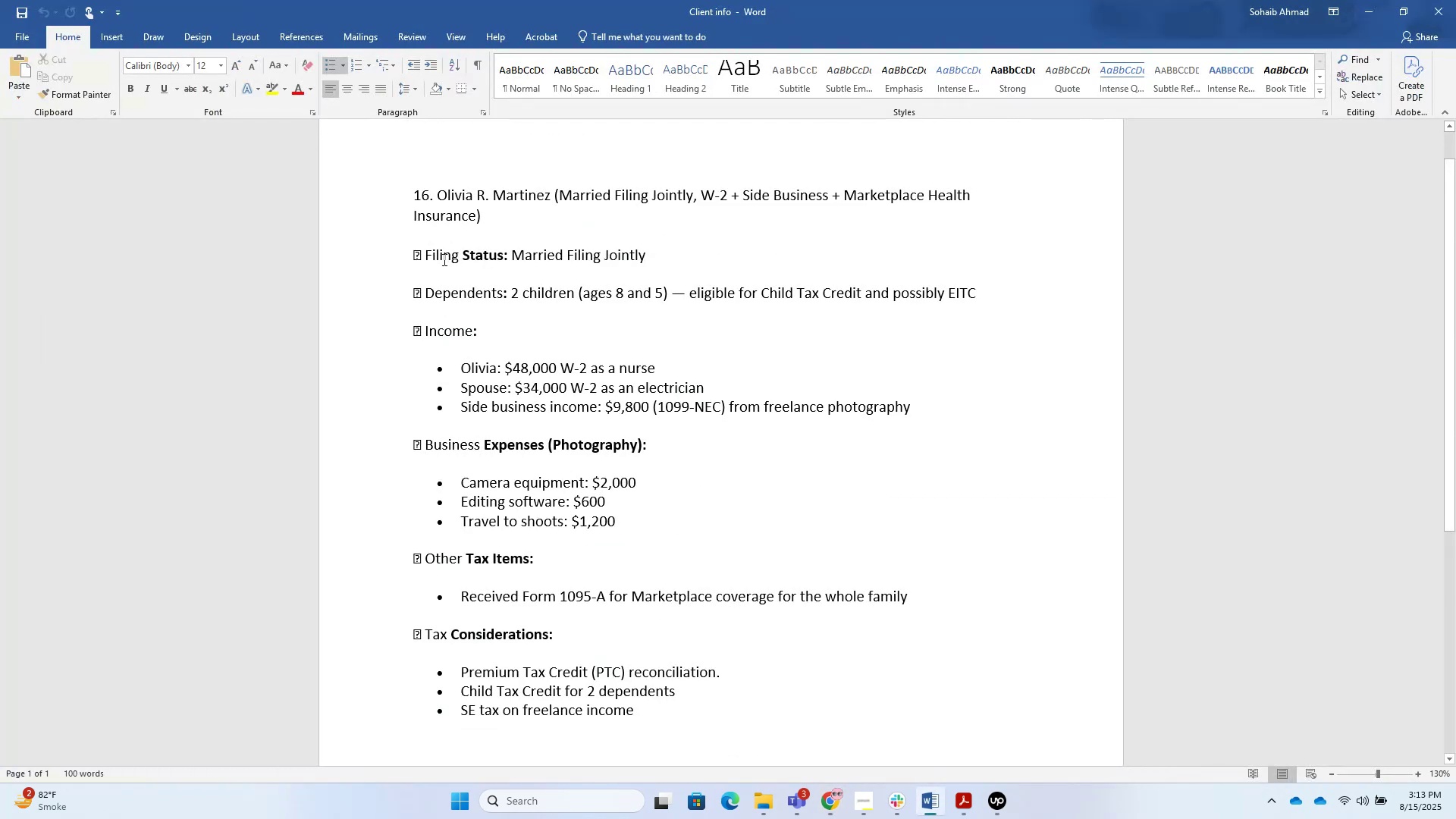 
key(Alt+Tab)
 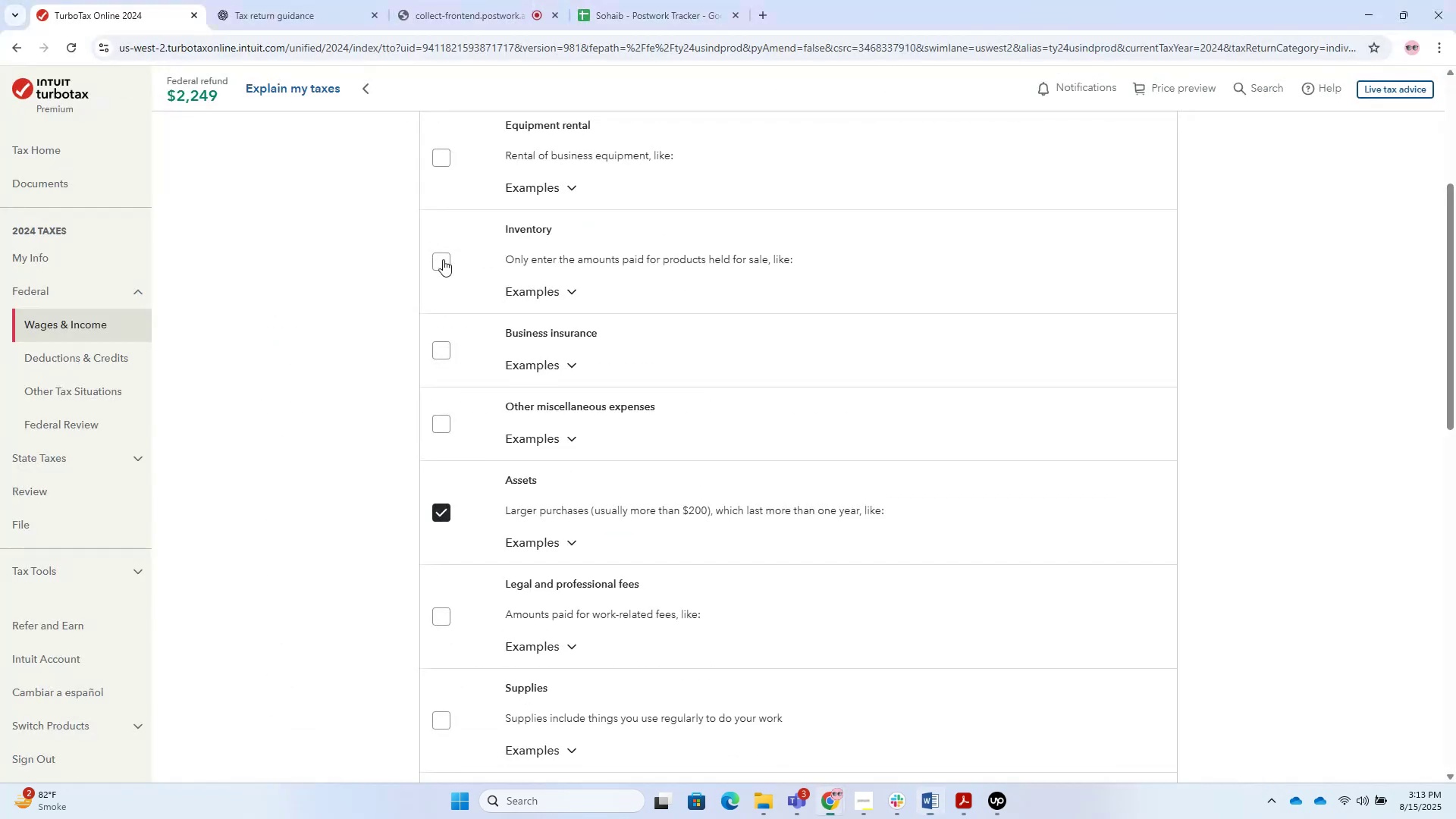 
key(Alt+AltLeft)
 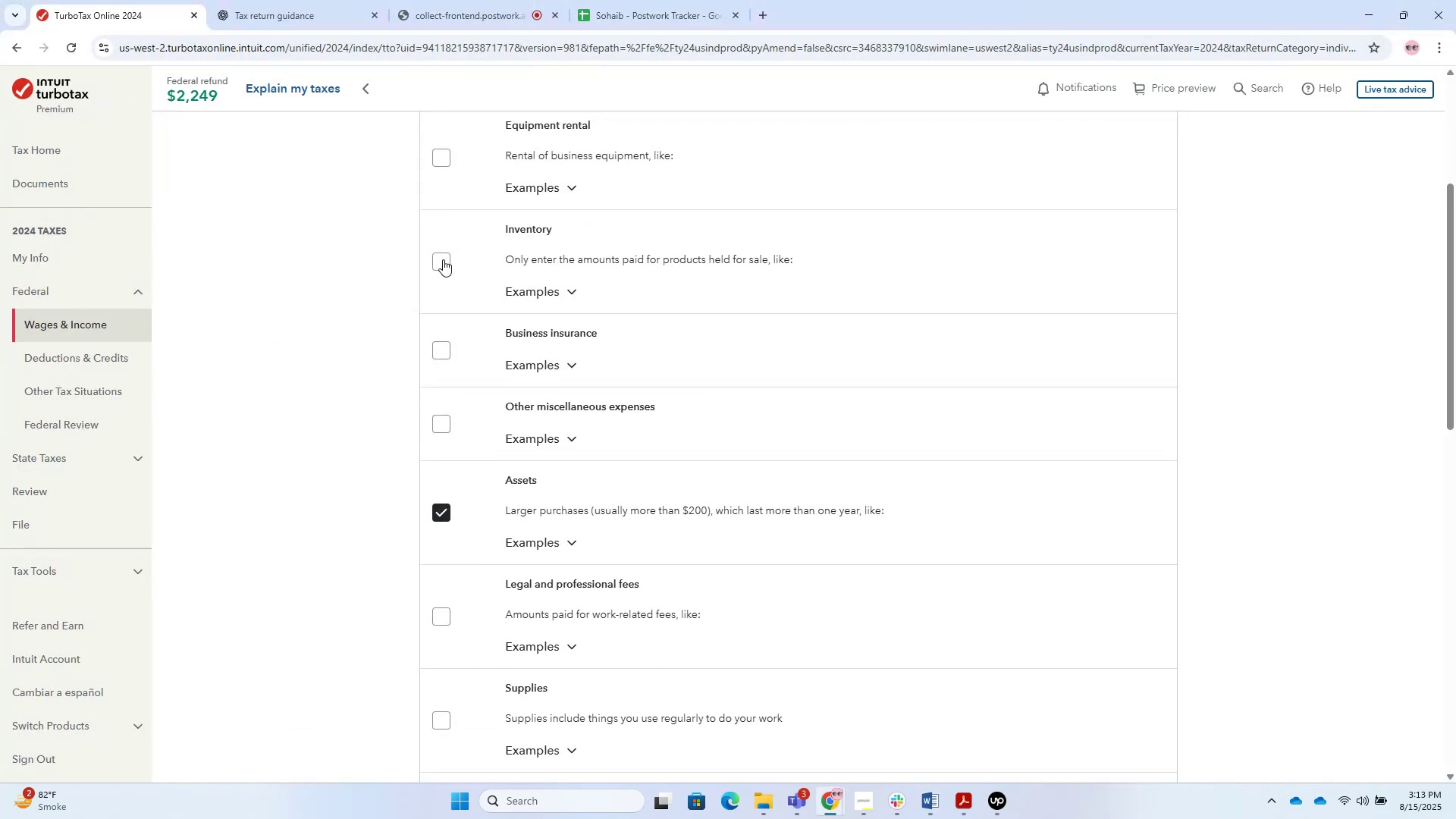 
key(Alt+Tab)
 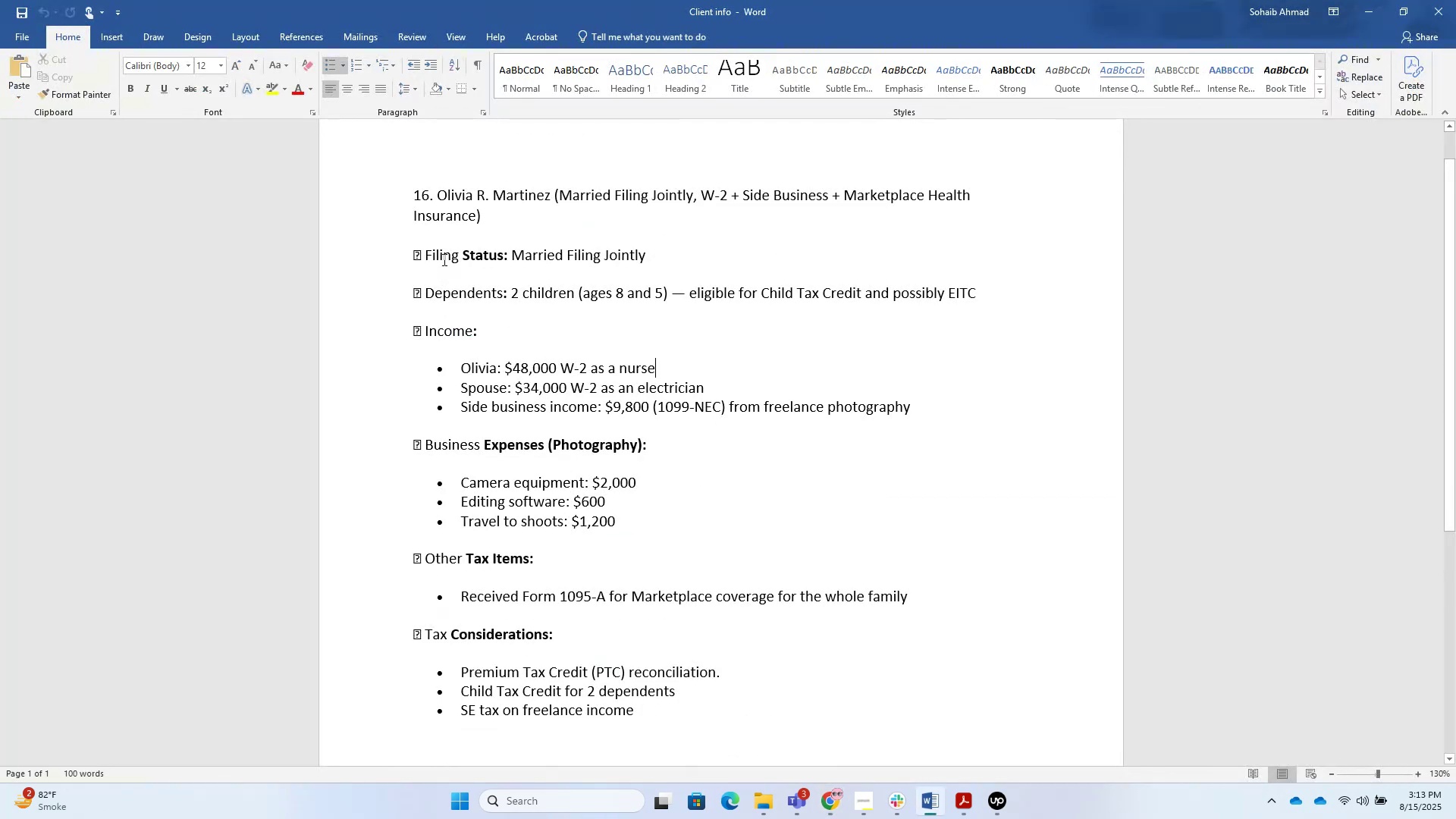 
key(Alt+AltLeft)
 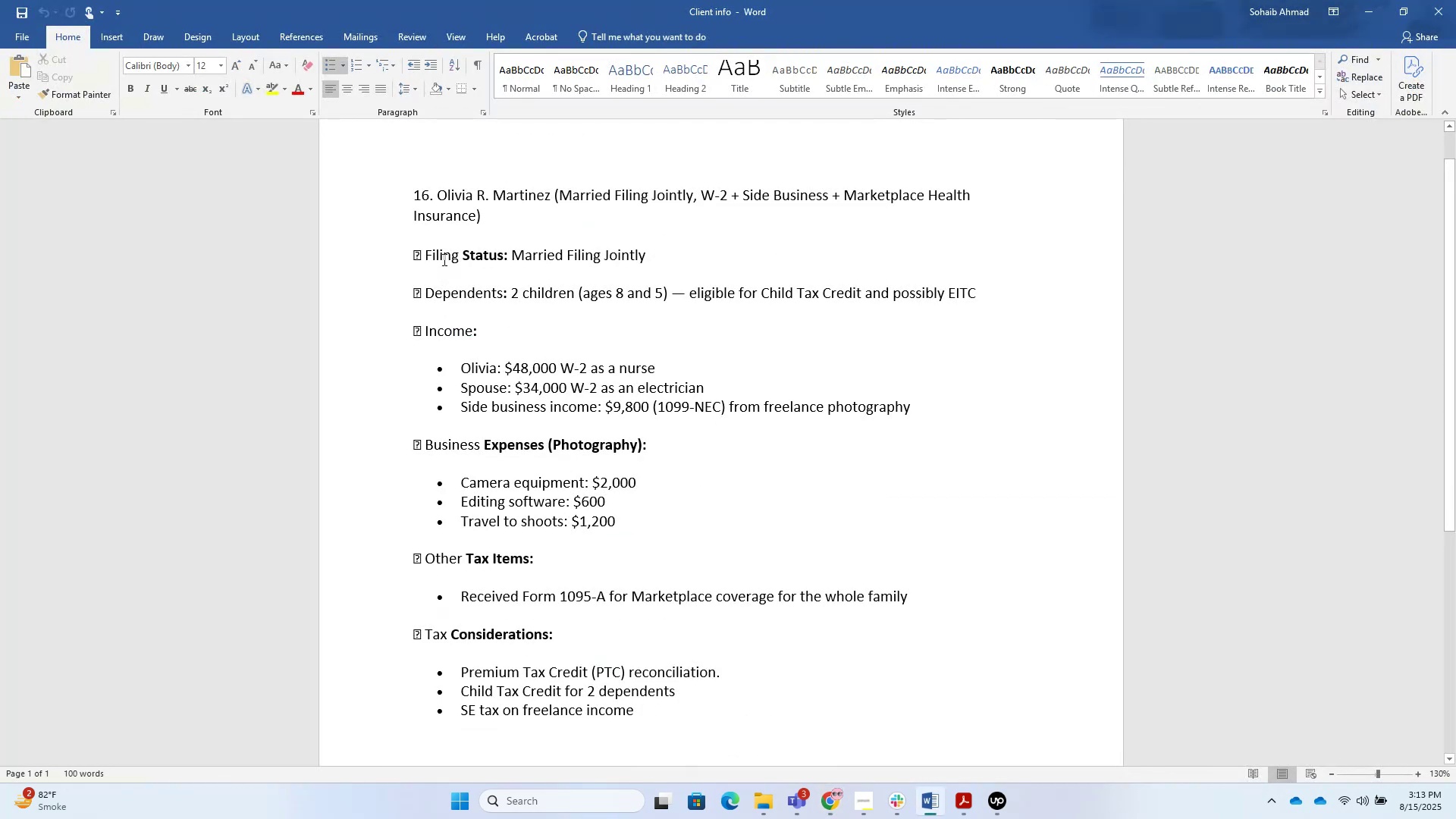 
key(Alt+Tab)
 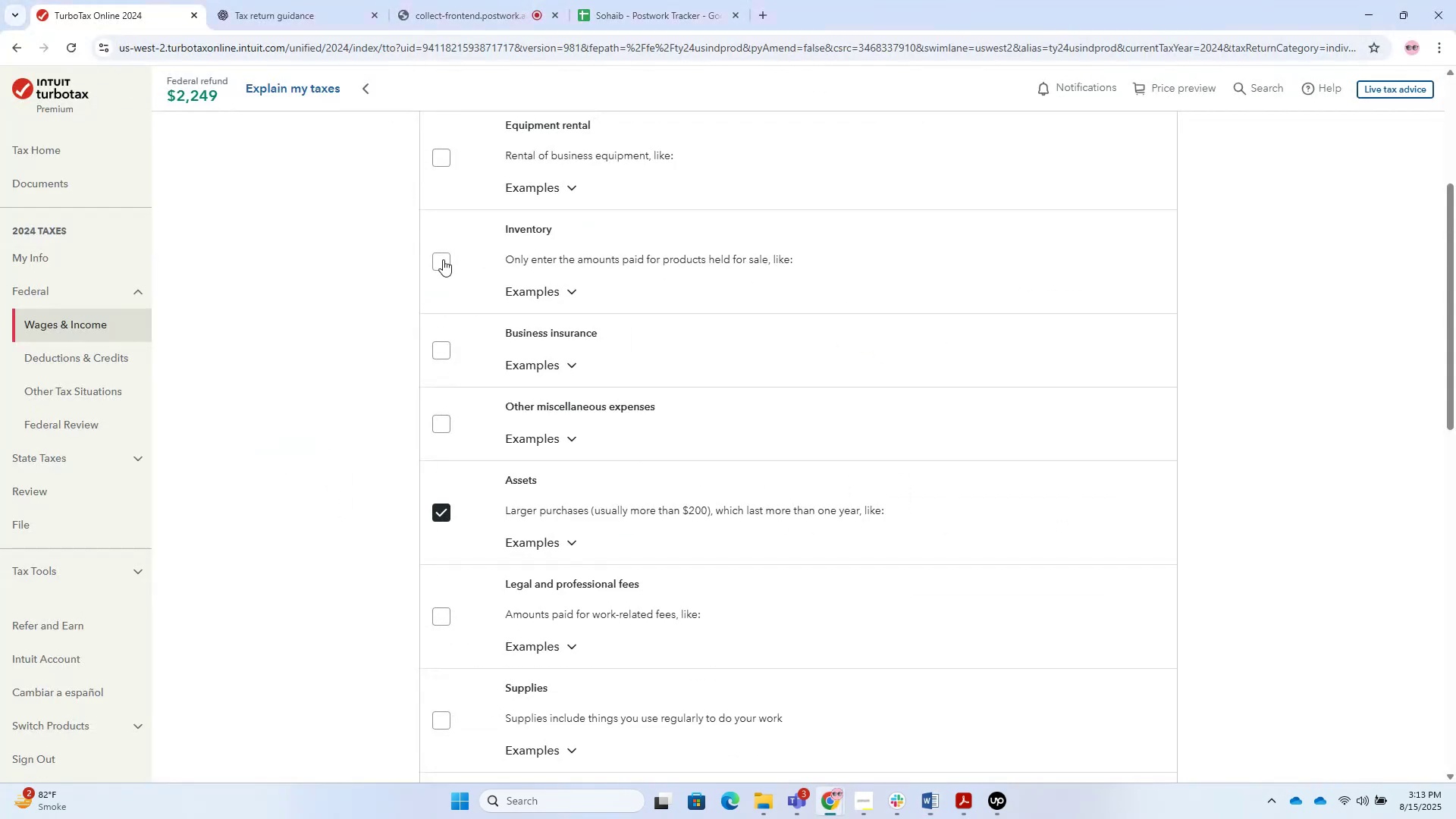 
scroll: coordinate [554, 416], scroll_direction: down, amount: 10.0
 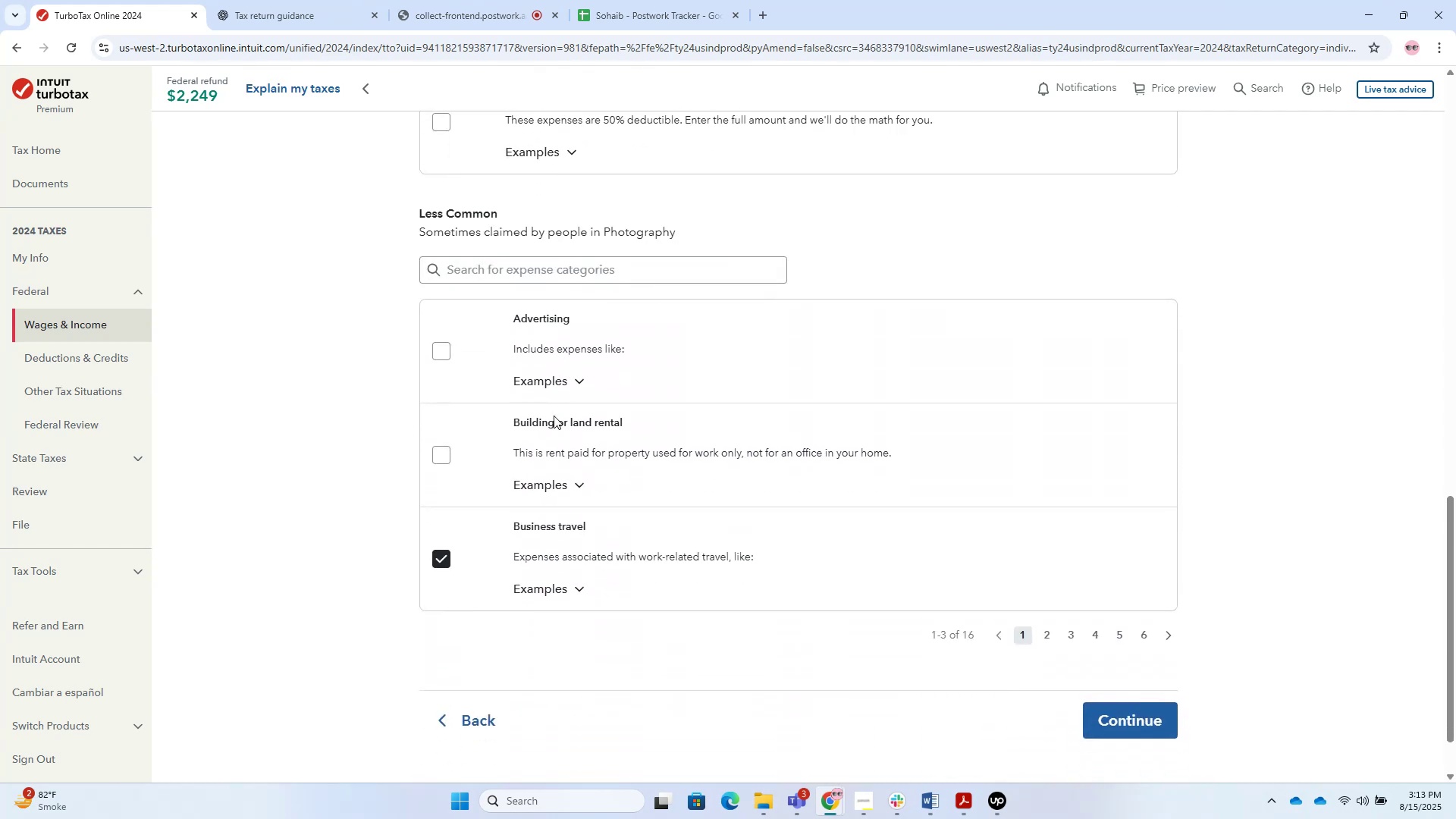 
scroll: coordinate [554, 416], scroll_direction: up, amount: 7.0
 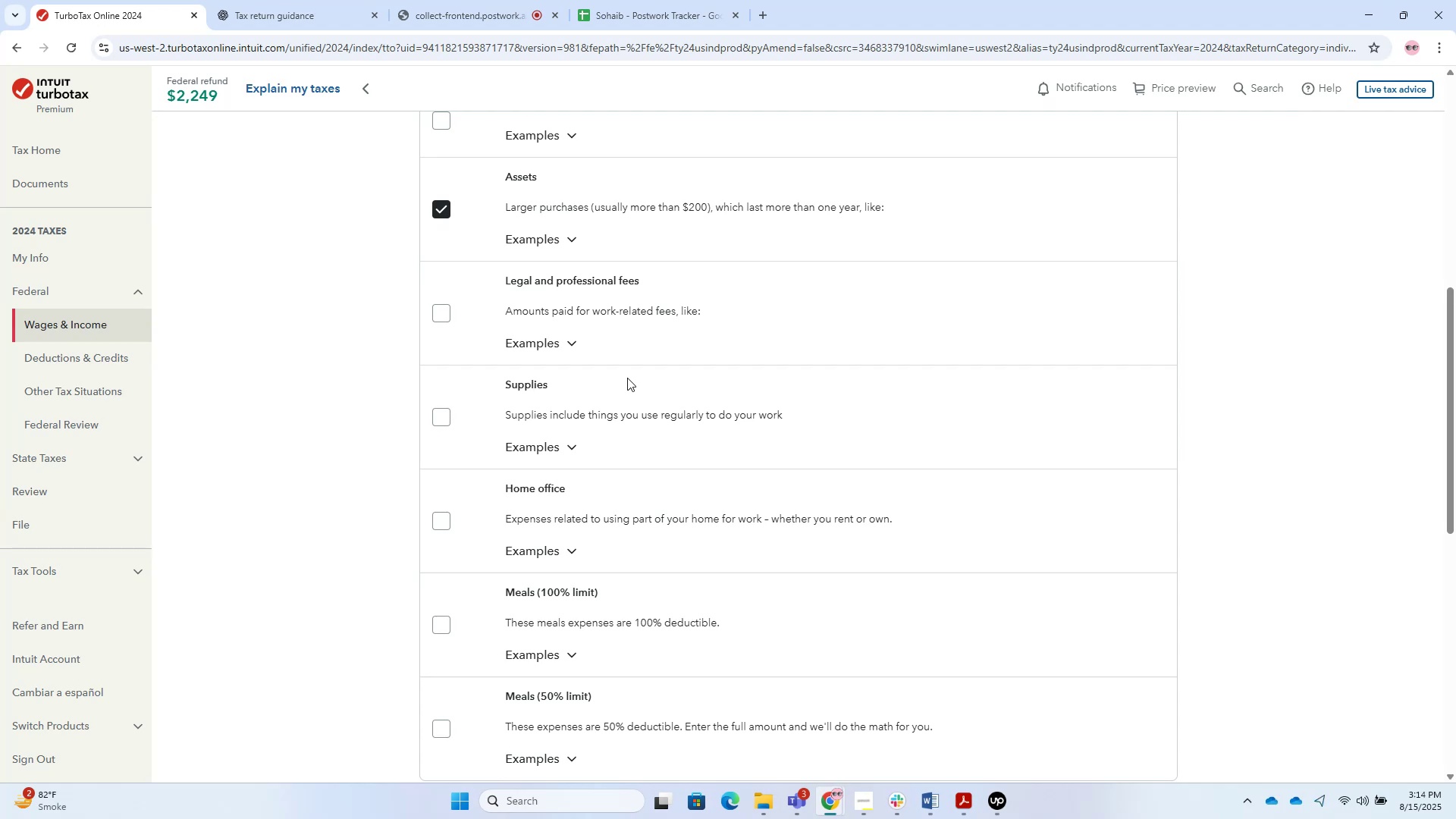 
wait(68.57)
 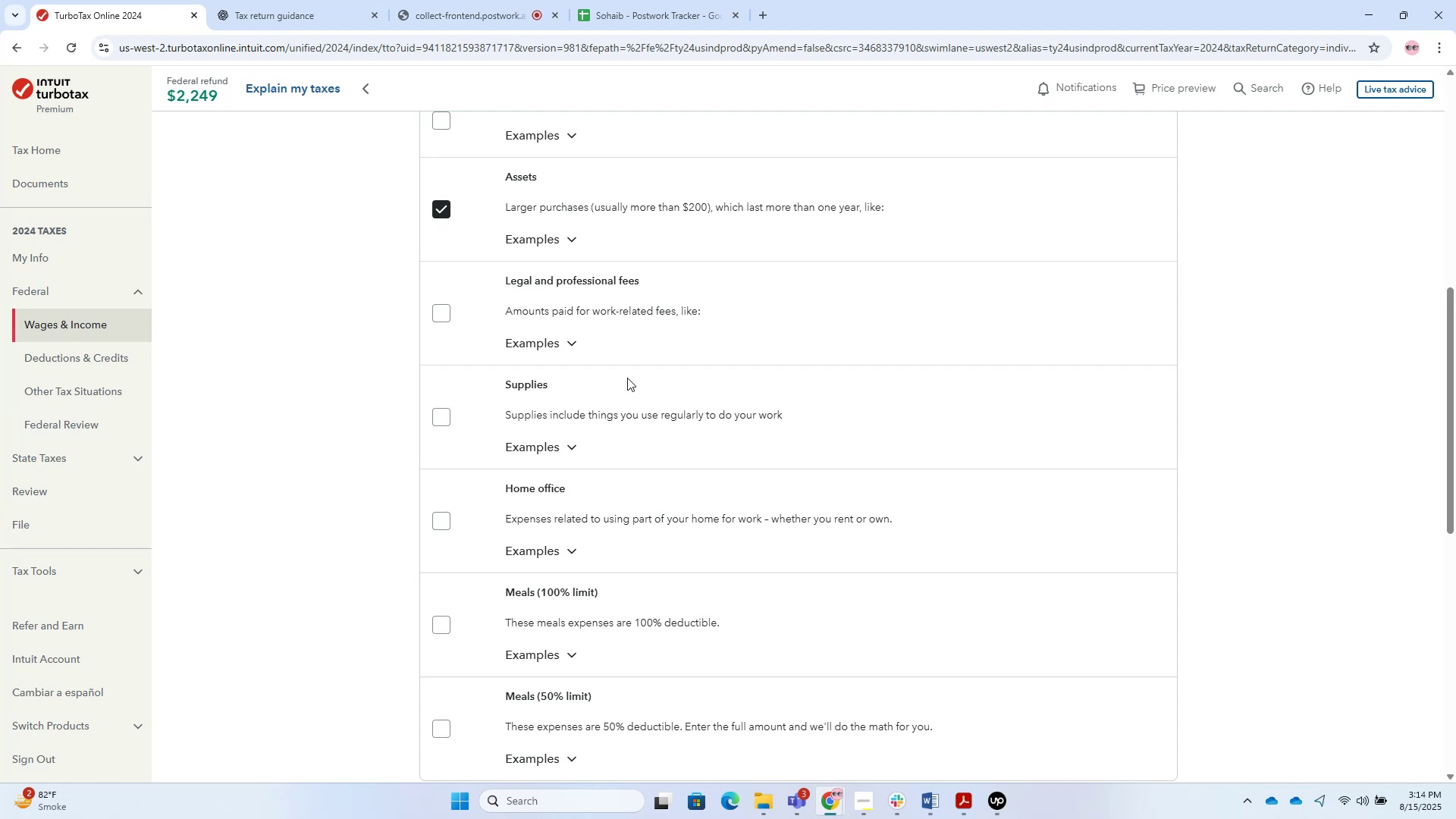 
scroll: coordinate [553, 489], scroll_direction: down, amount: 6.0
 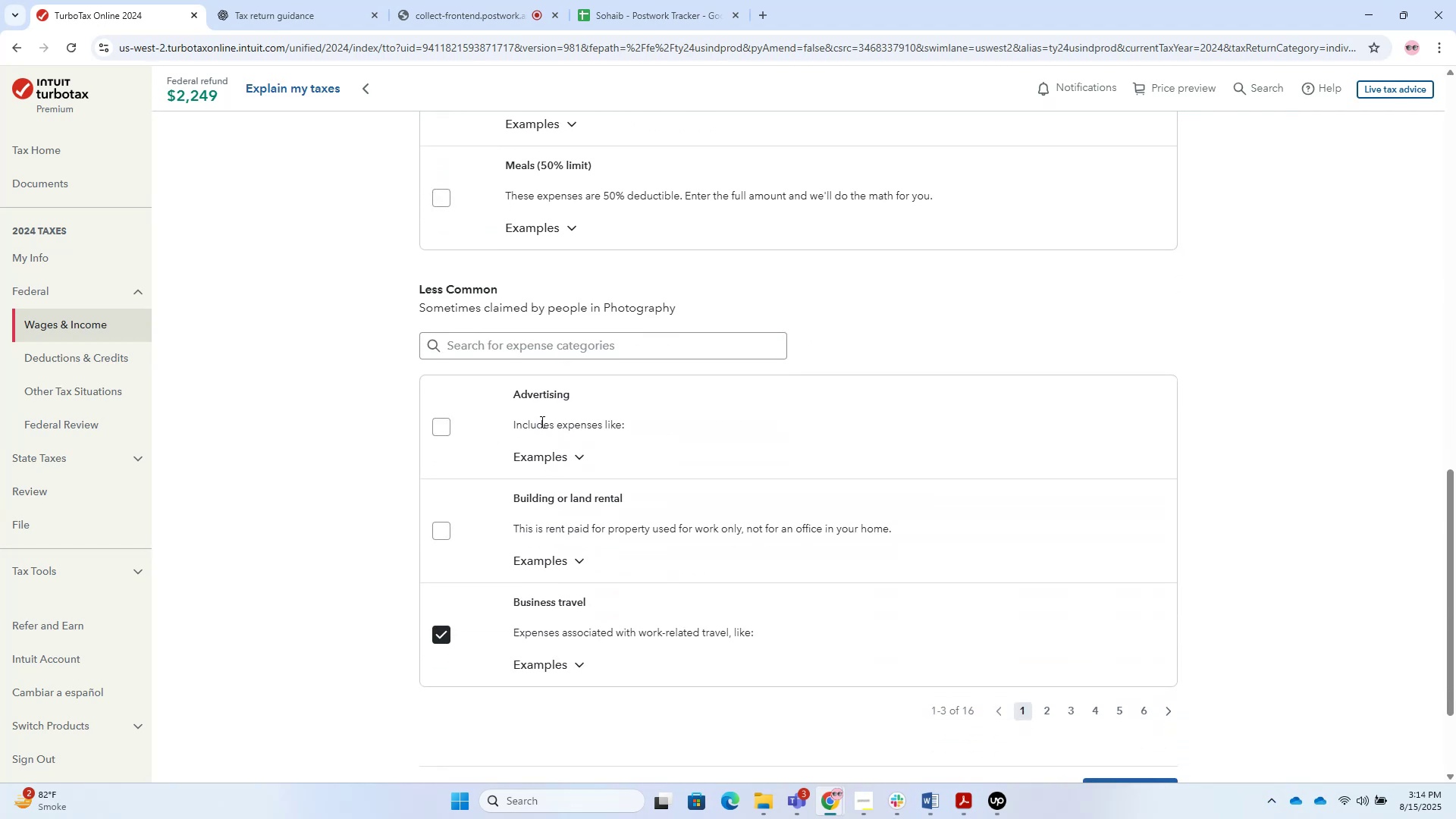 
scroll: coordinate [532, 399], scroll_direction: up, amount: 1.0
 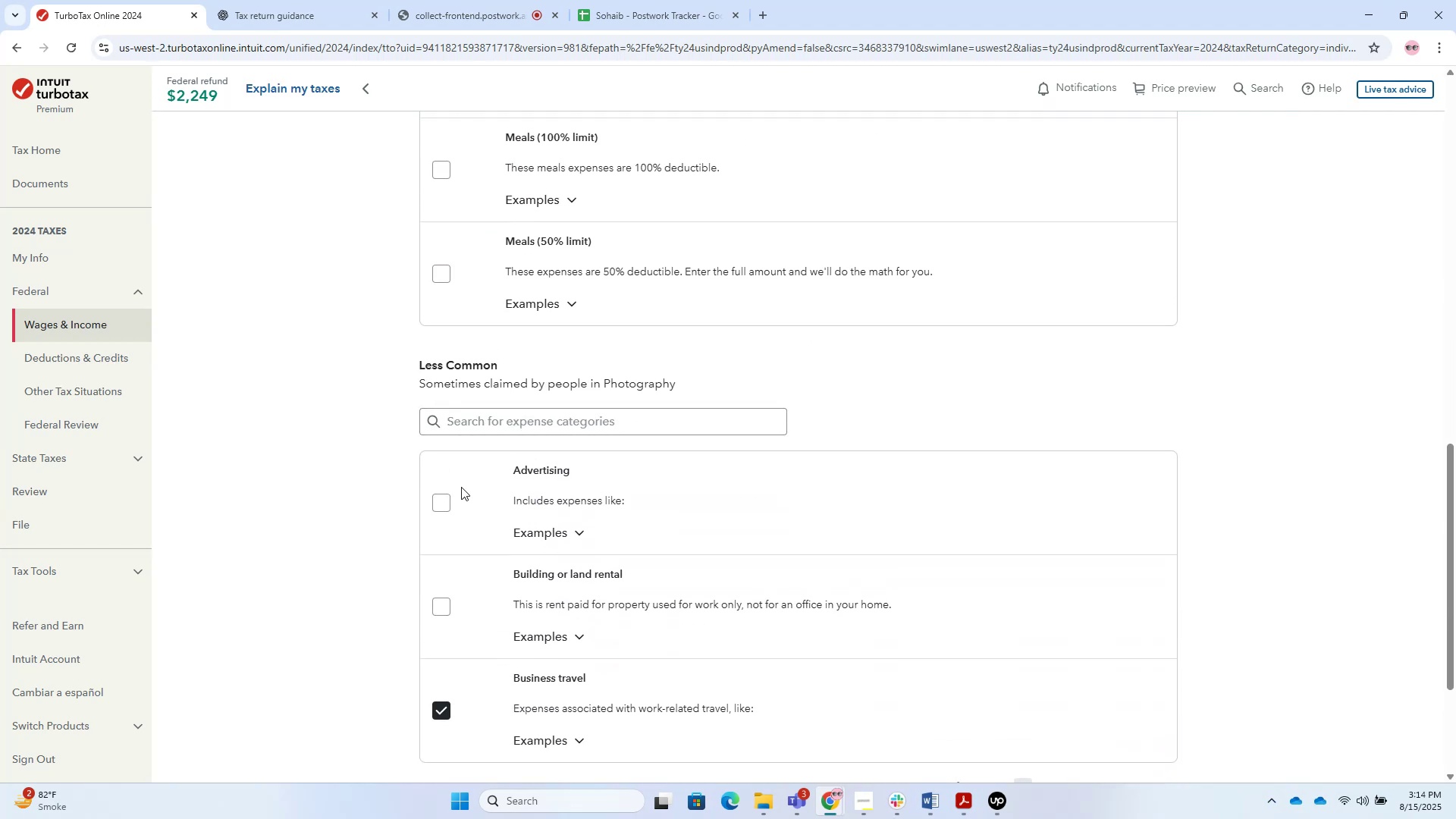 
left_click([439, 506])
 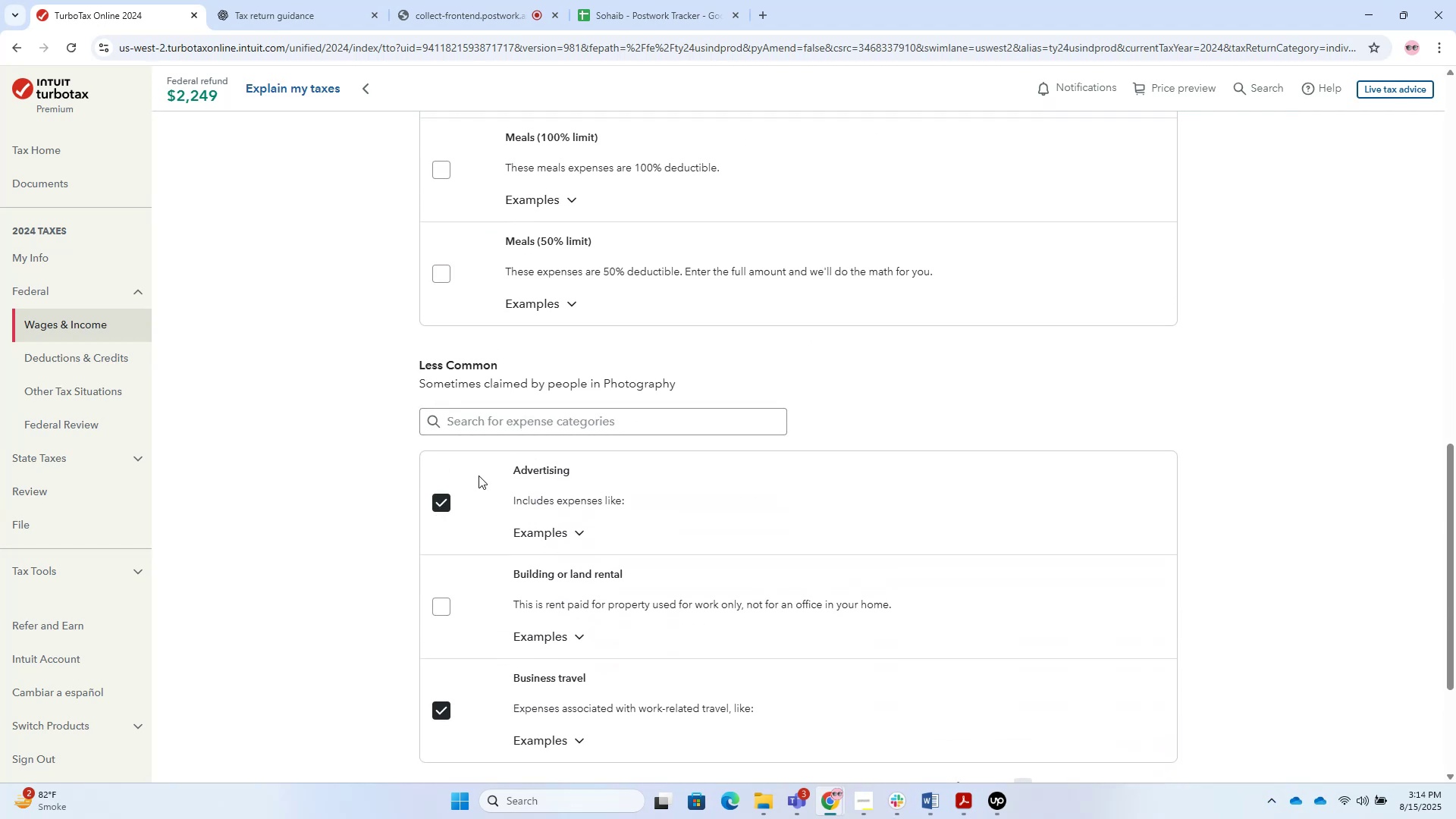 
scroll: coordinate [629, 512], scroll_direction: down, amount: 7.0
 